 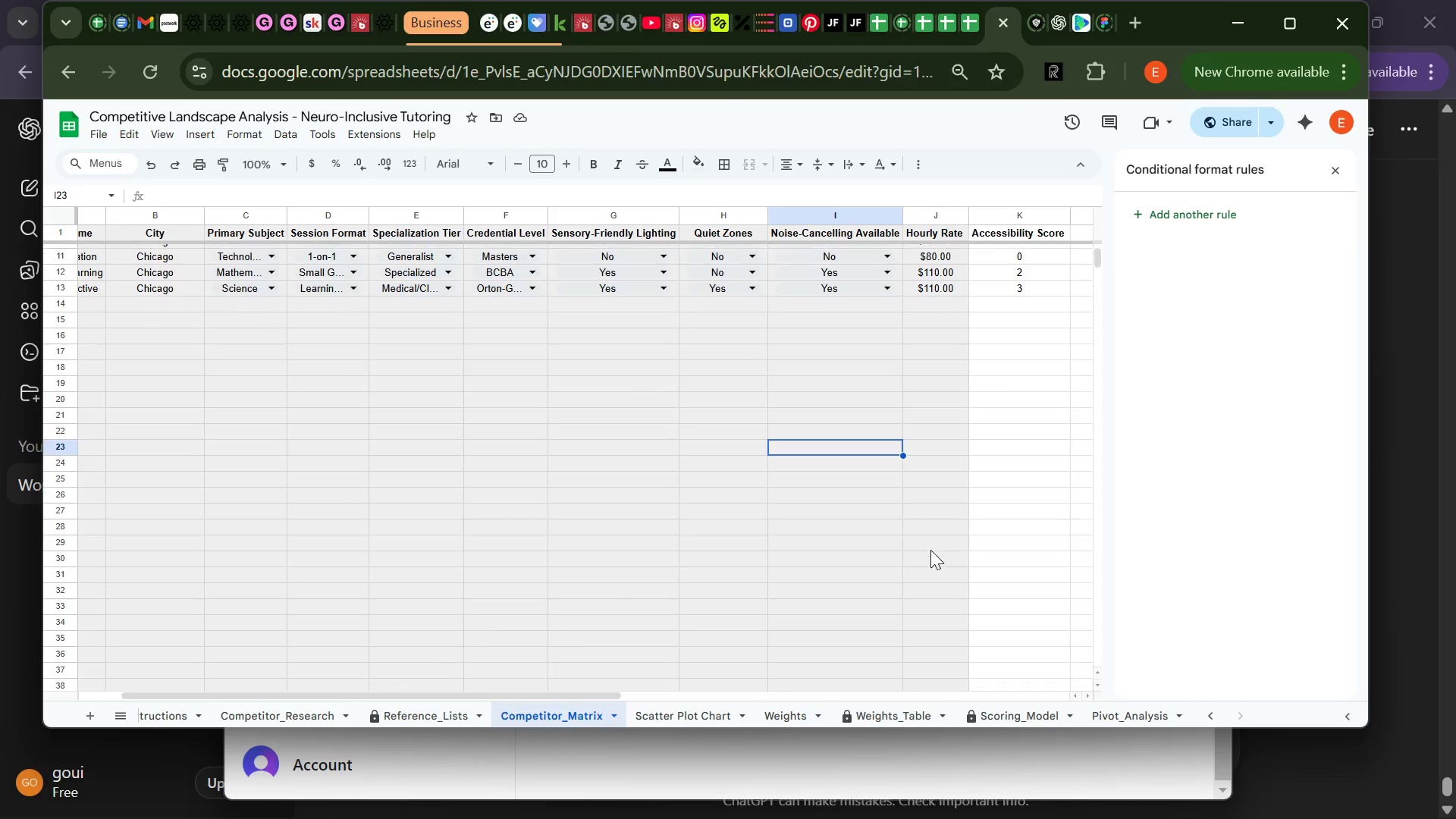 
left_click([424, 711])
 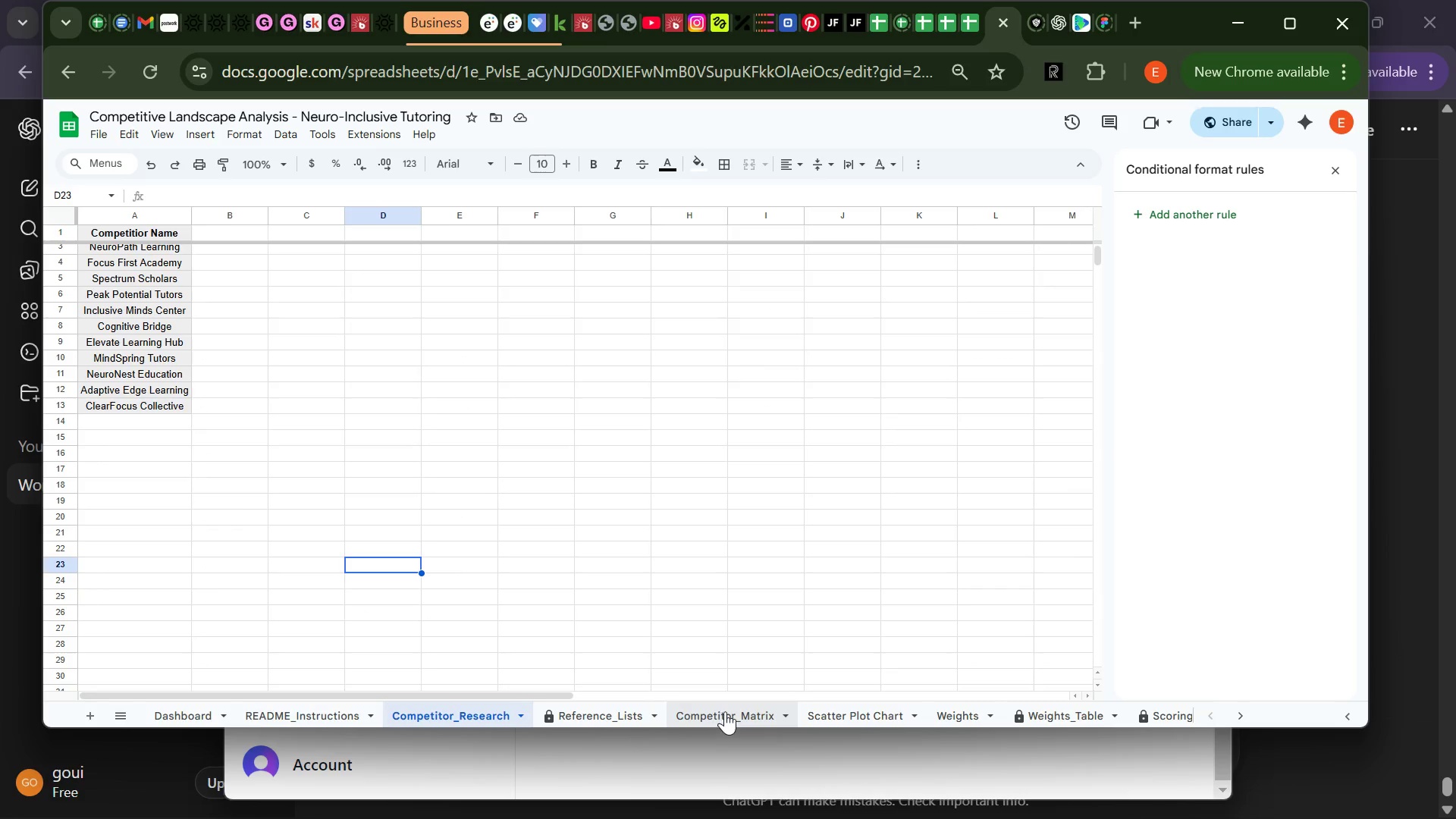 
left_click([731, 710])
 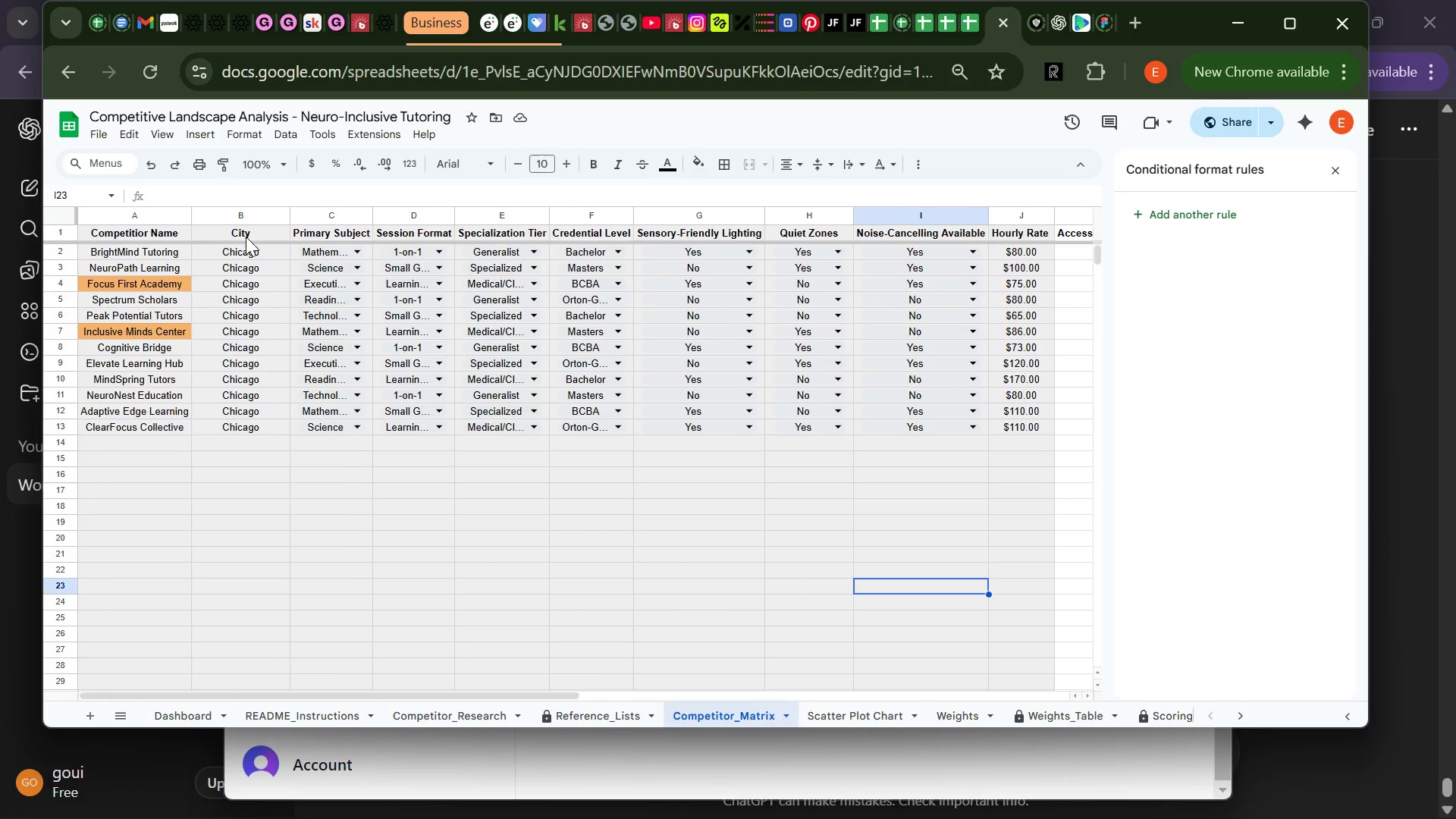 
wait(7.2)
 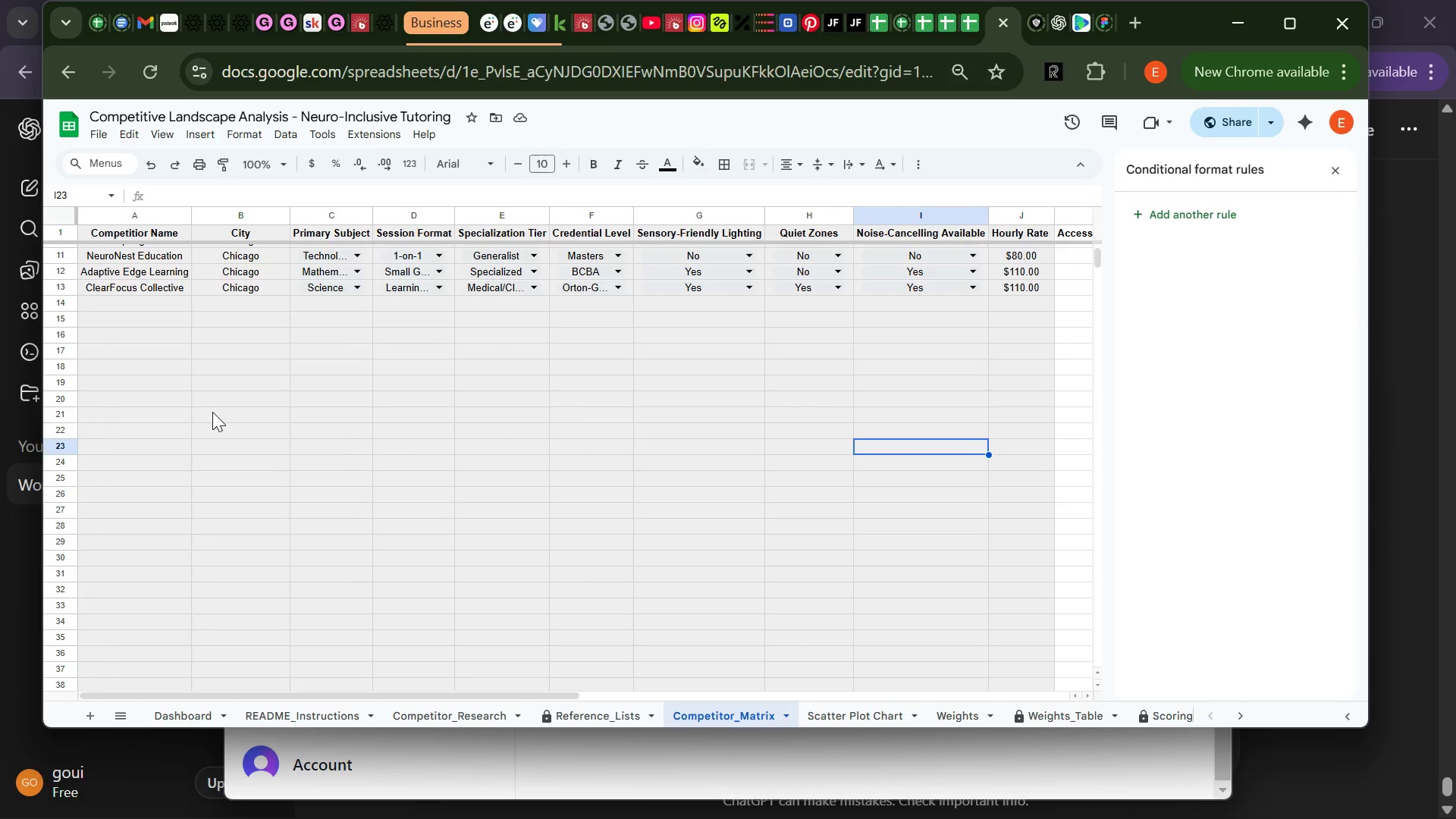 
left_click([245, 219])
 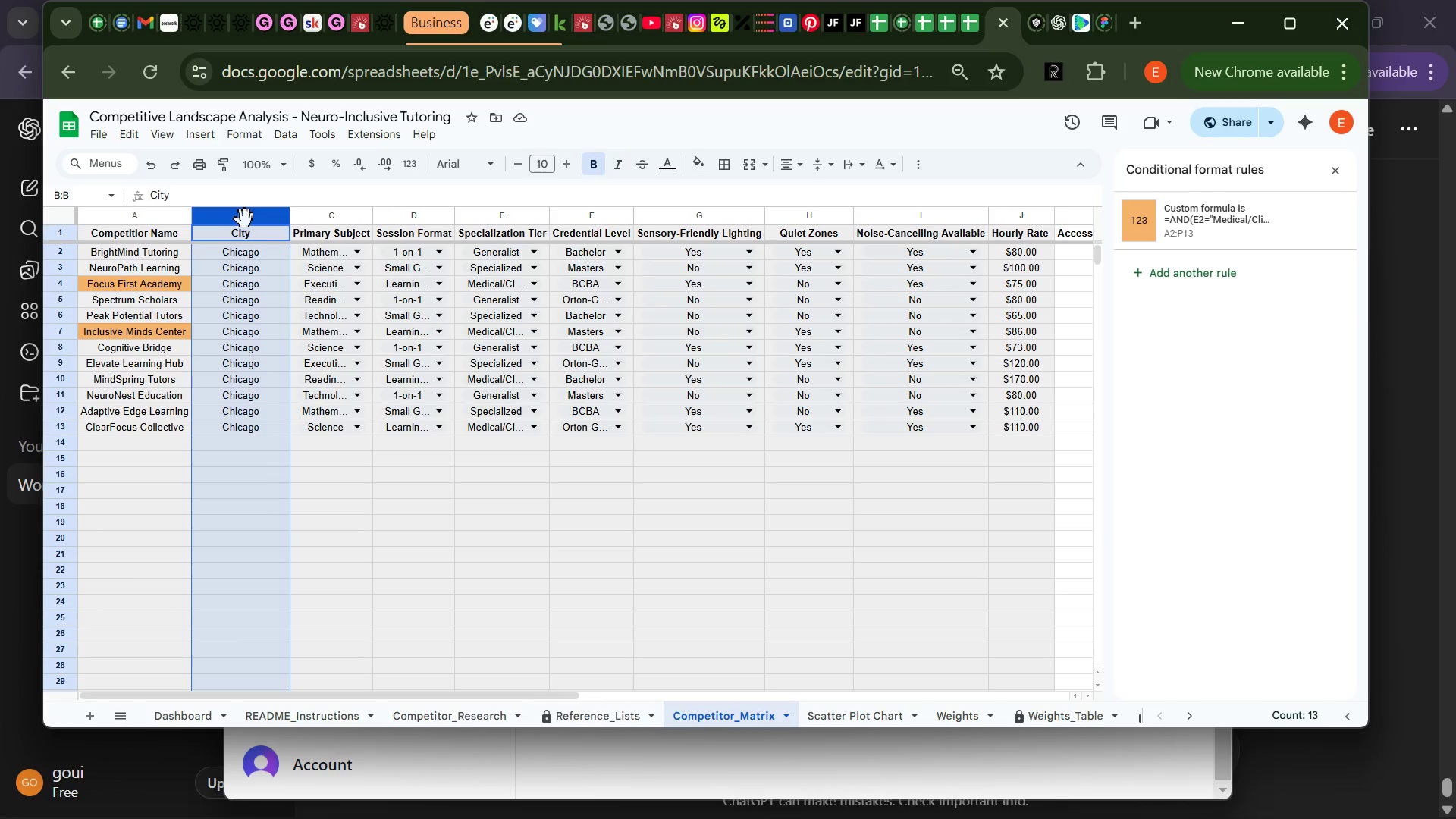 
key(Control+C)
 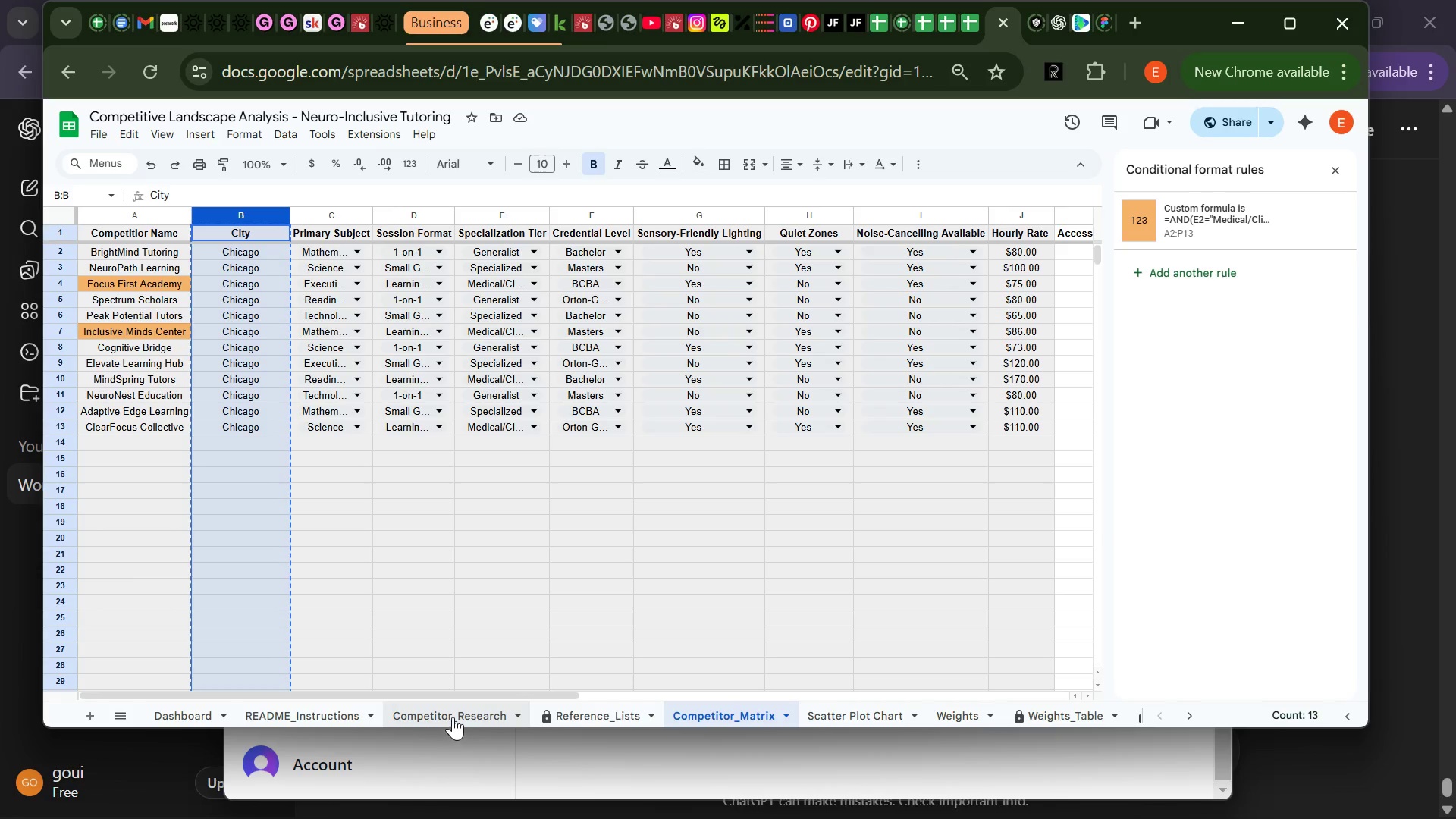 
left_click([439, 714])
 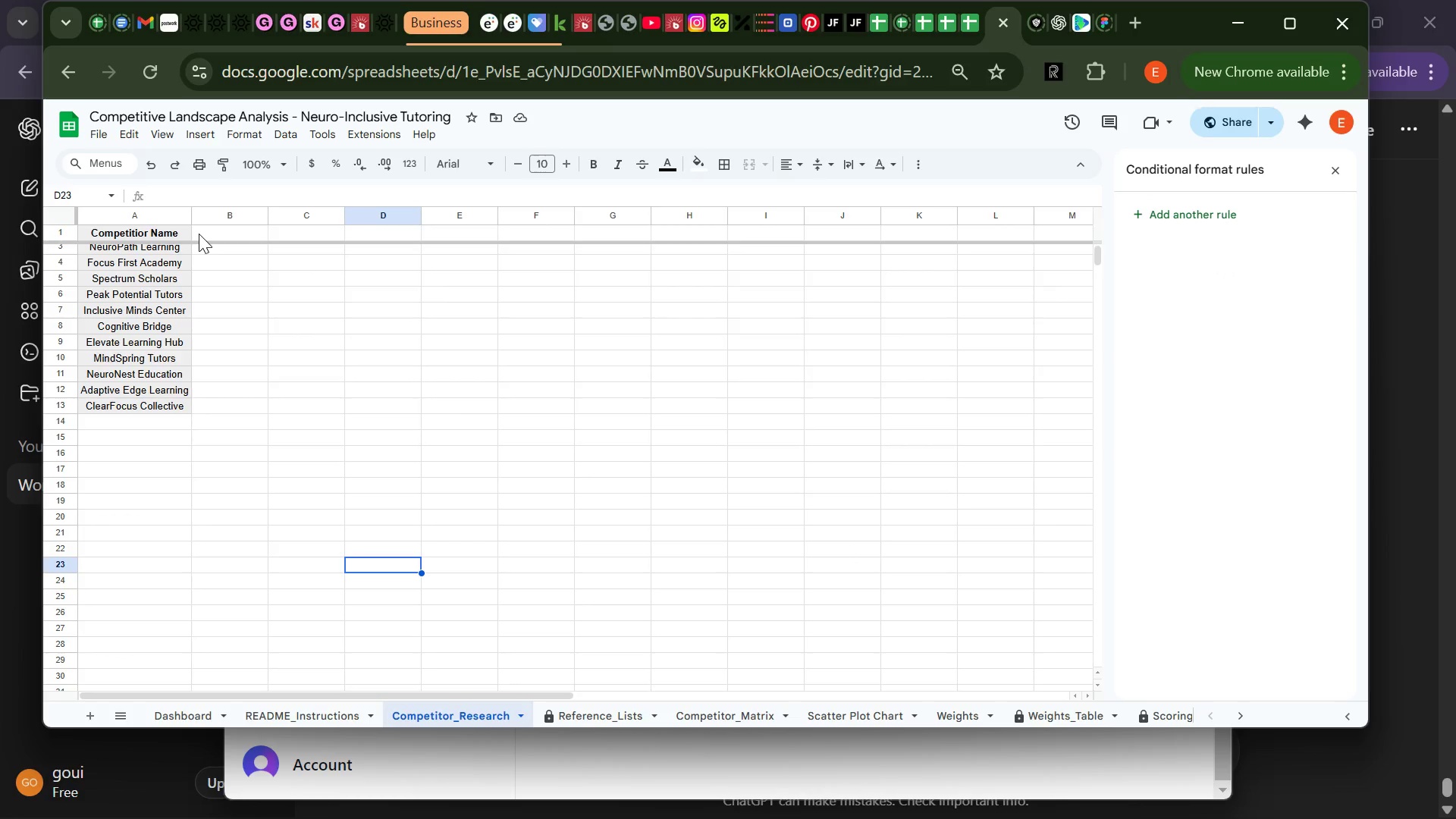 
left_click([199, 234])
 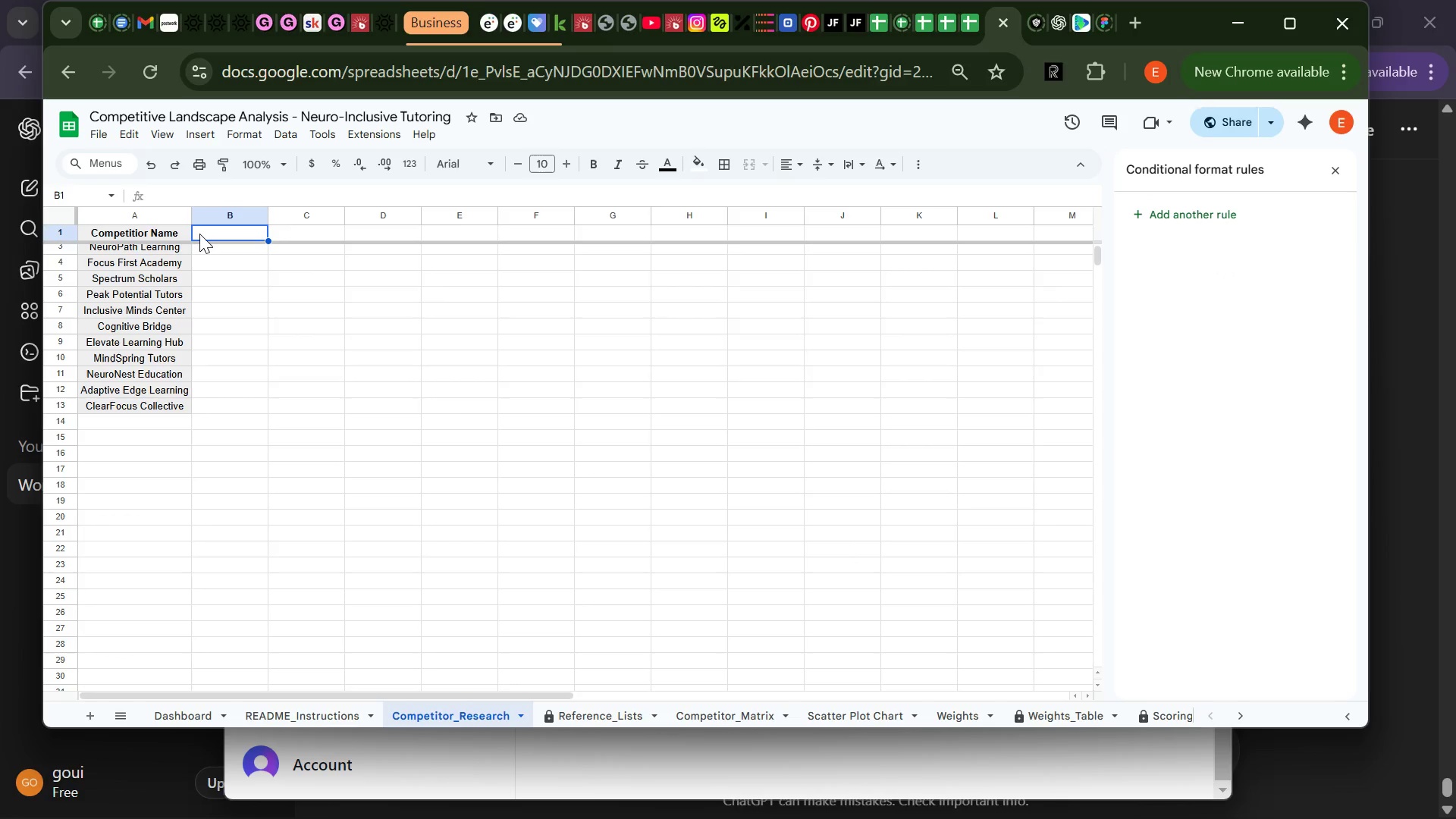 
key(Control+V)
 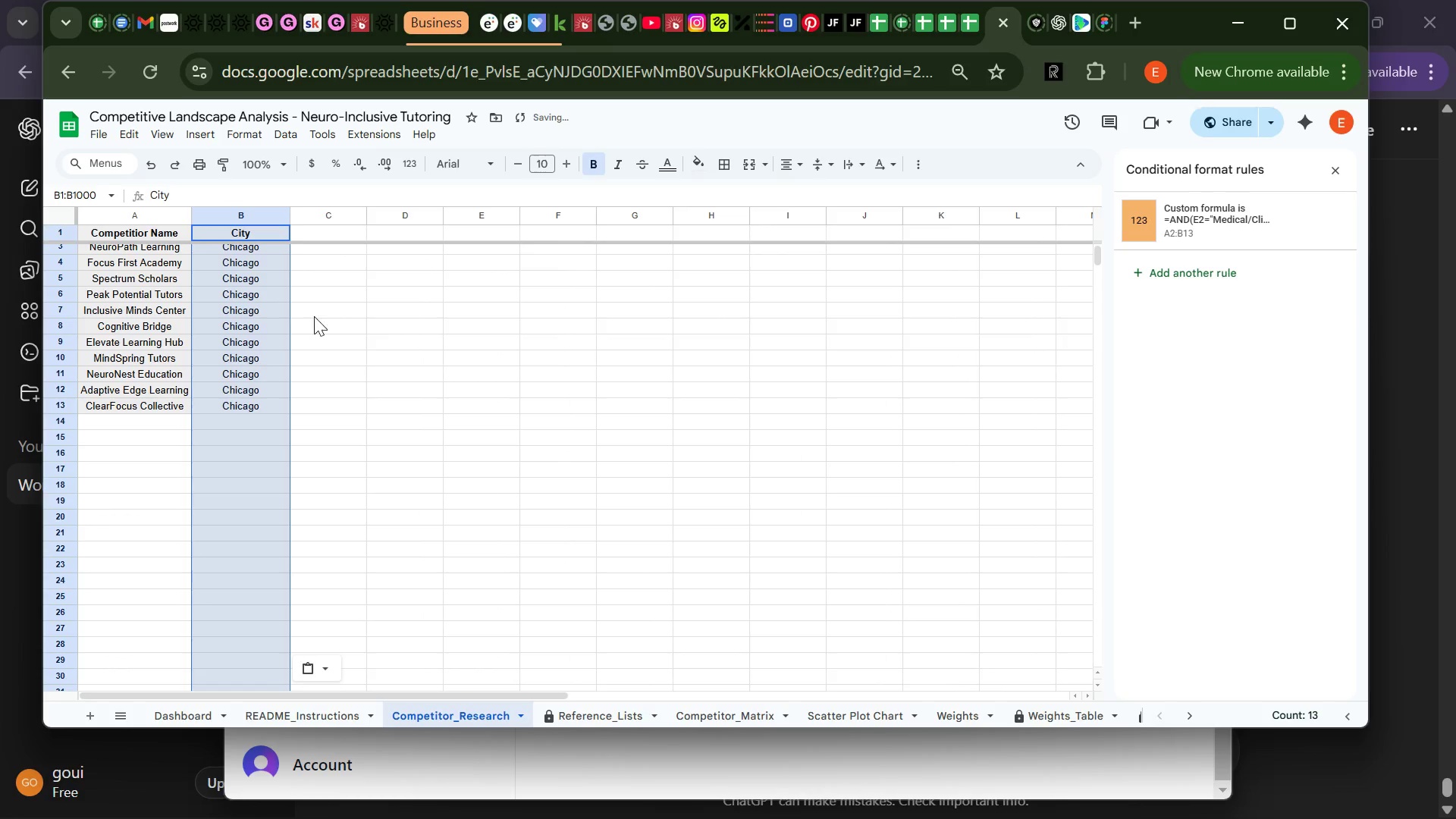 
left_click([347, 331])
 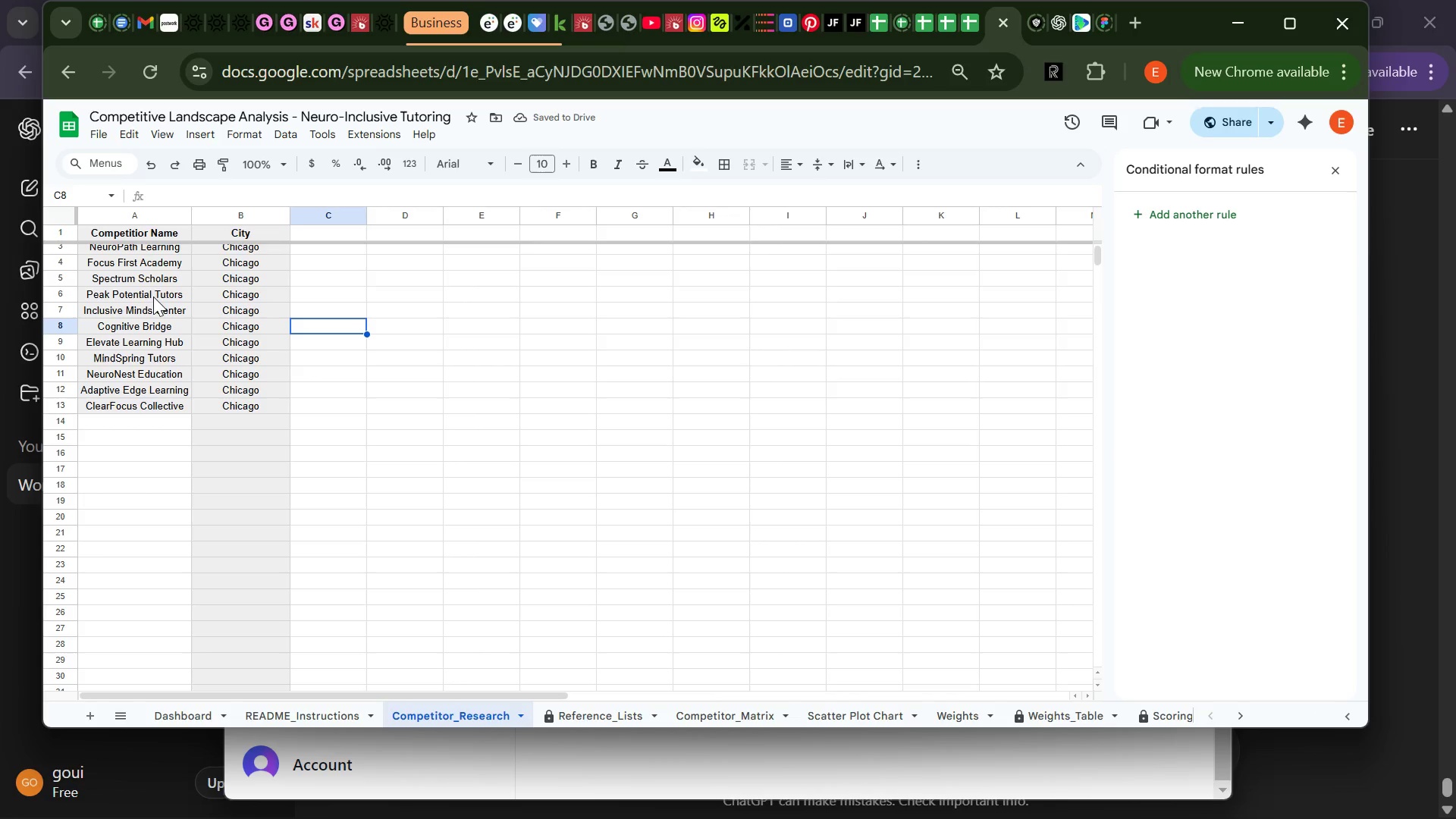 
left_click([136, 218])
 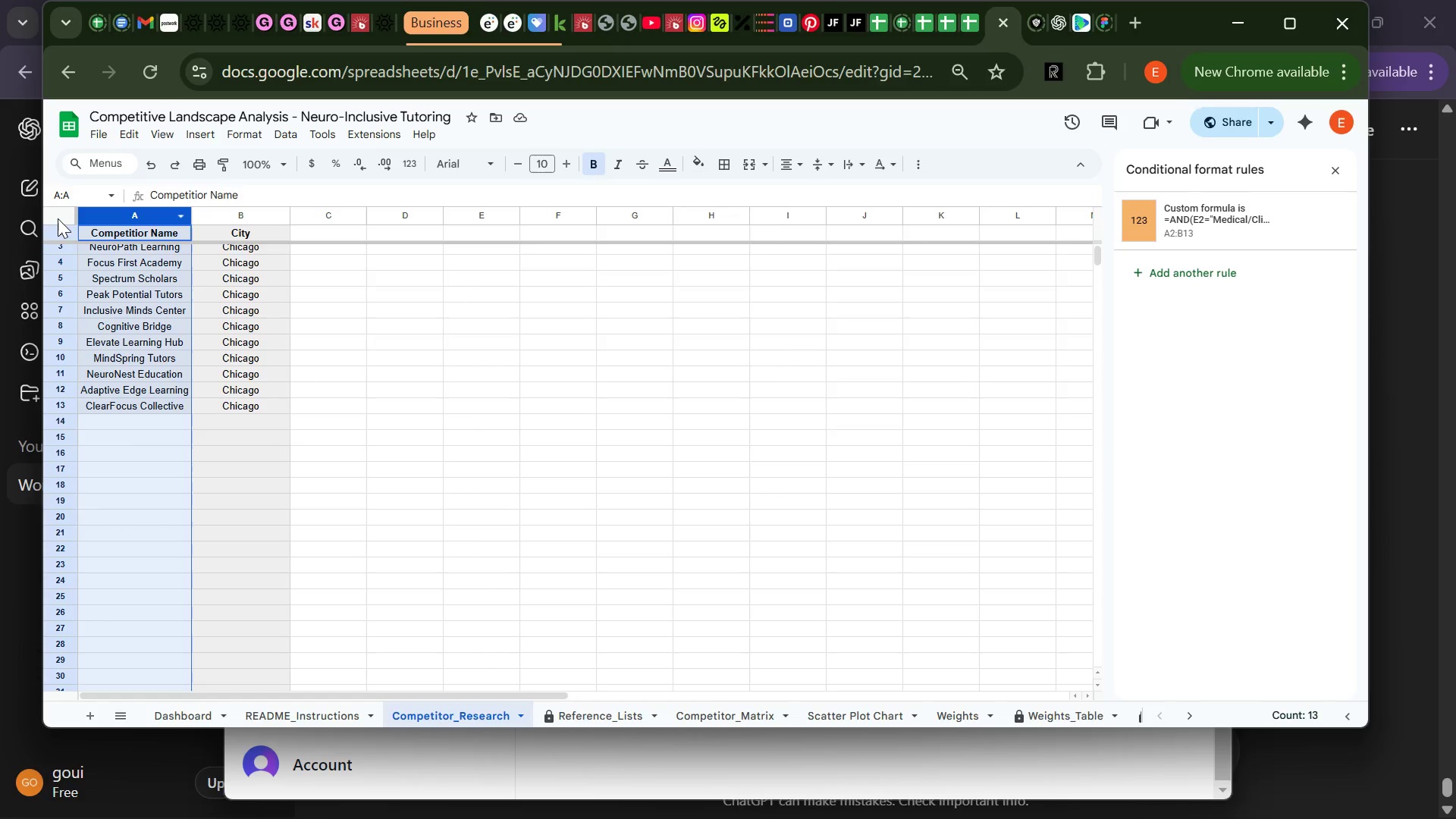 
left_click([60, 215])
 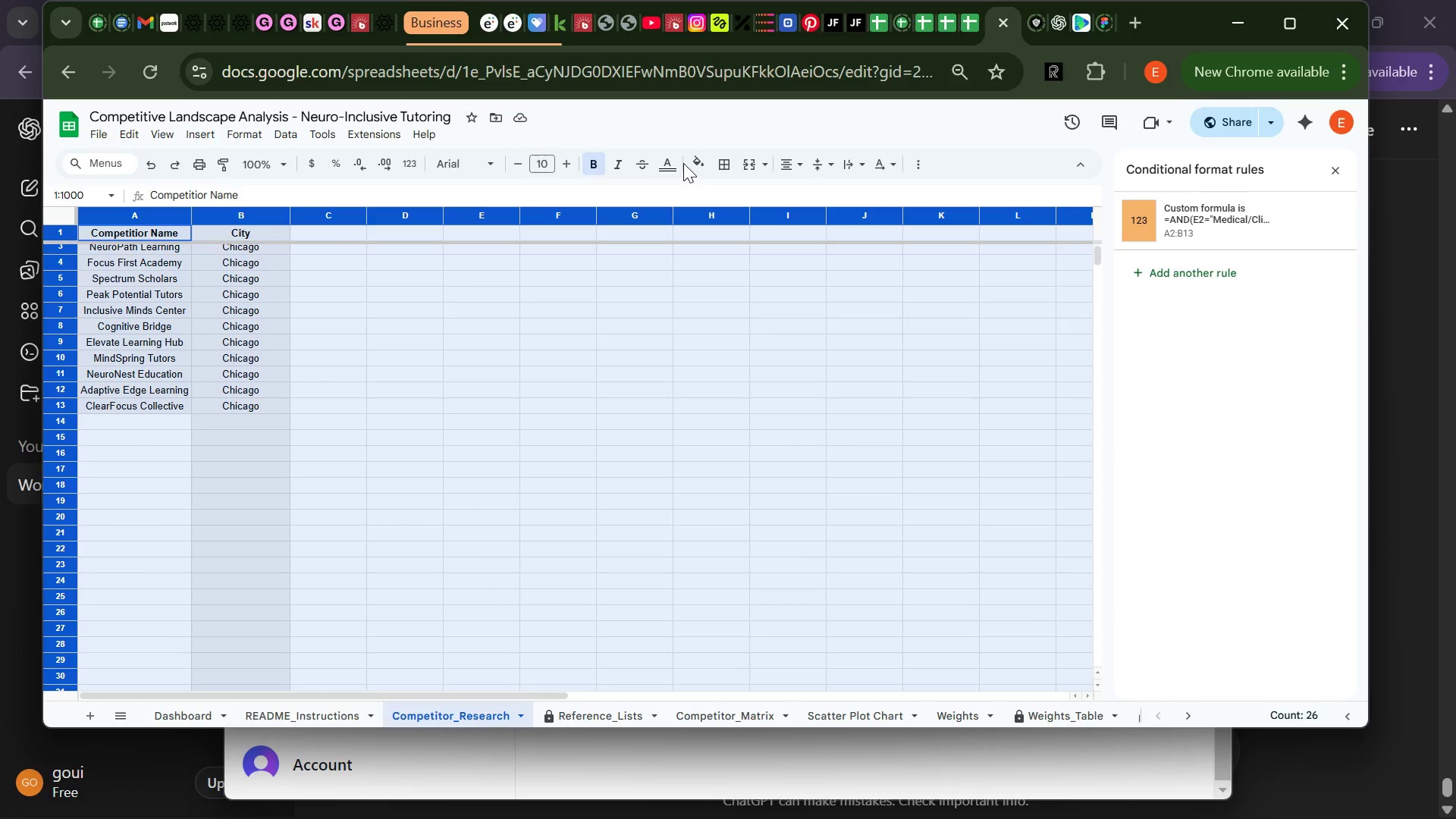 
left_click([696, 164])
 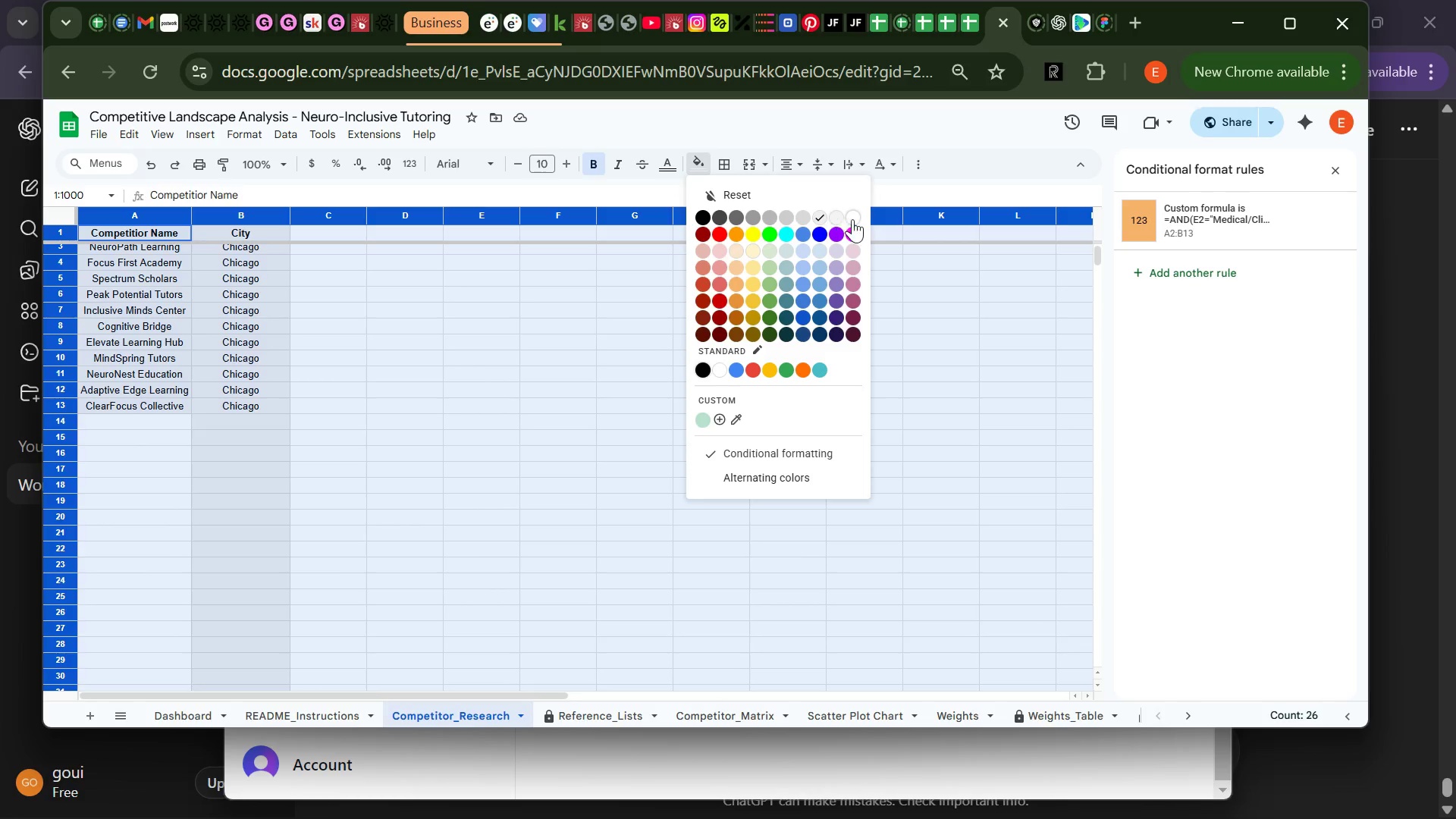 
left_click([855, 219])
 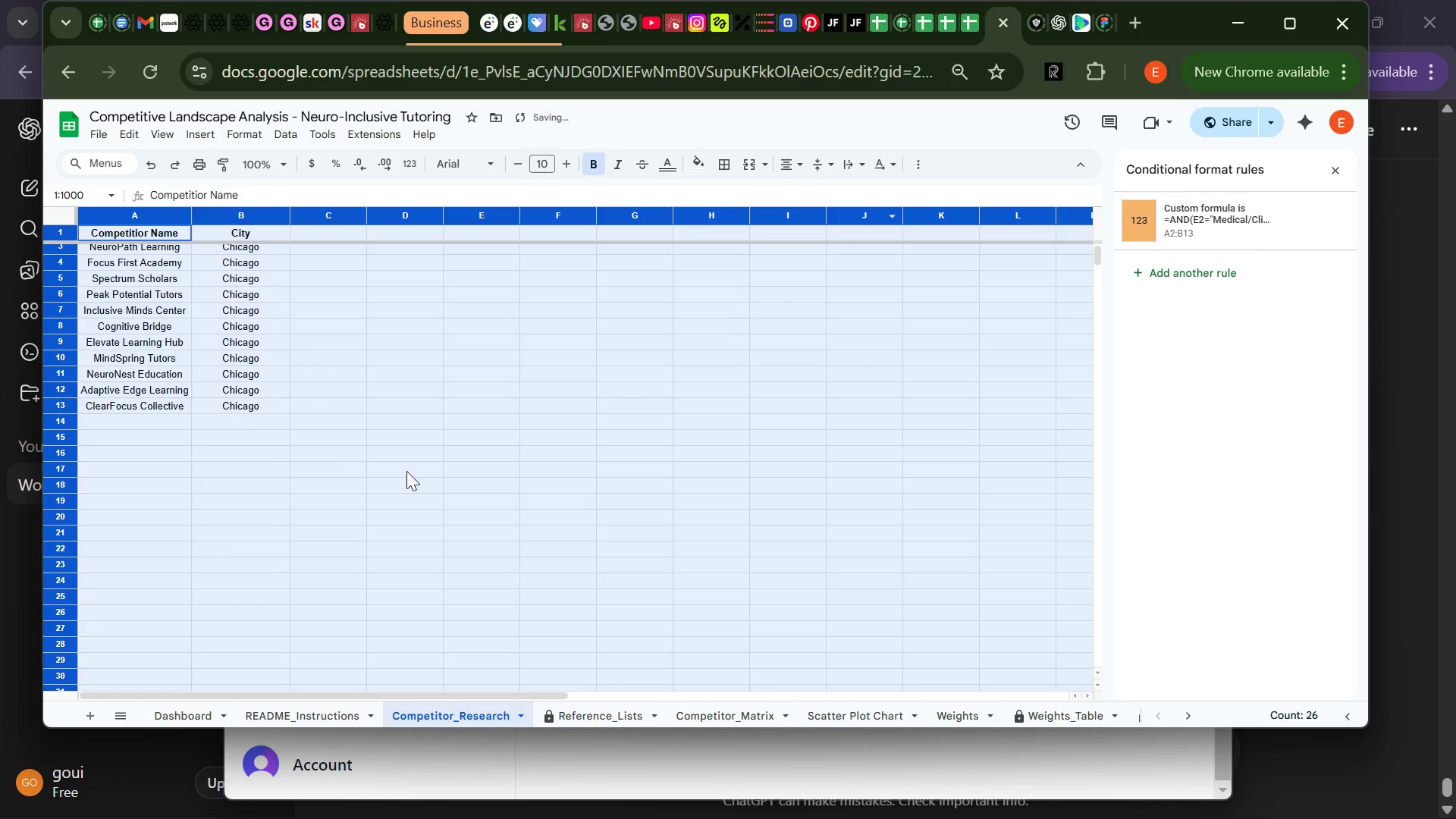 
left_click([330, 493])
 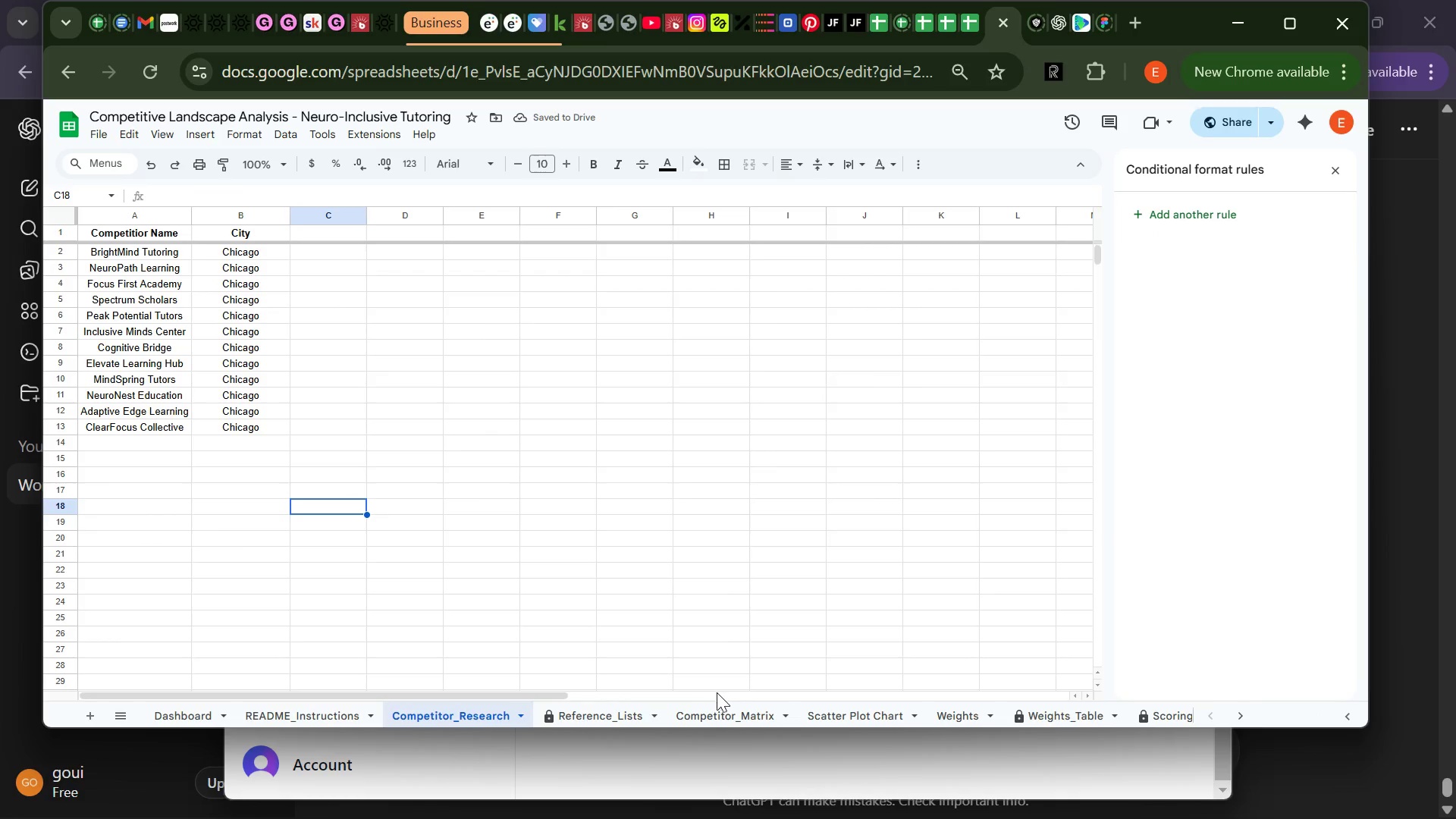 
wait(8.94)
 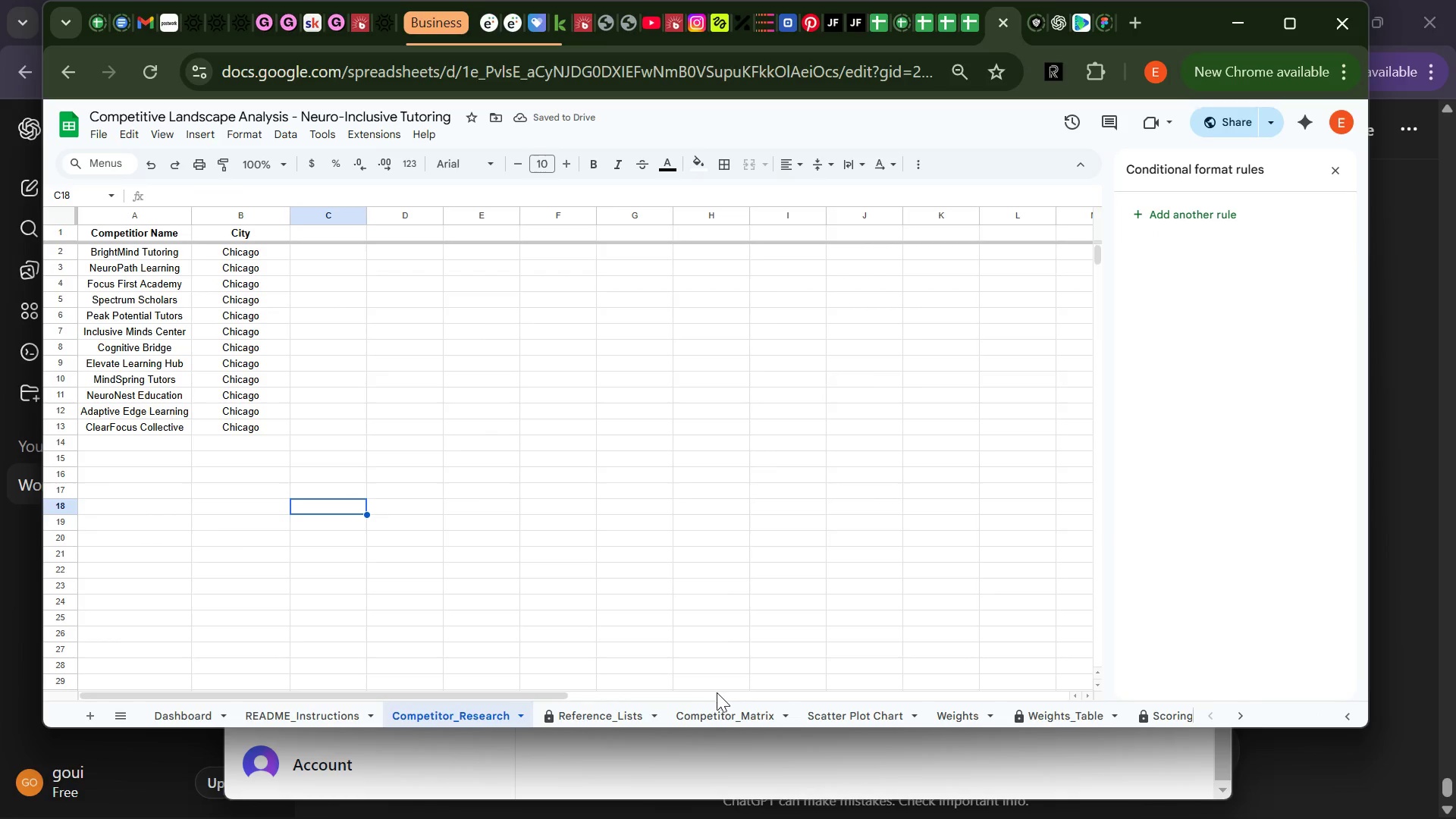 
left_click([1040, 716])
 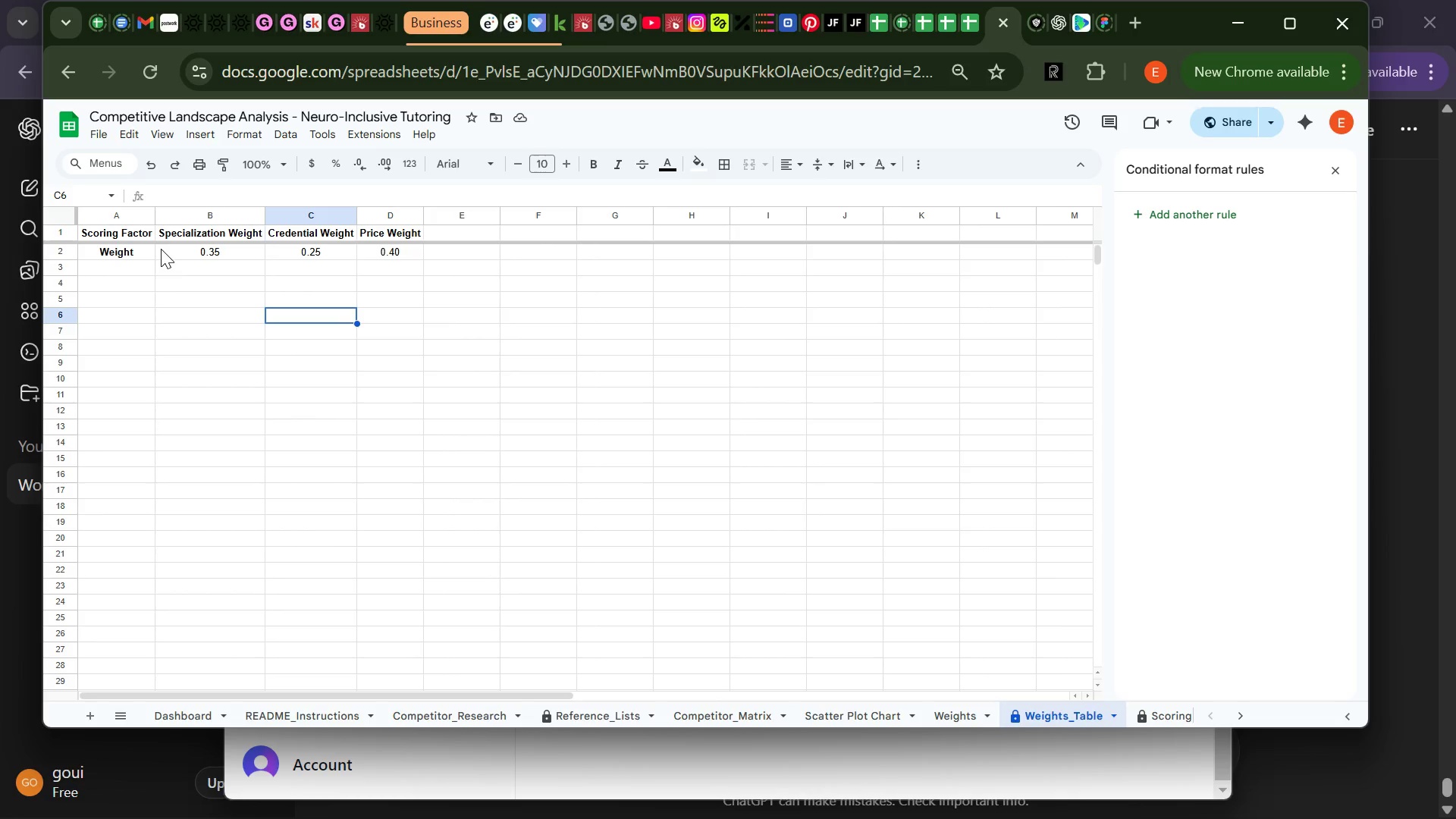 
wait(7.5)
 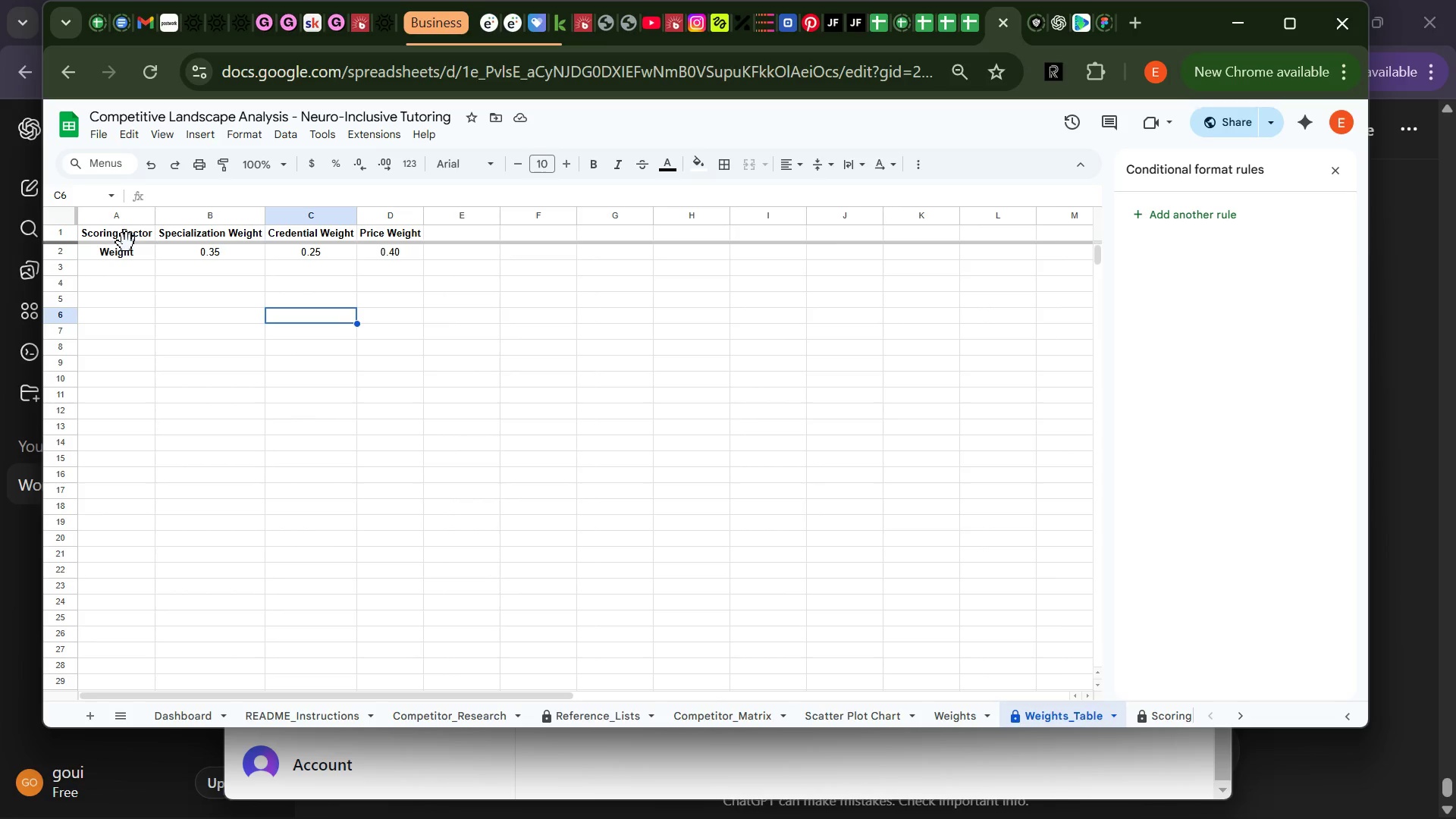 
left_click([92, 233])
 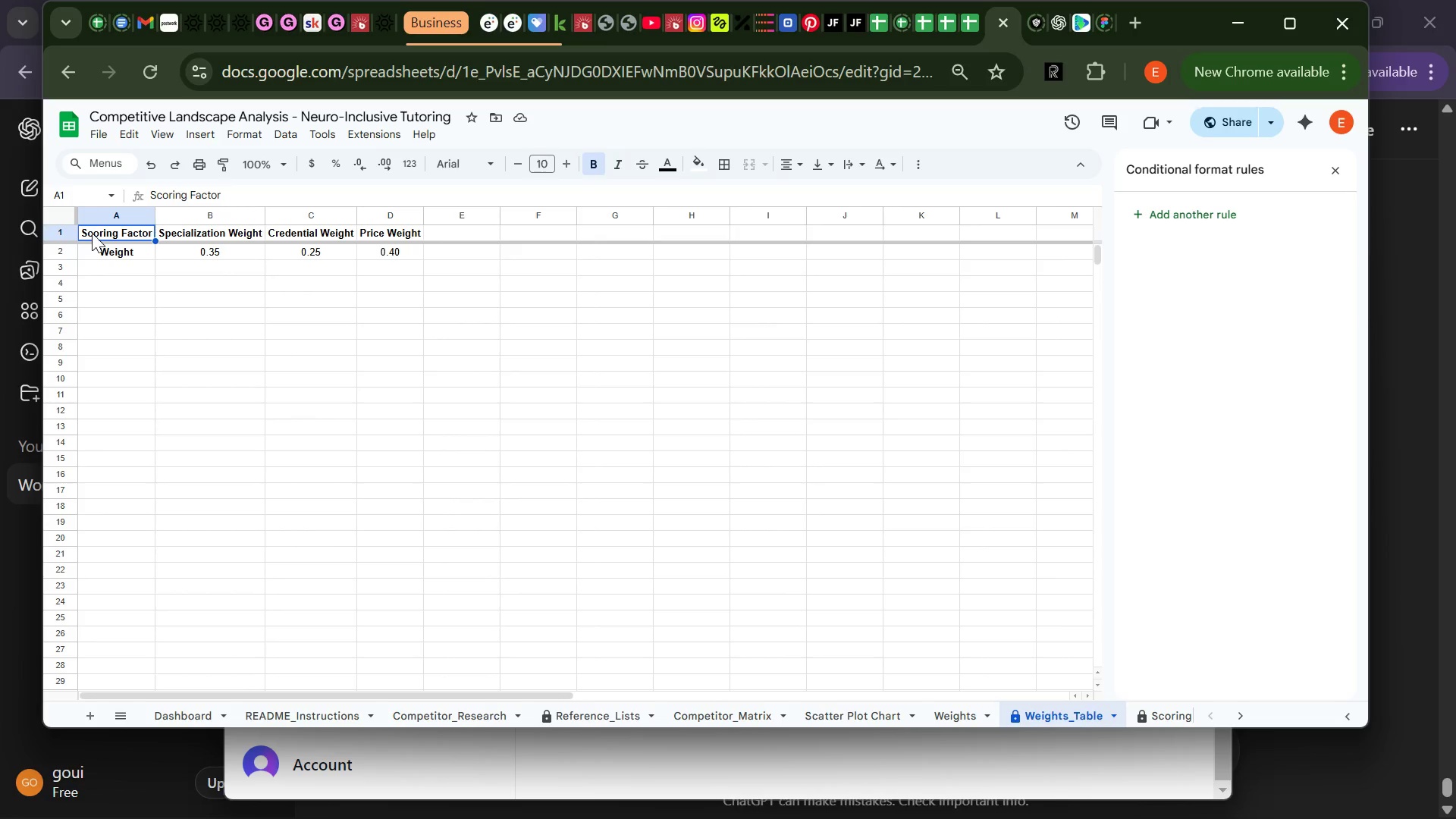 
type(=wight)
key(Backspace)
key(Backspace)
key(Backspace)
key(Backspace)
key(Backspace)
type(Weights)
 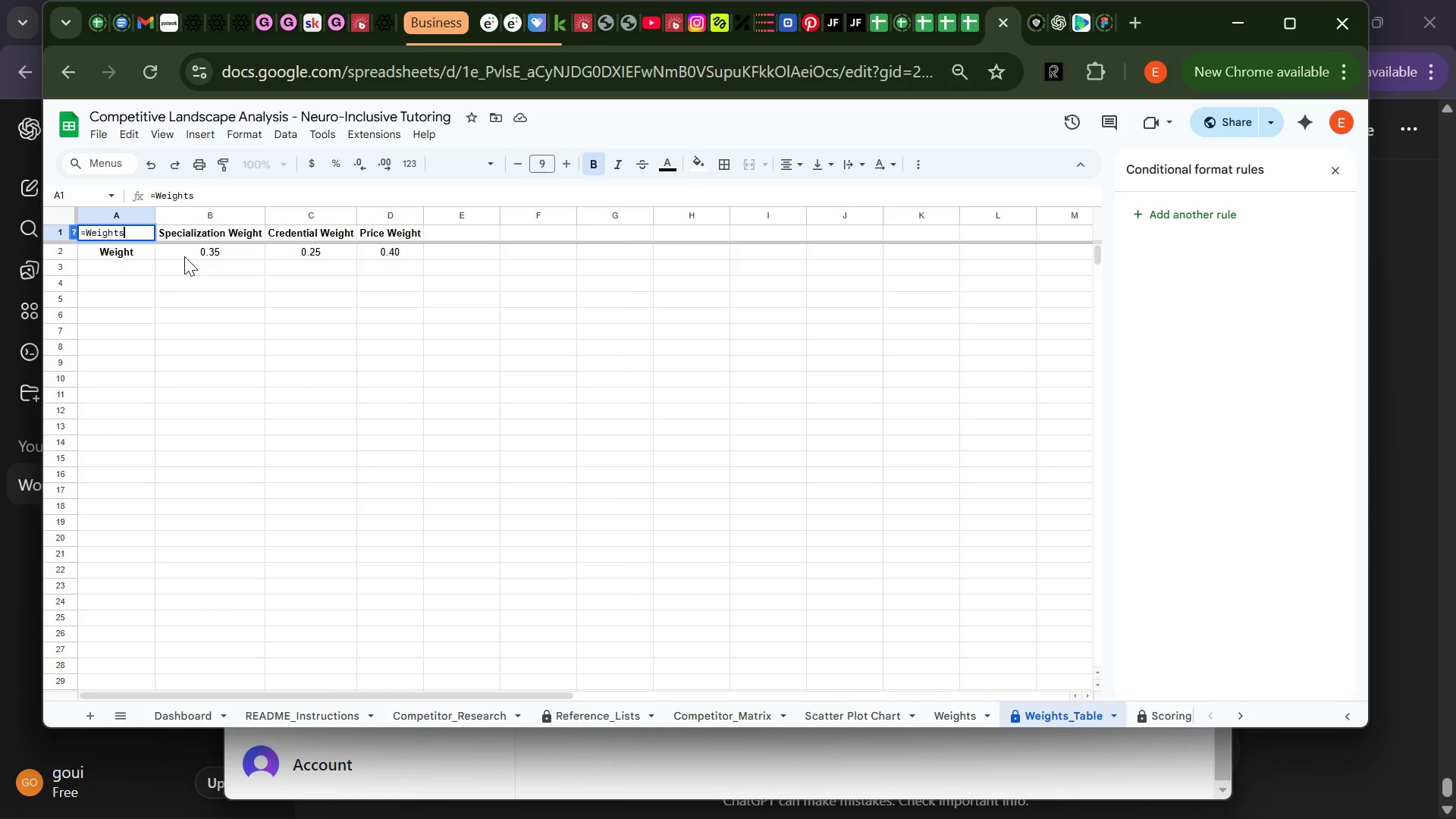 
key(Shift+1)
 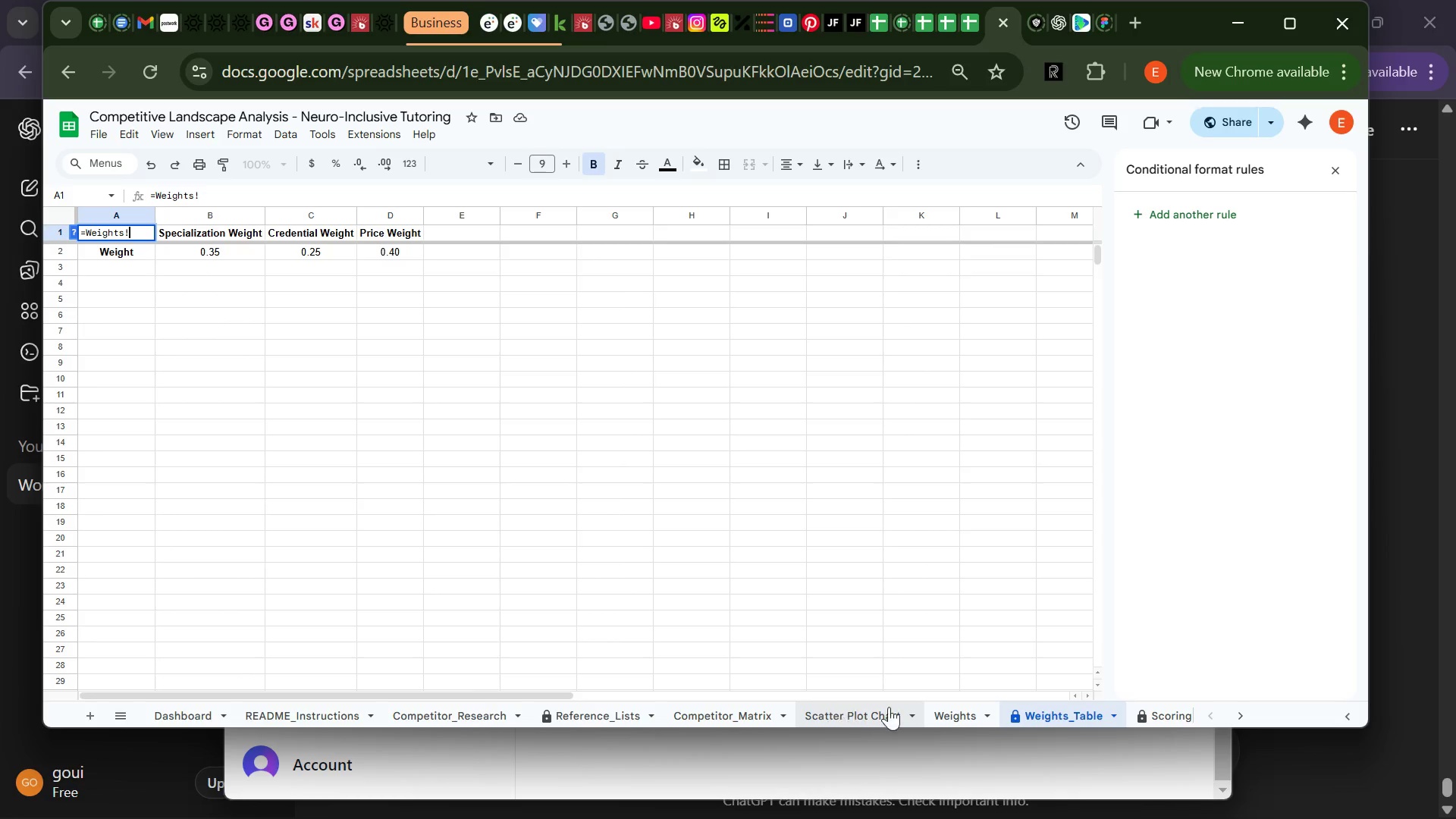 
left_click([968, 727])
 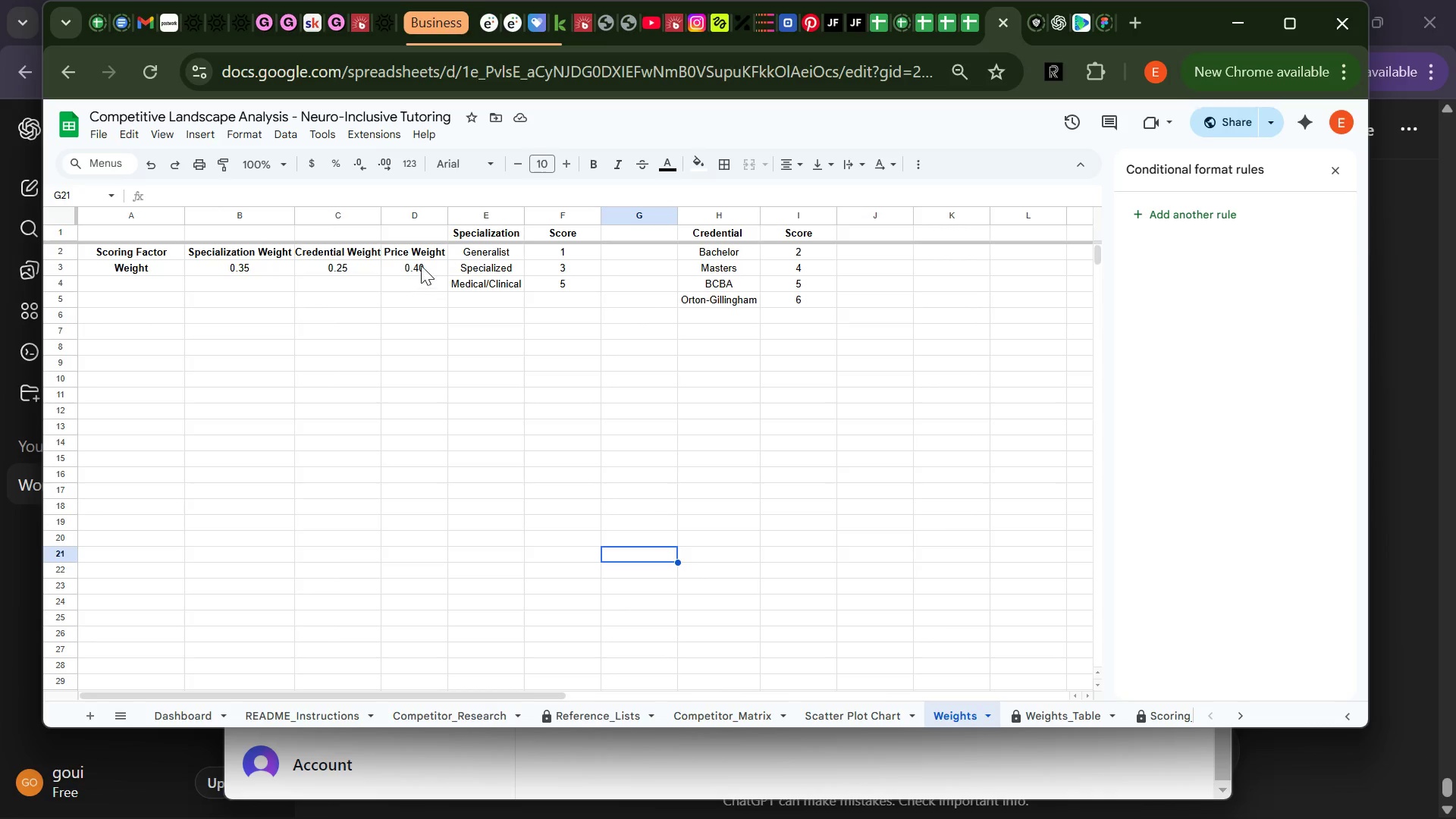 
wait(11.72)
 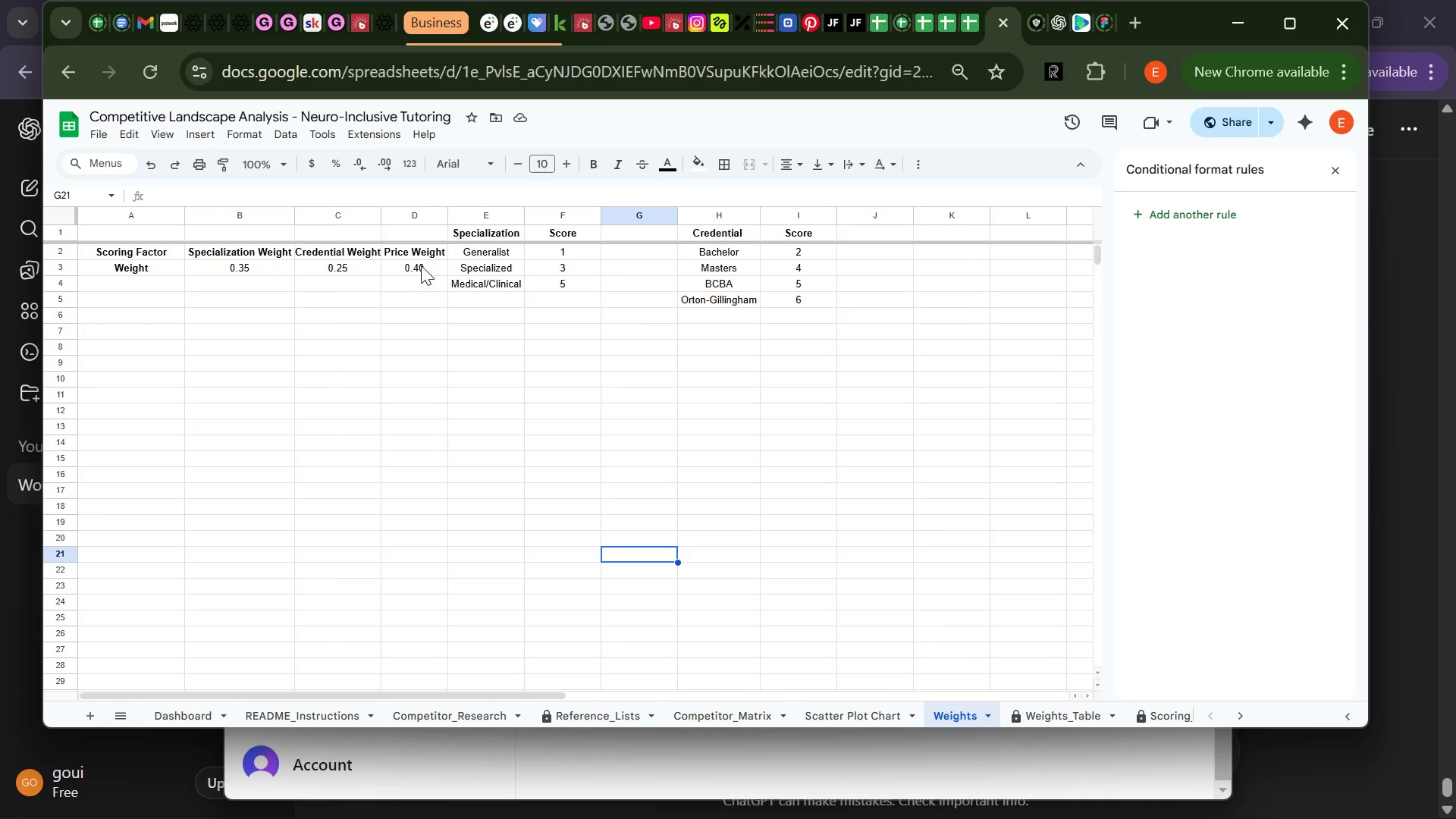 
left_click([1050, 719])
 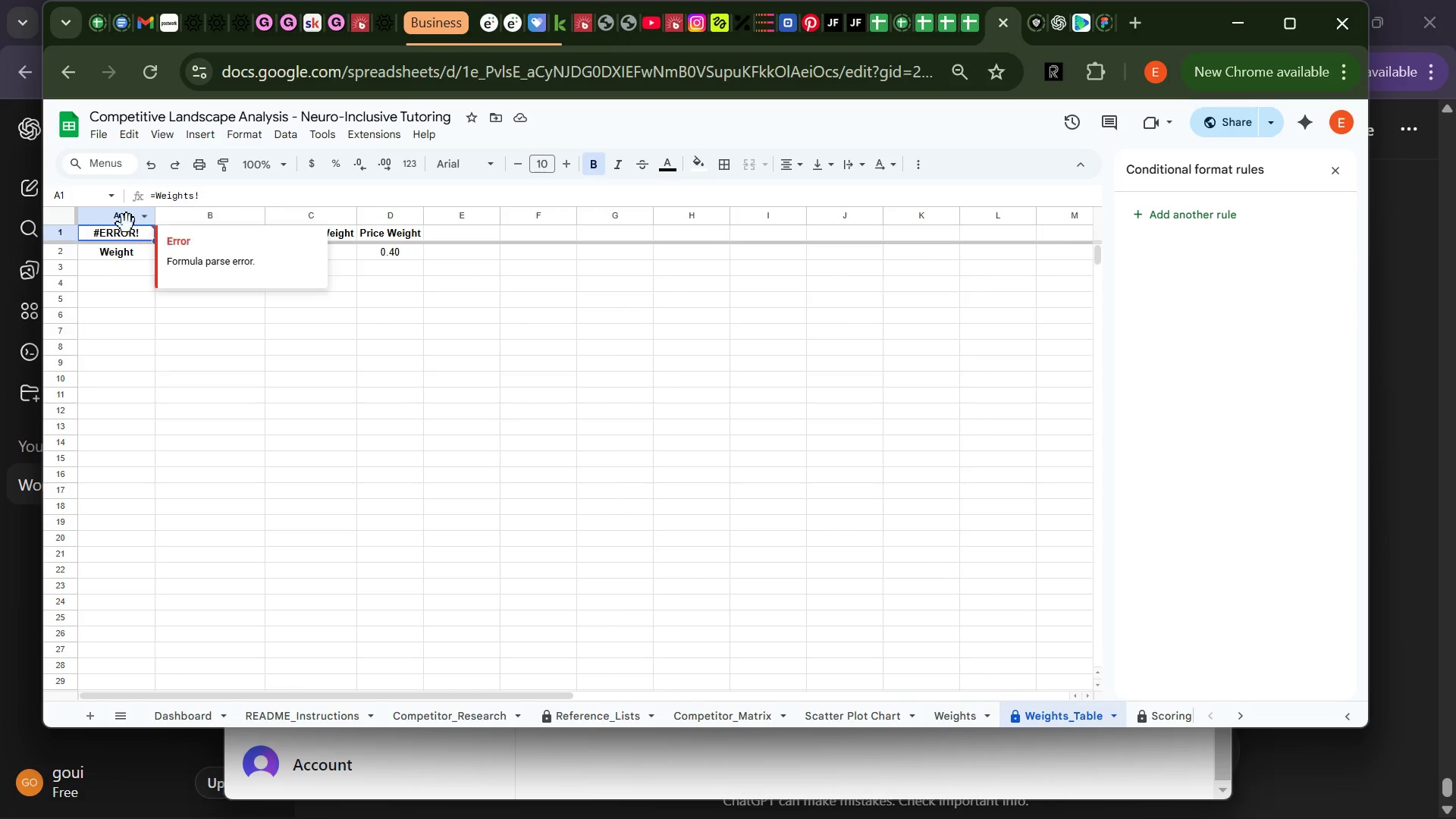 
left_click([129, 231])
 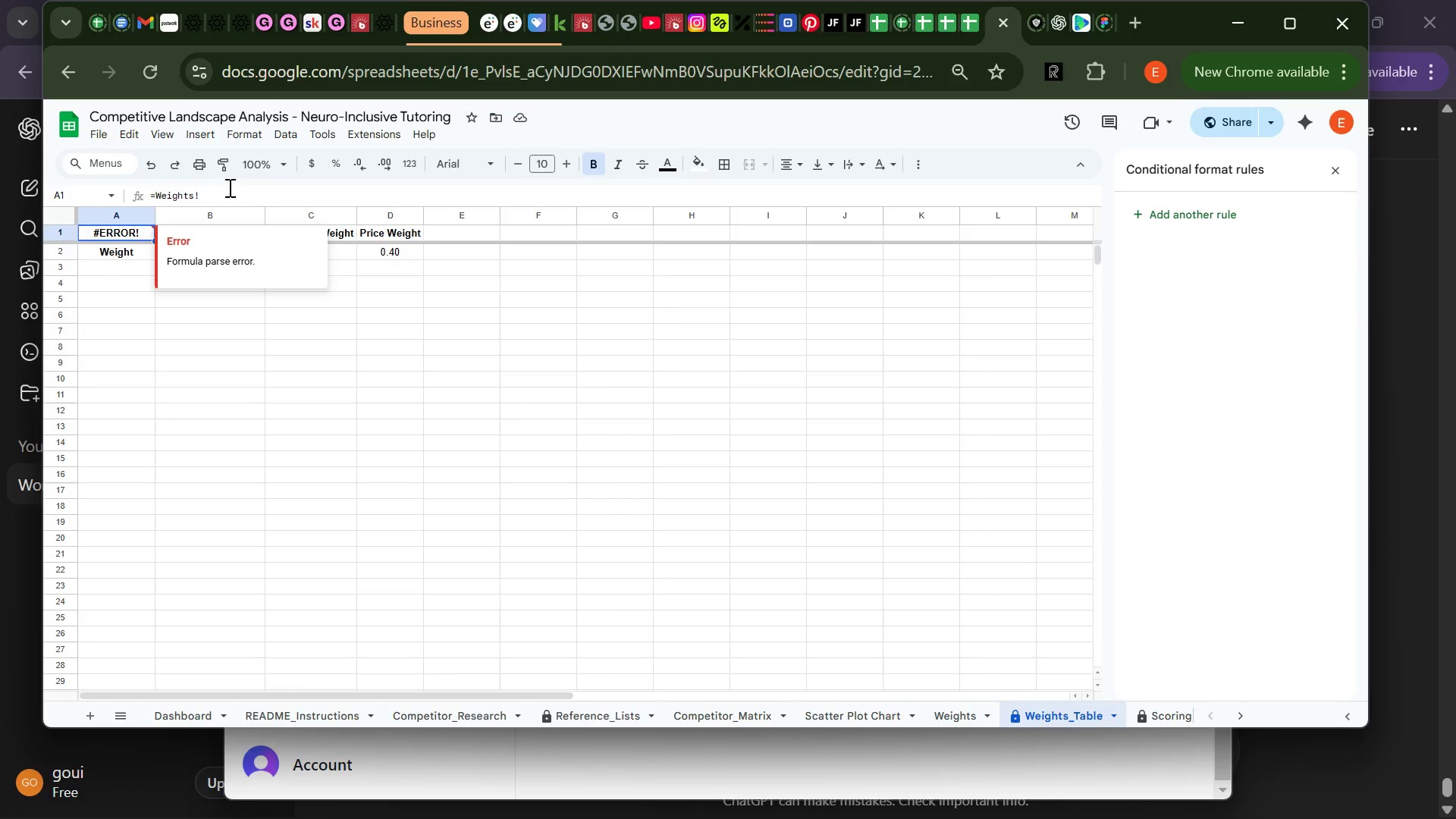 
left_click([224, 187])
 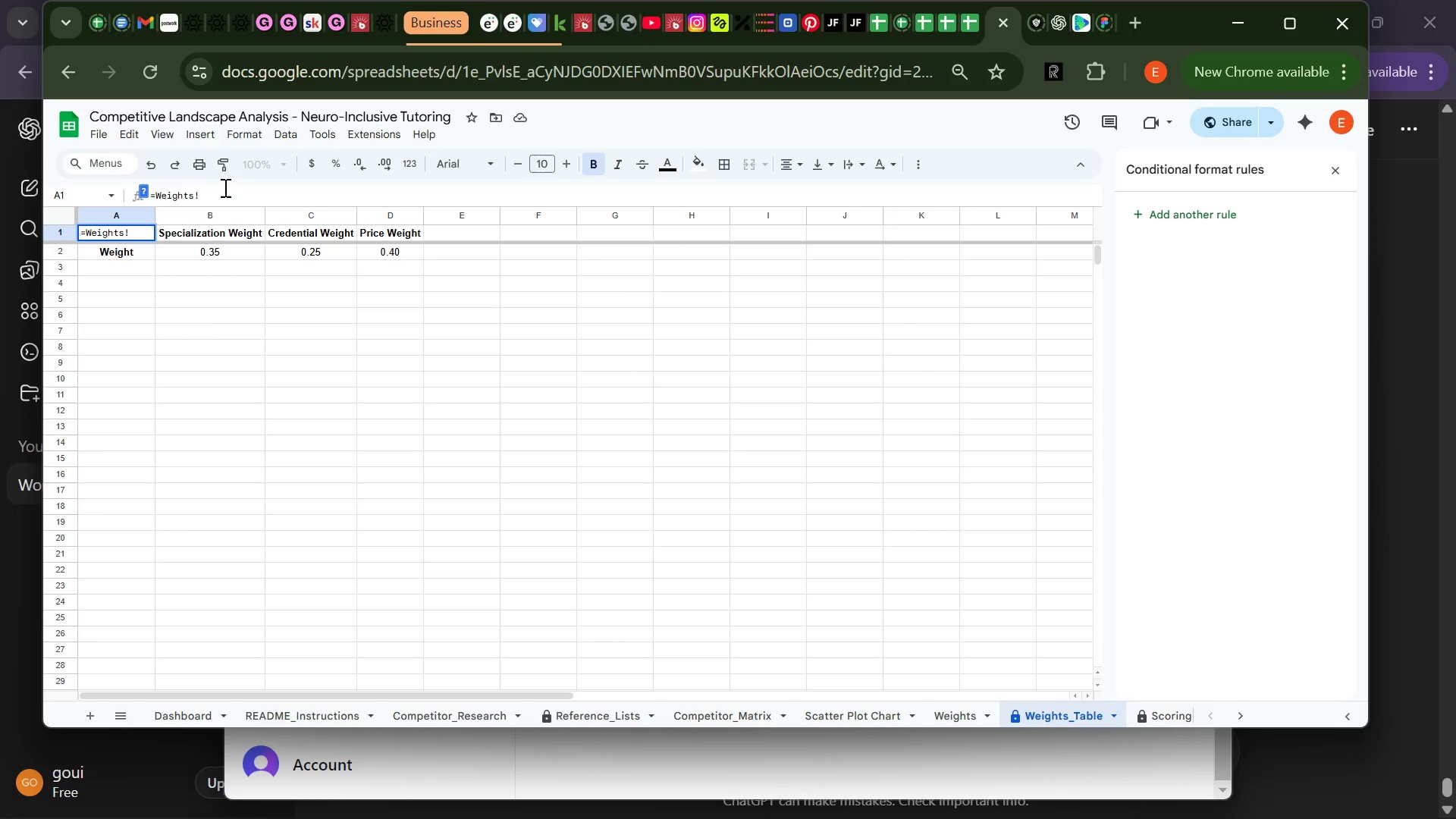 
type($A2)
key(Backspace)
type($2:$D43)
 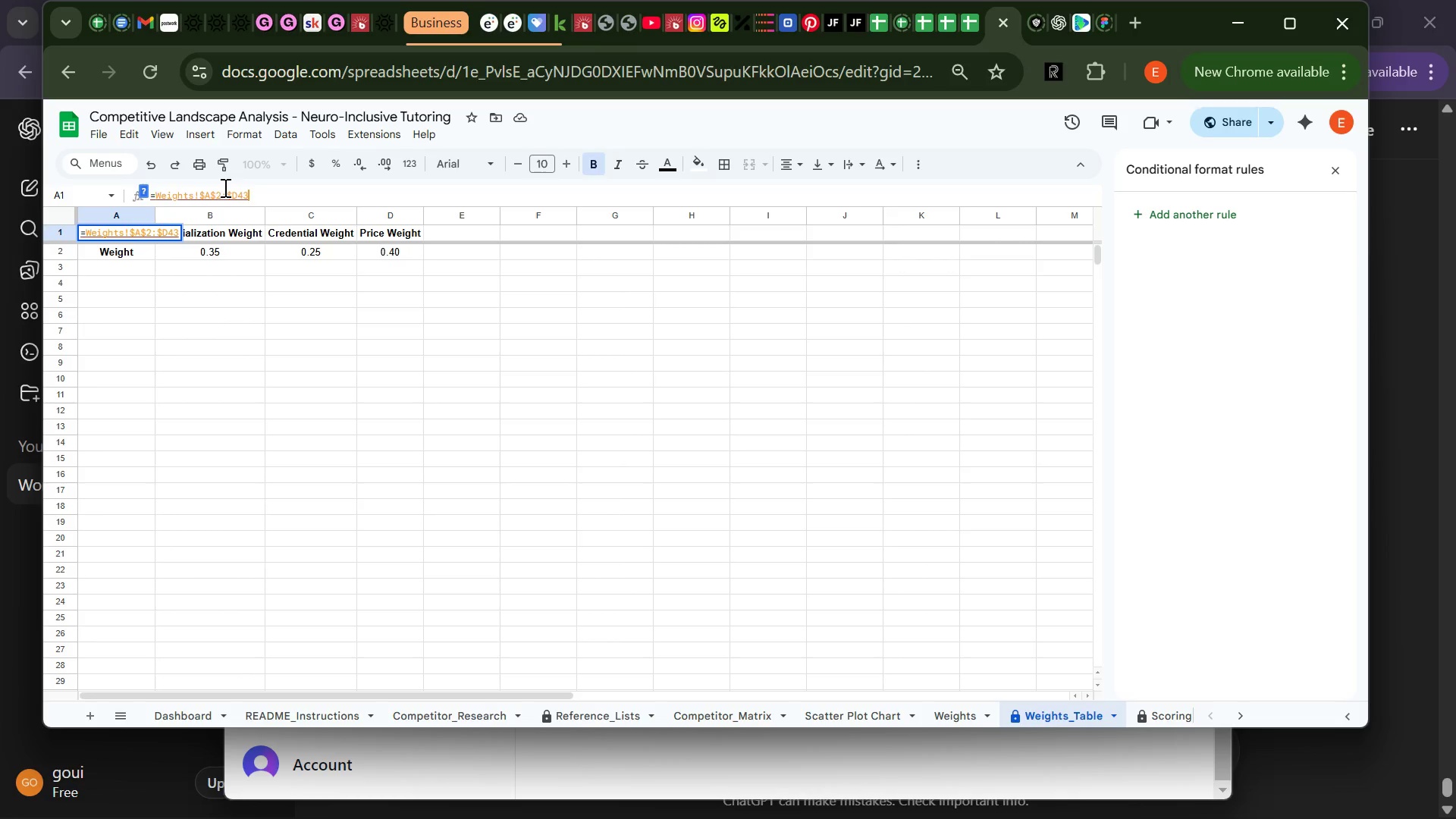 
key(Backspace)
 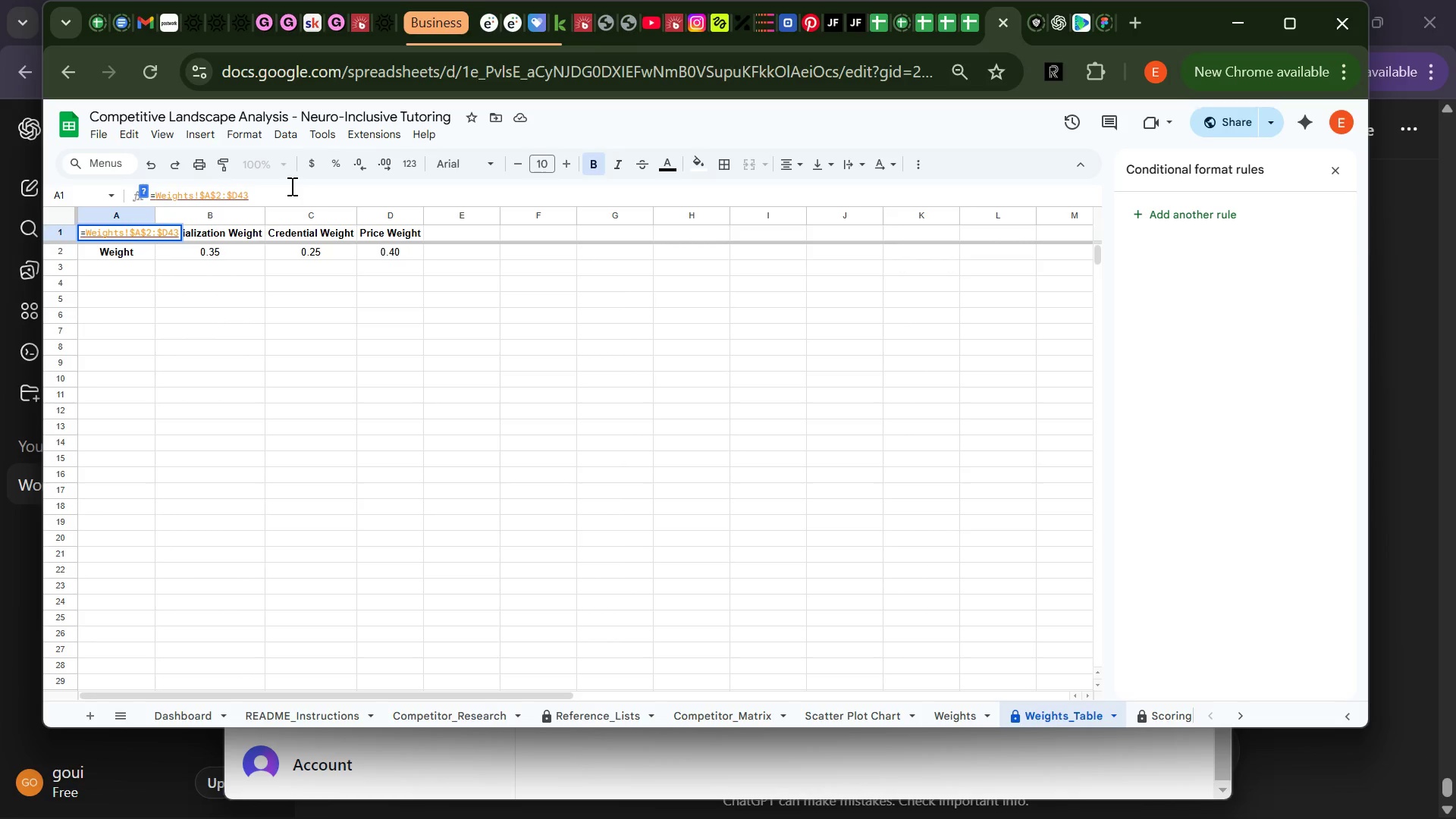 
key(Backspace)
 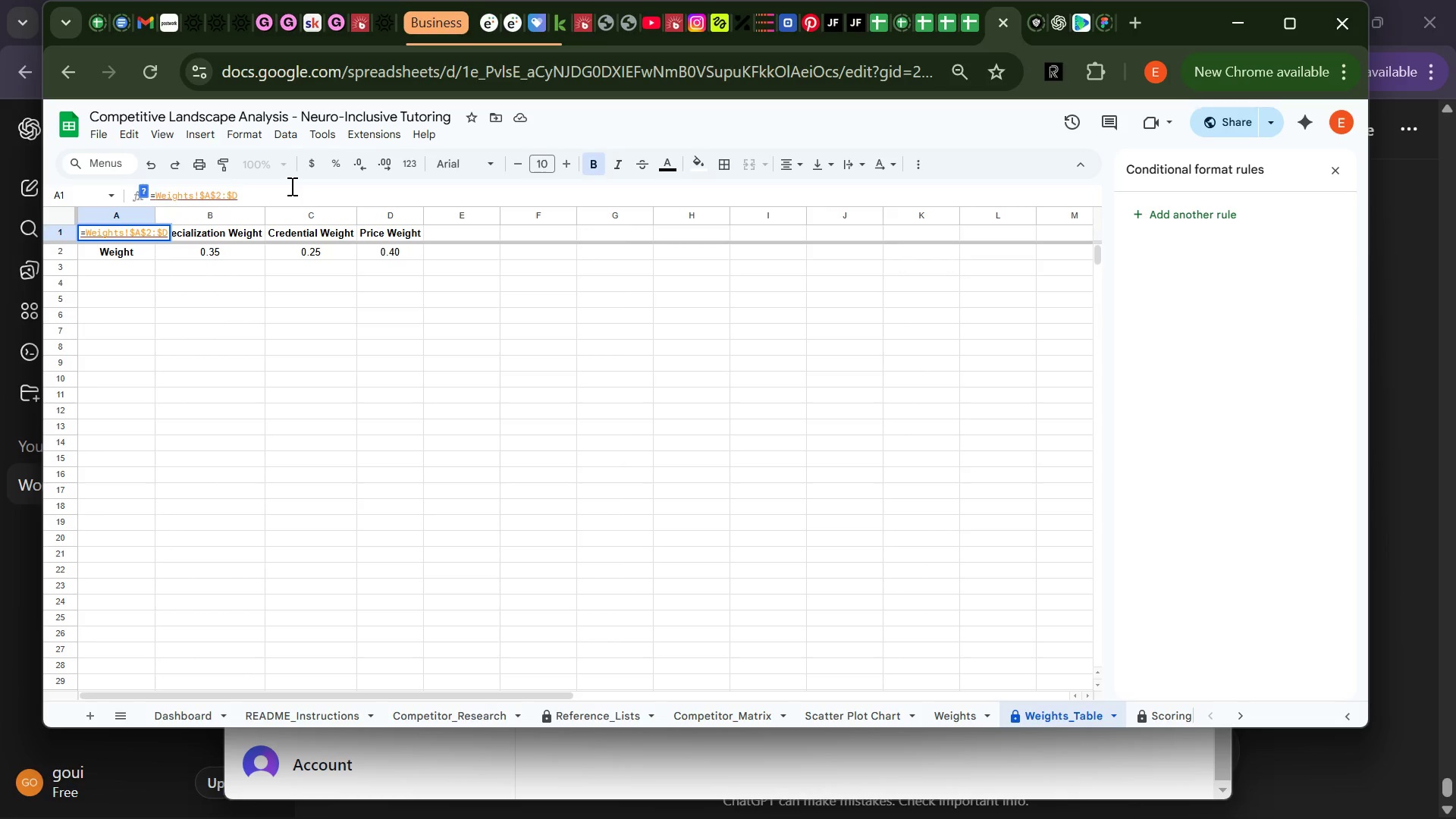 
type($3)
 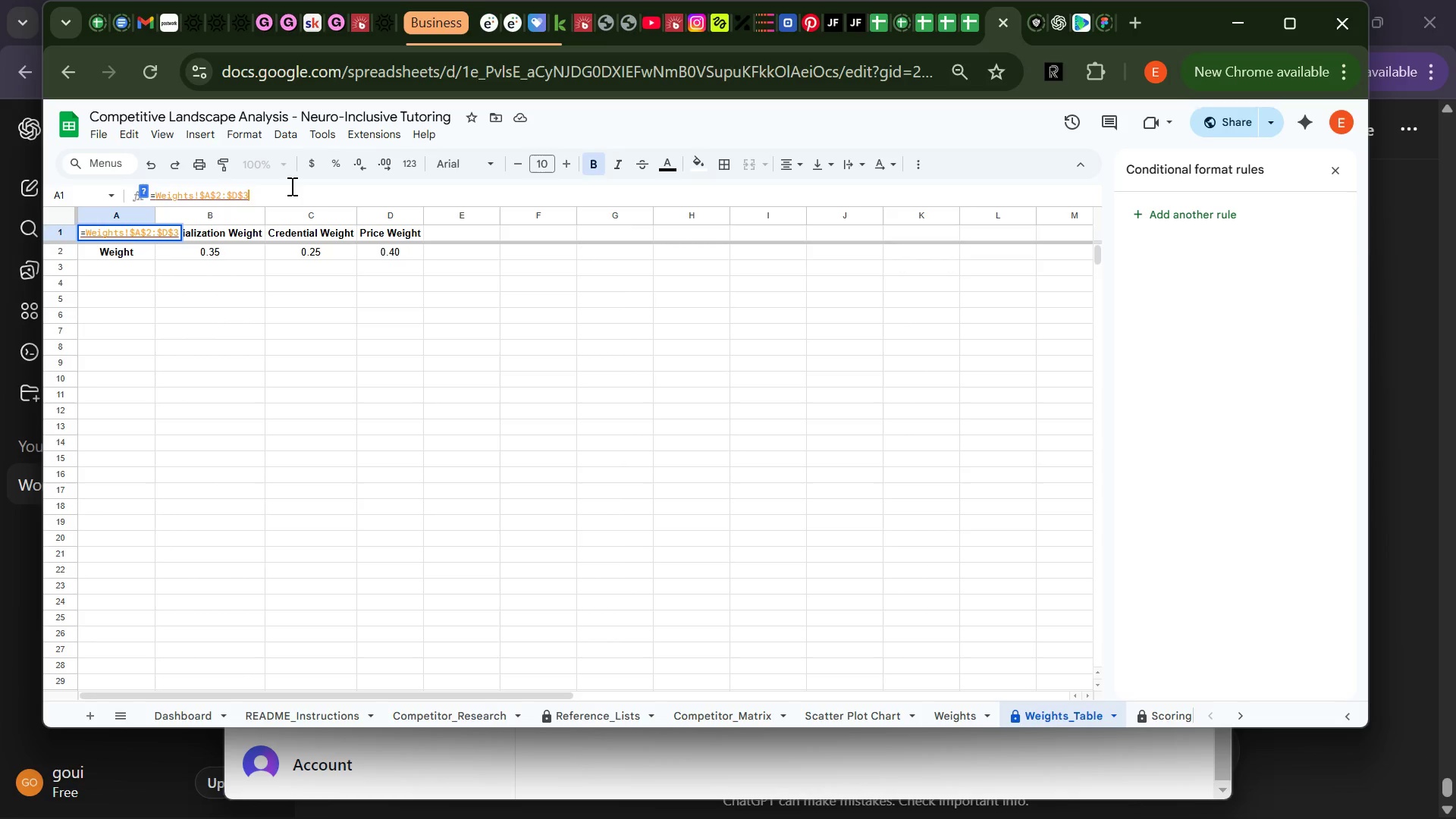 
key(Enter)
 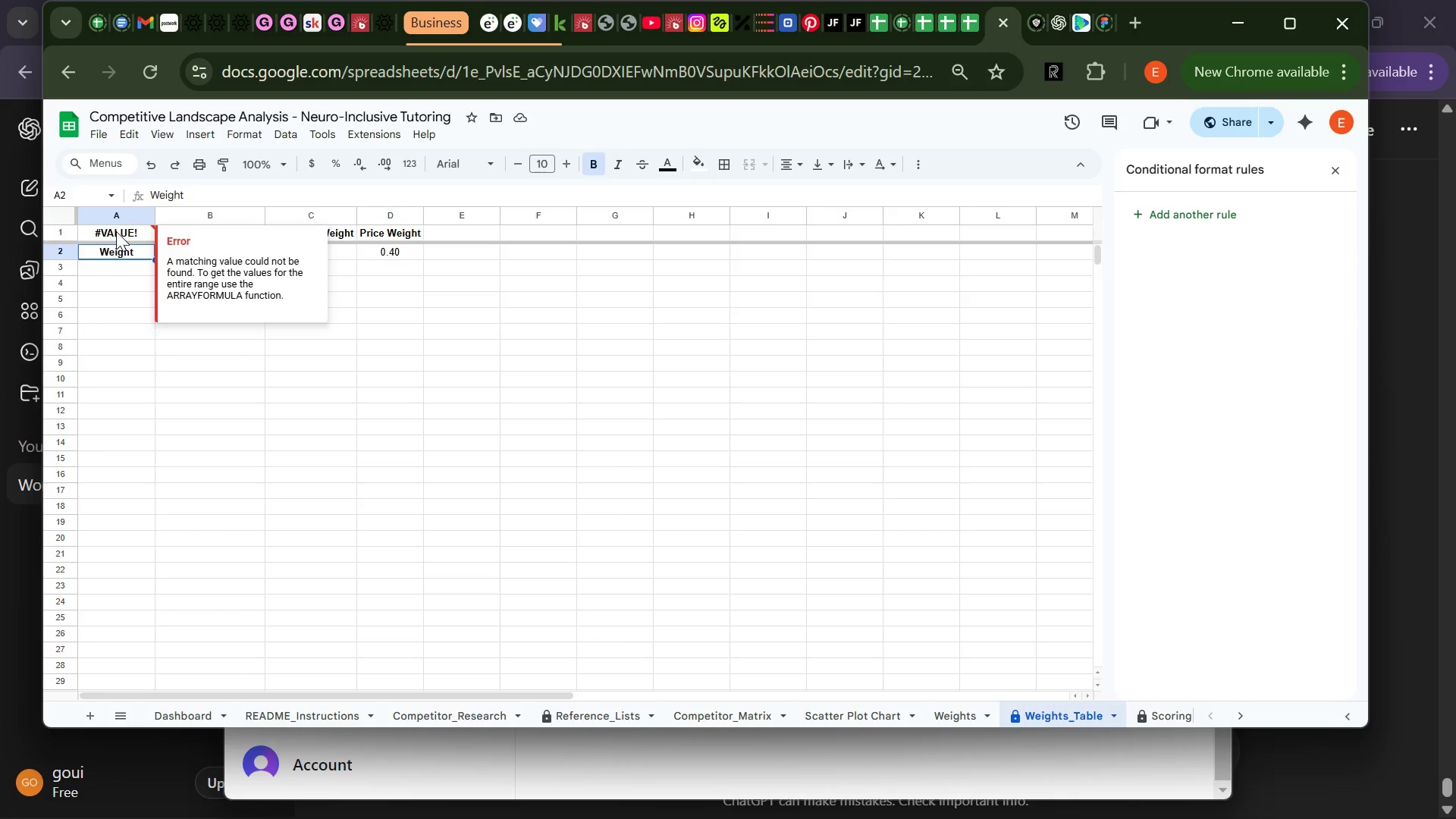 
wait(7.98)
 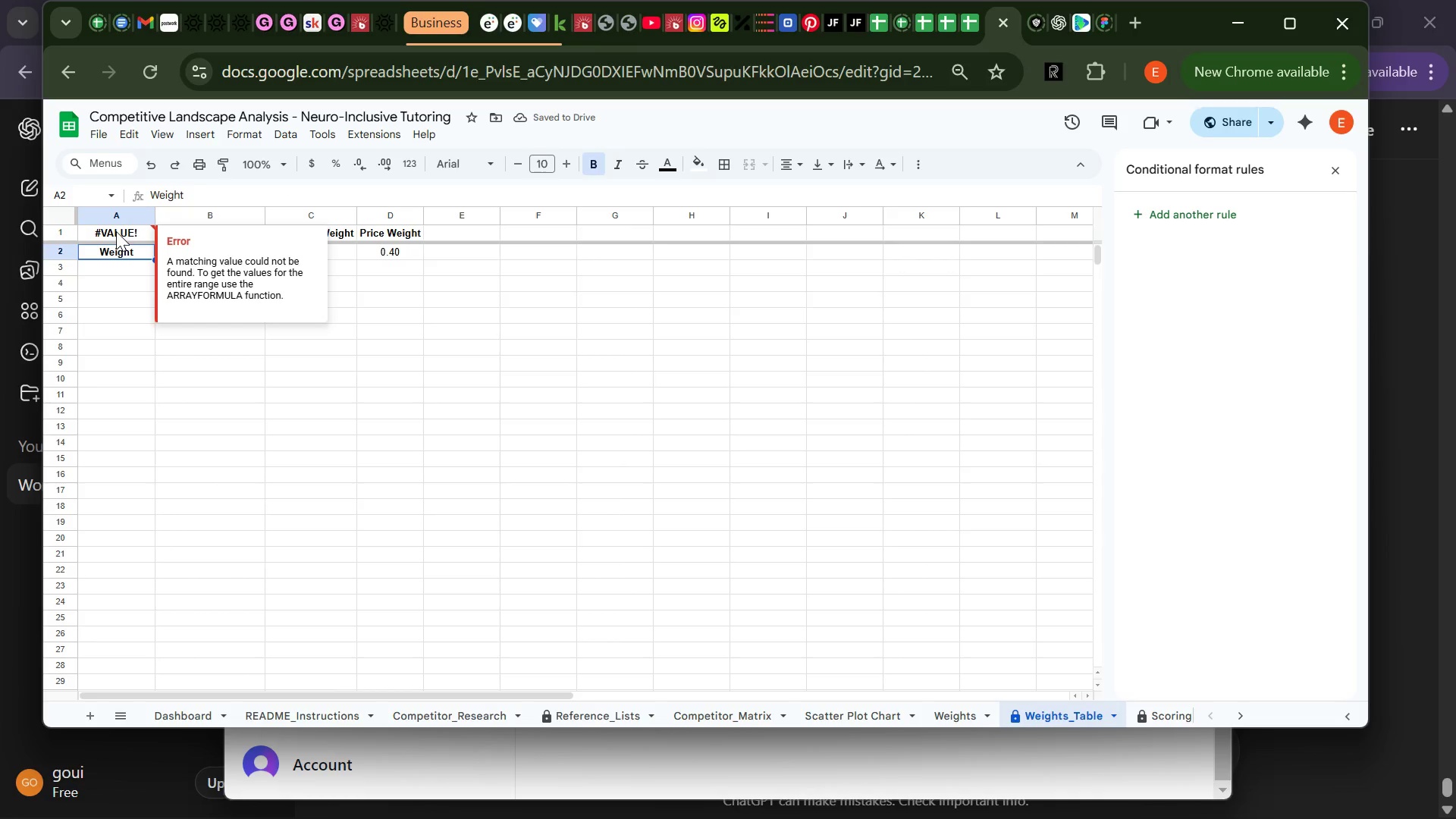 
left_click([116, 231])
 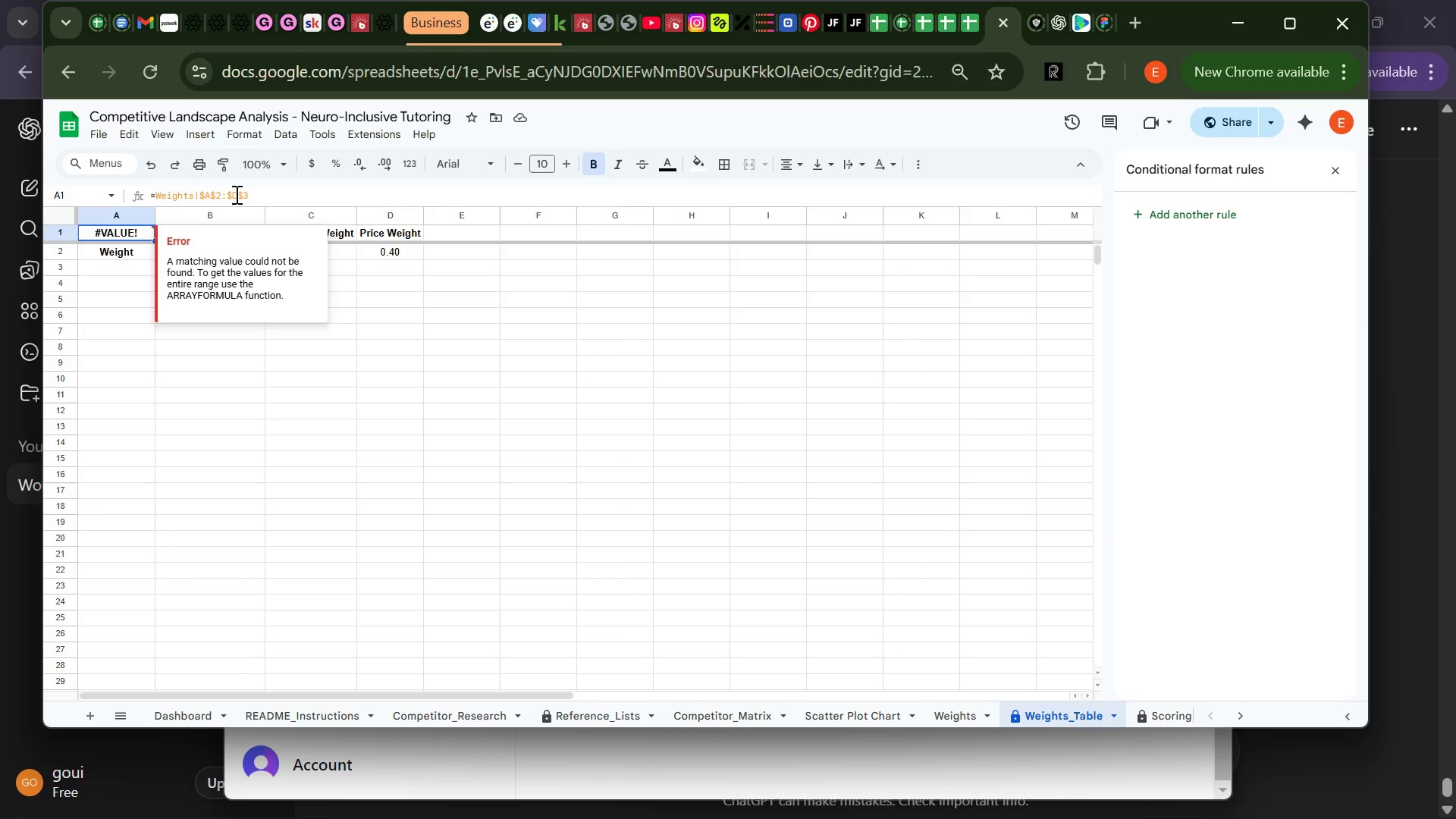 
wait(13.88)
 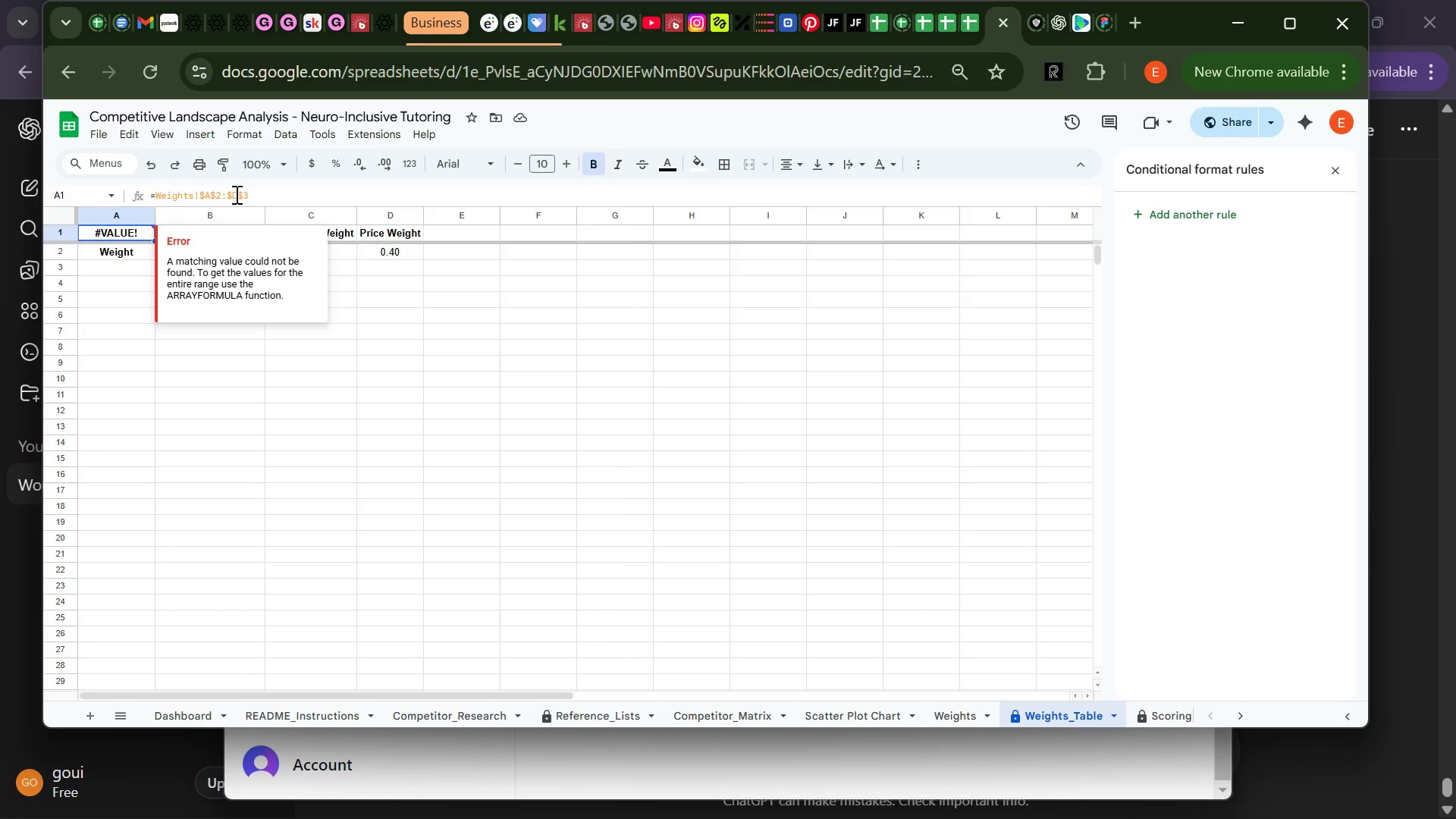 
left_click([1312, 764])
 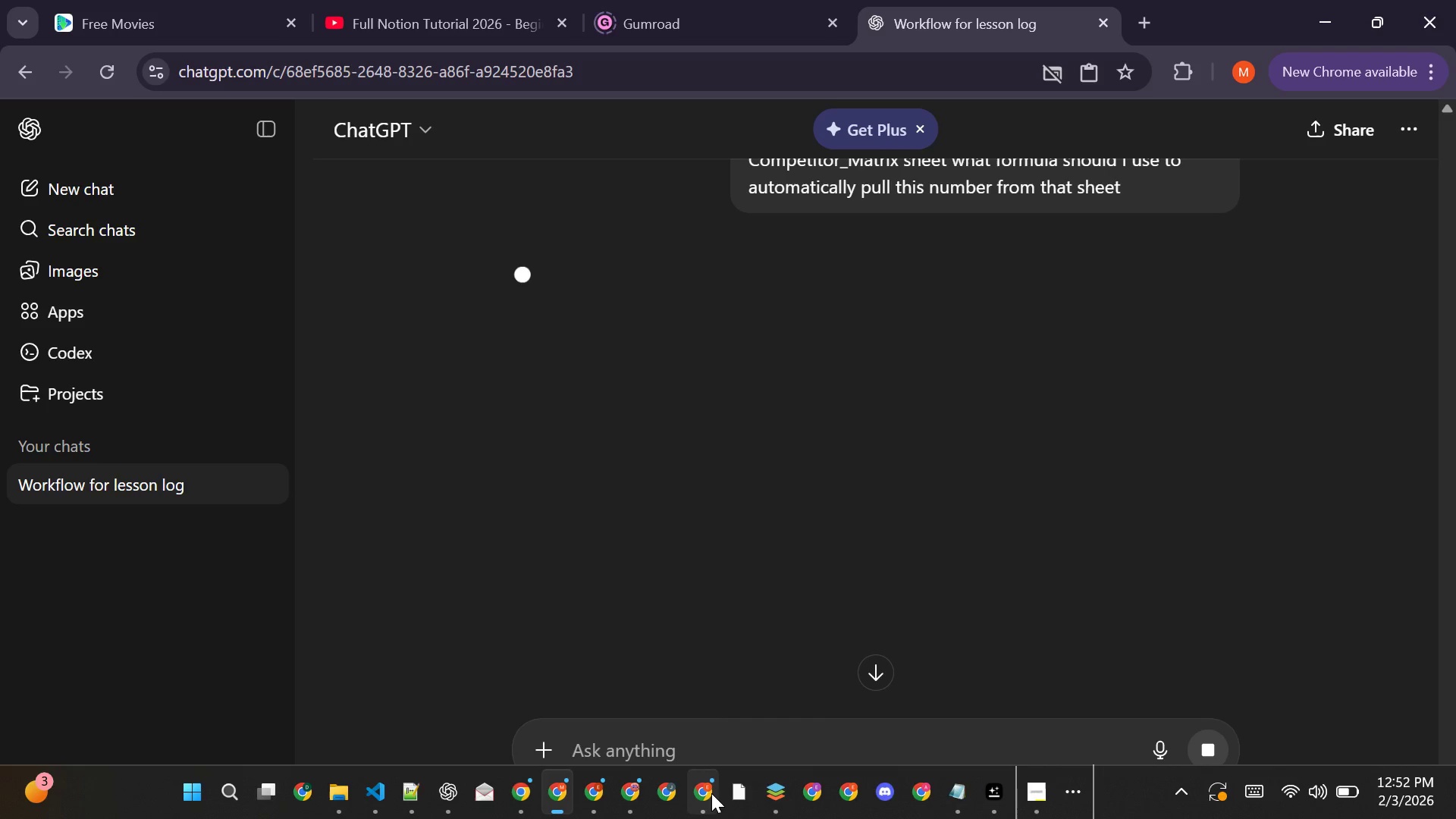 
left_click([718, 708])
 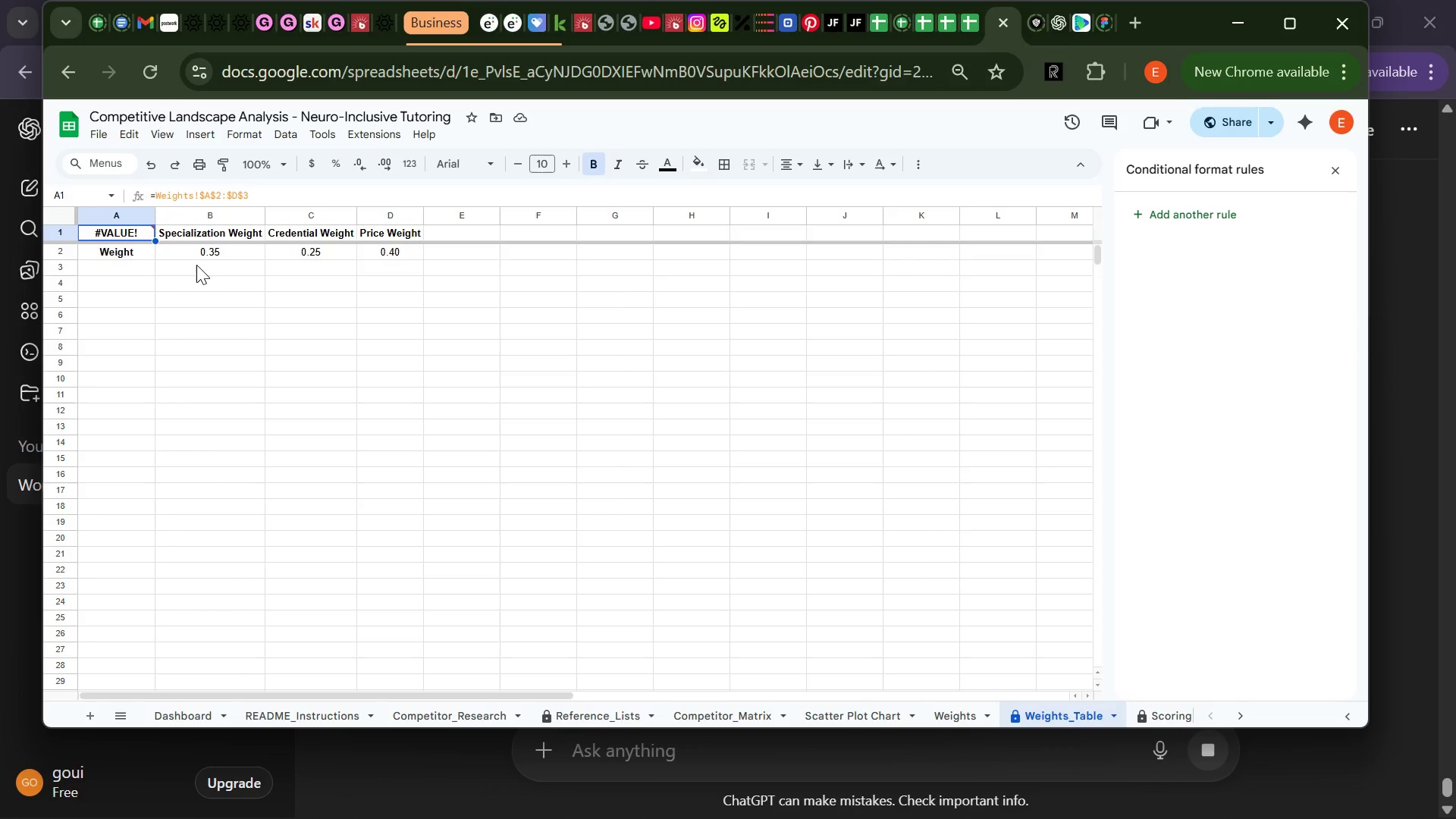 
wait(6.95)
 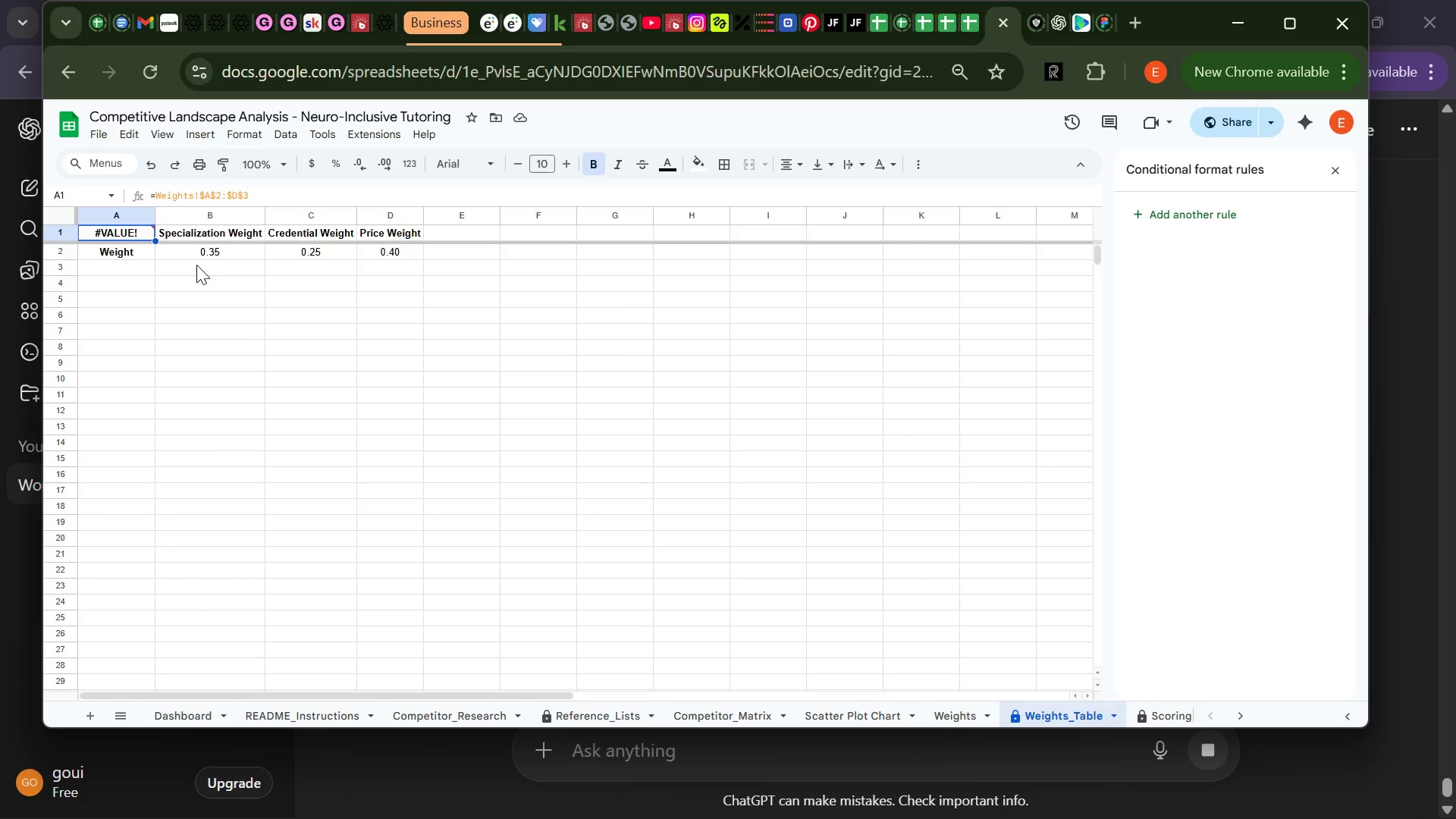 
mouse_move([910, 710])
 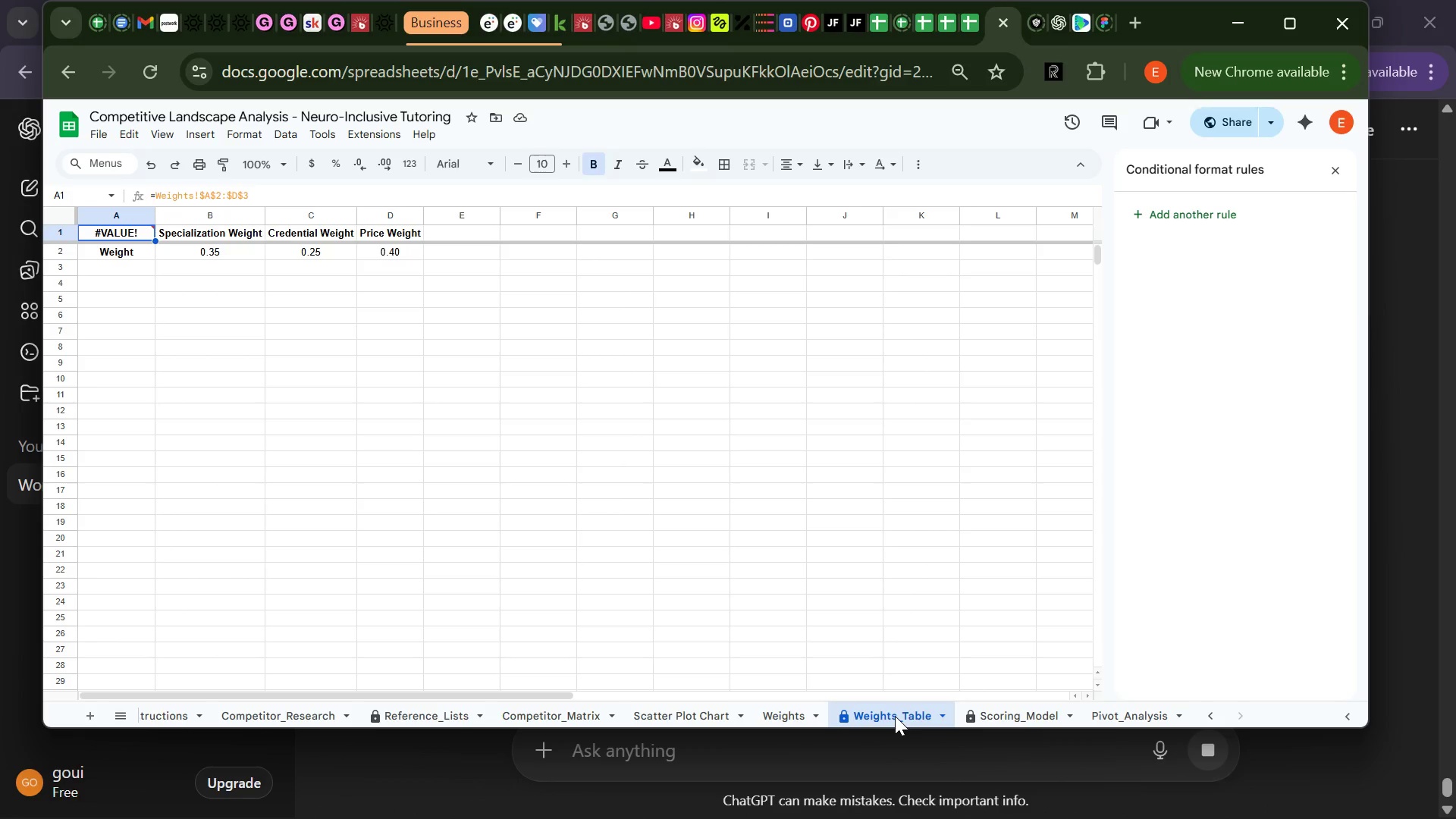 
right_click([895, 716])
 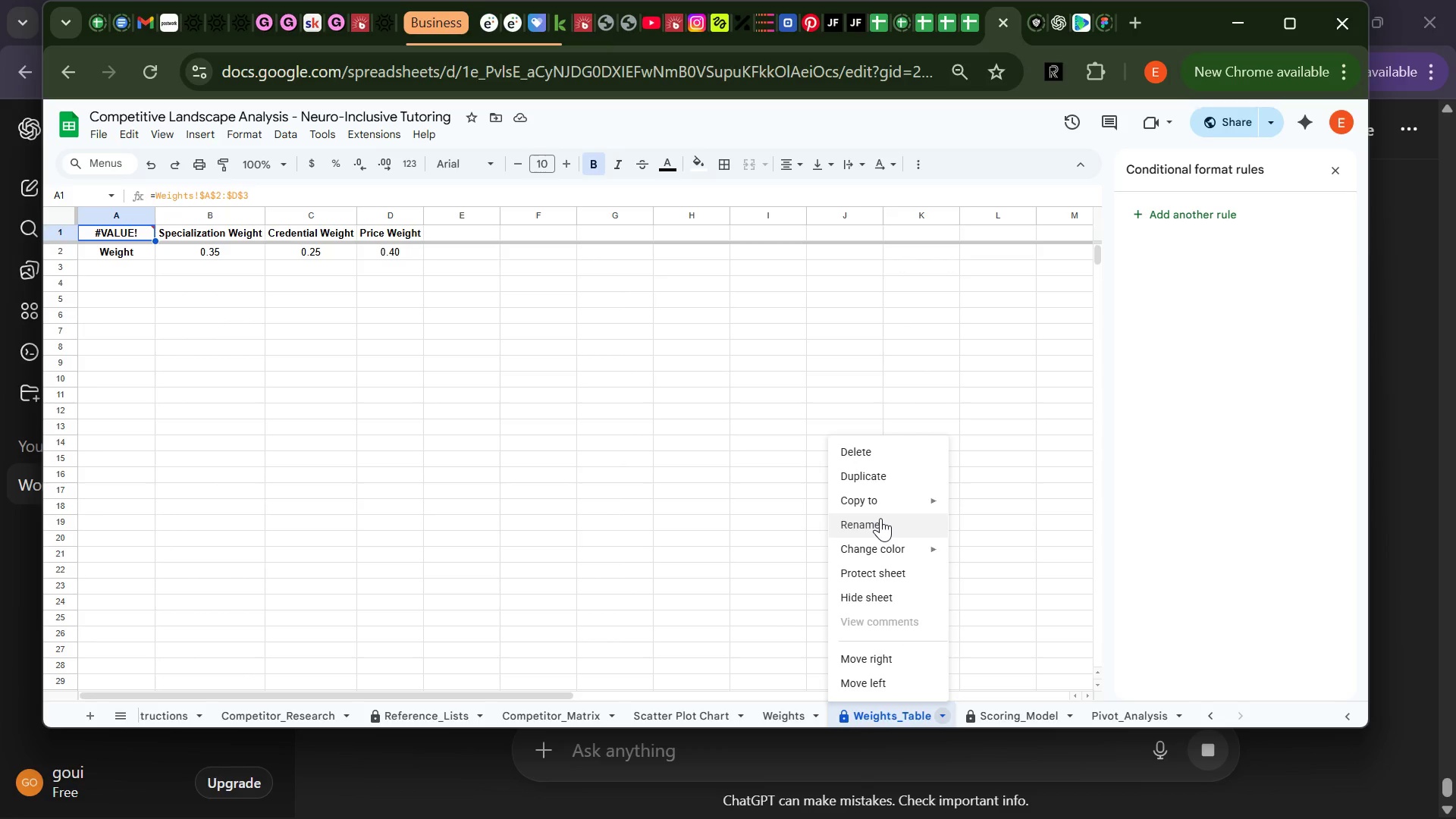 
wait(6.25)
 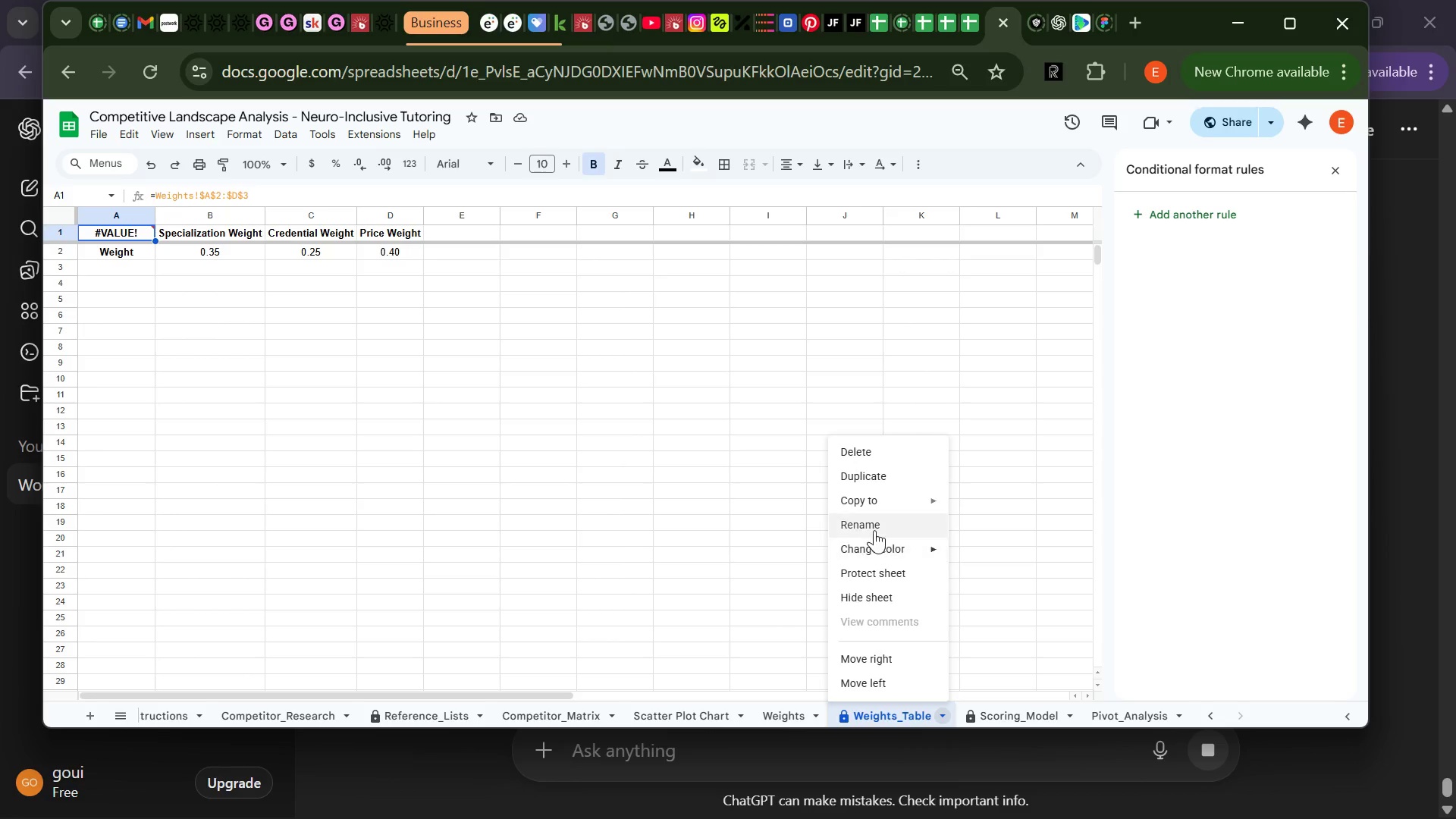 
left_click([869, 458])
 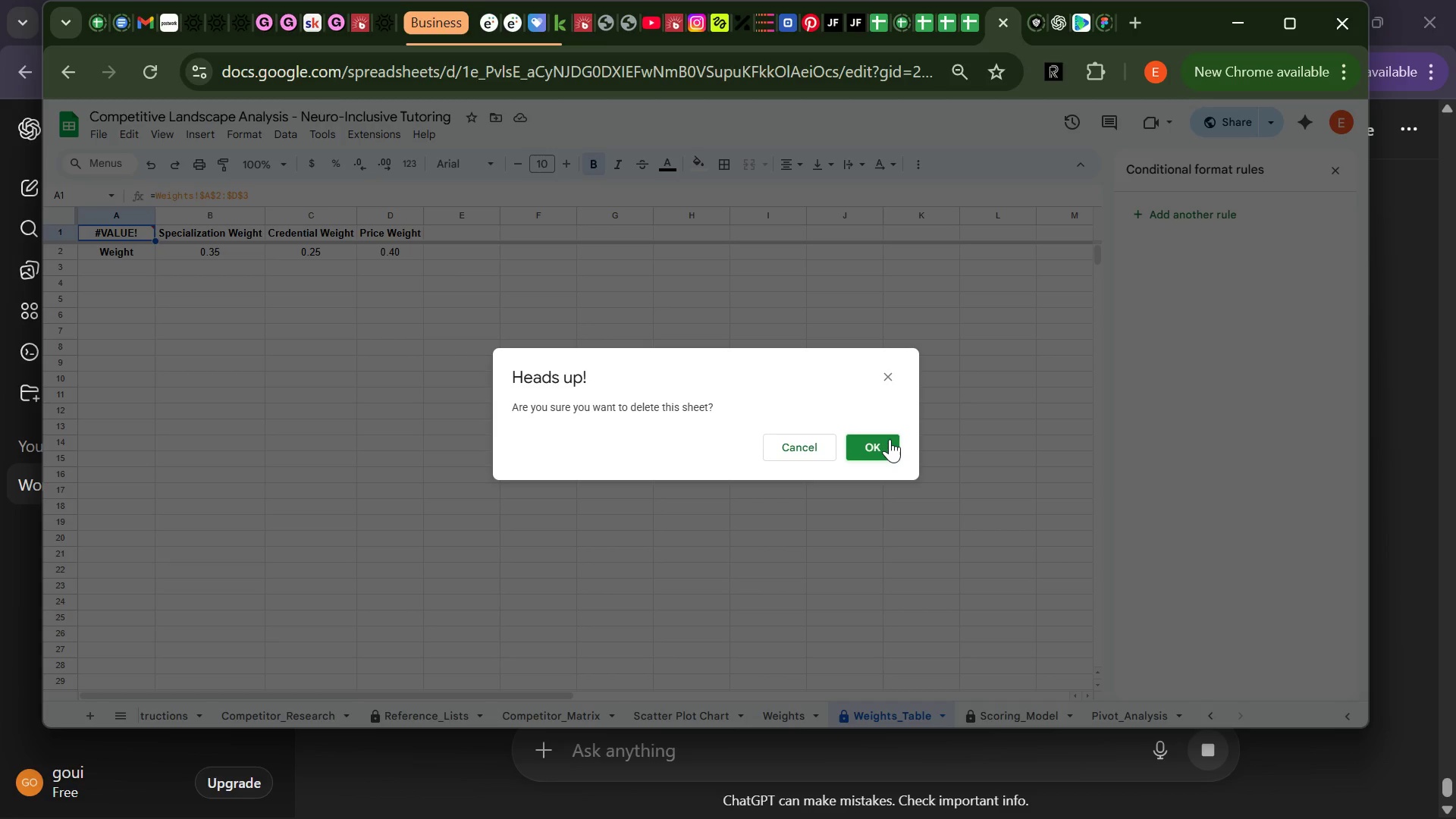 
left_click([890, 439])
 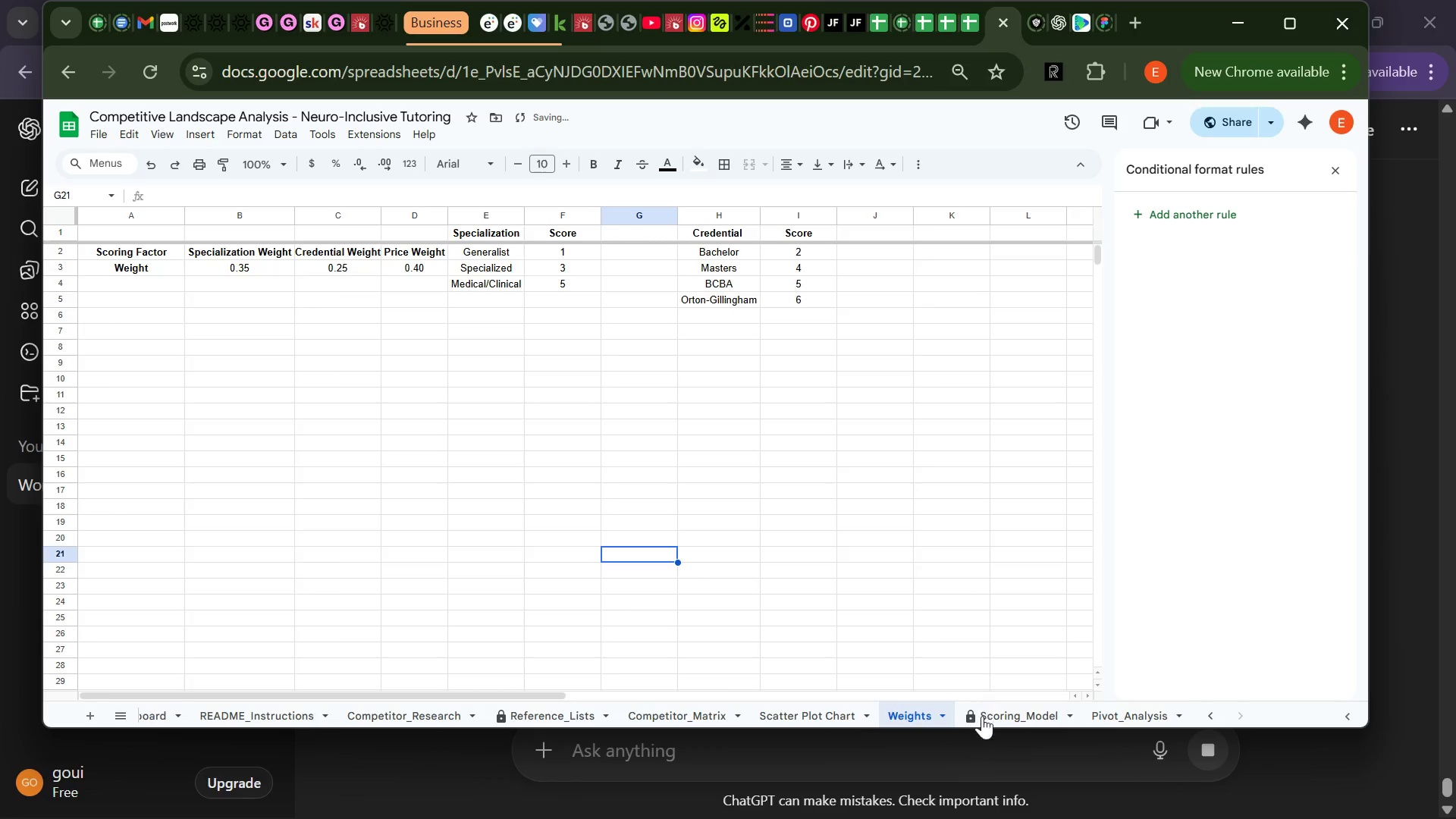 
left_click([989, 717])
 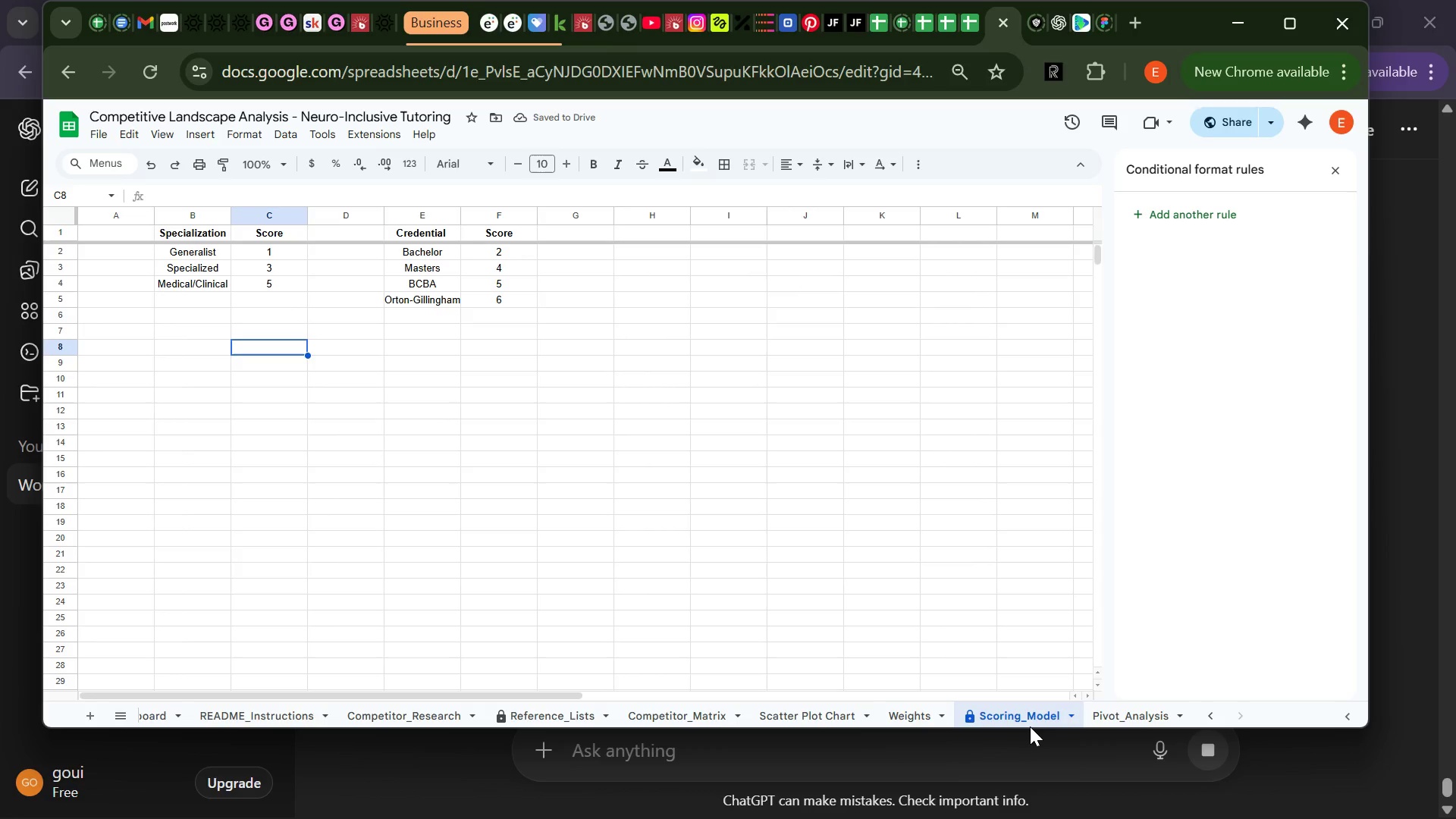 
right_click([1031, 721])
 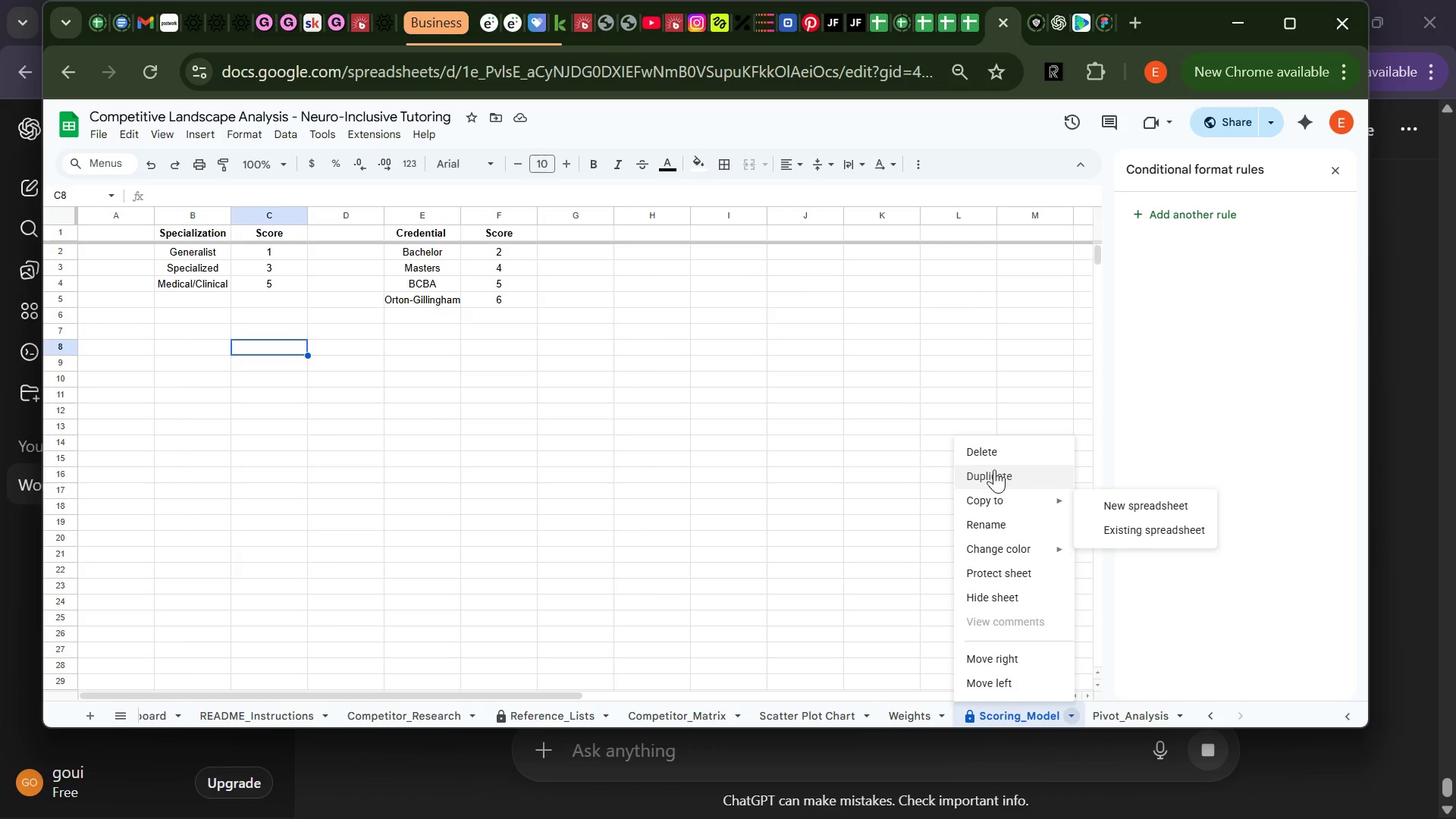 
left_click([994, 454])
 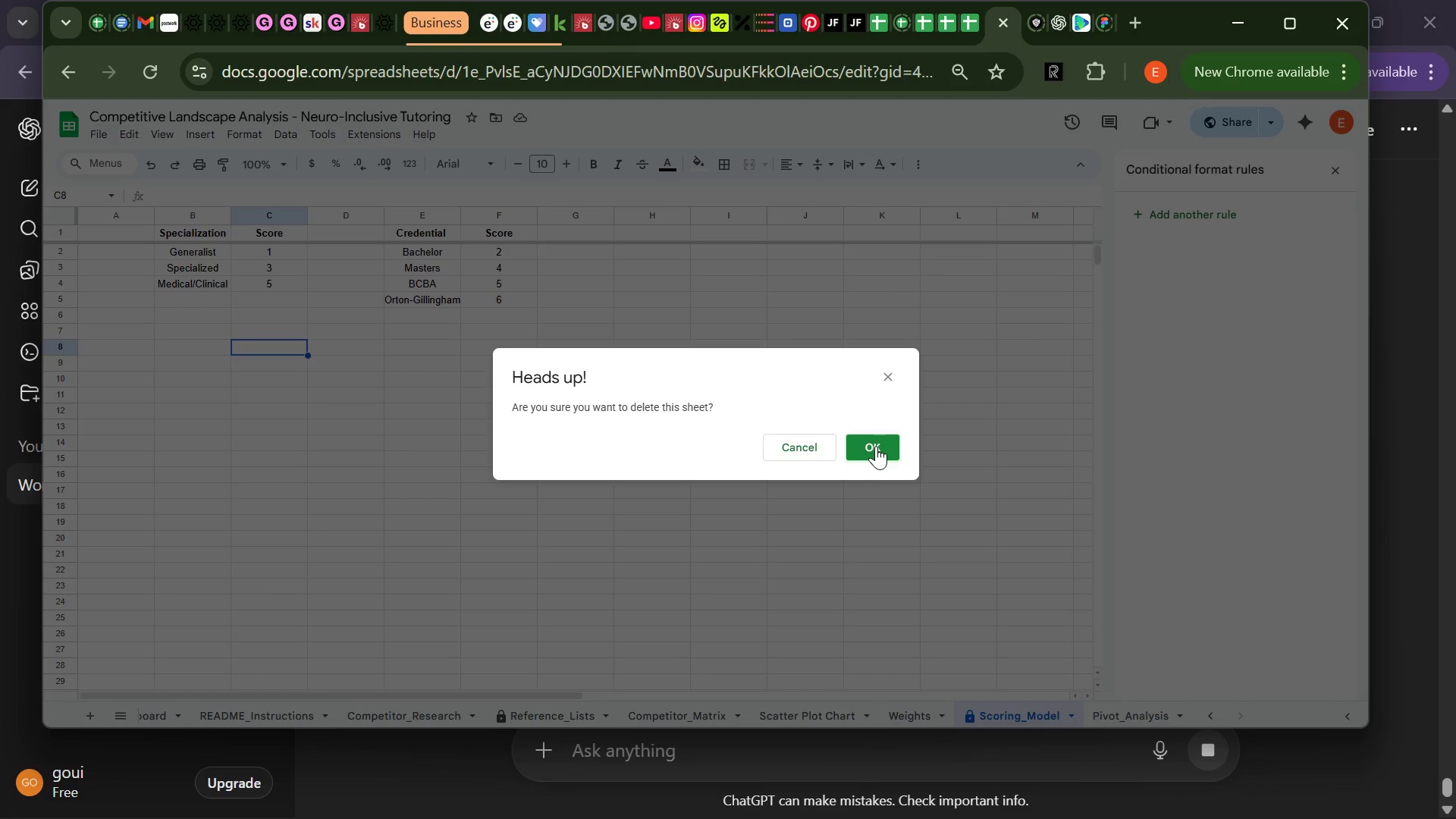 
left_click([876, 440])
 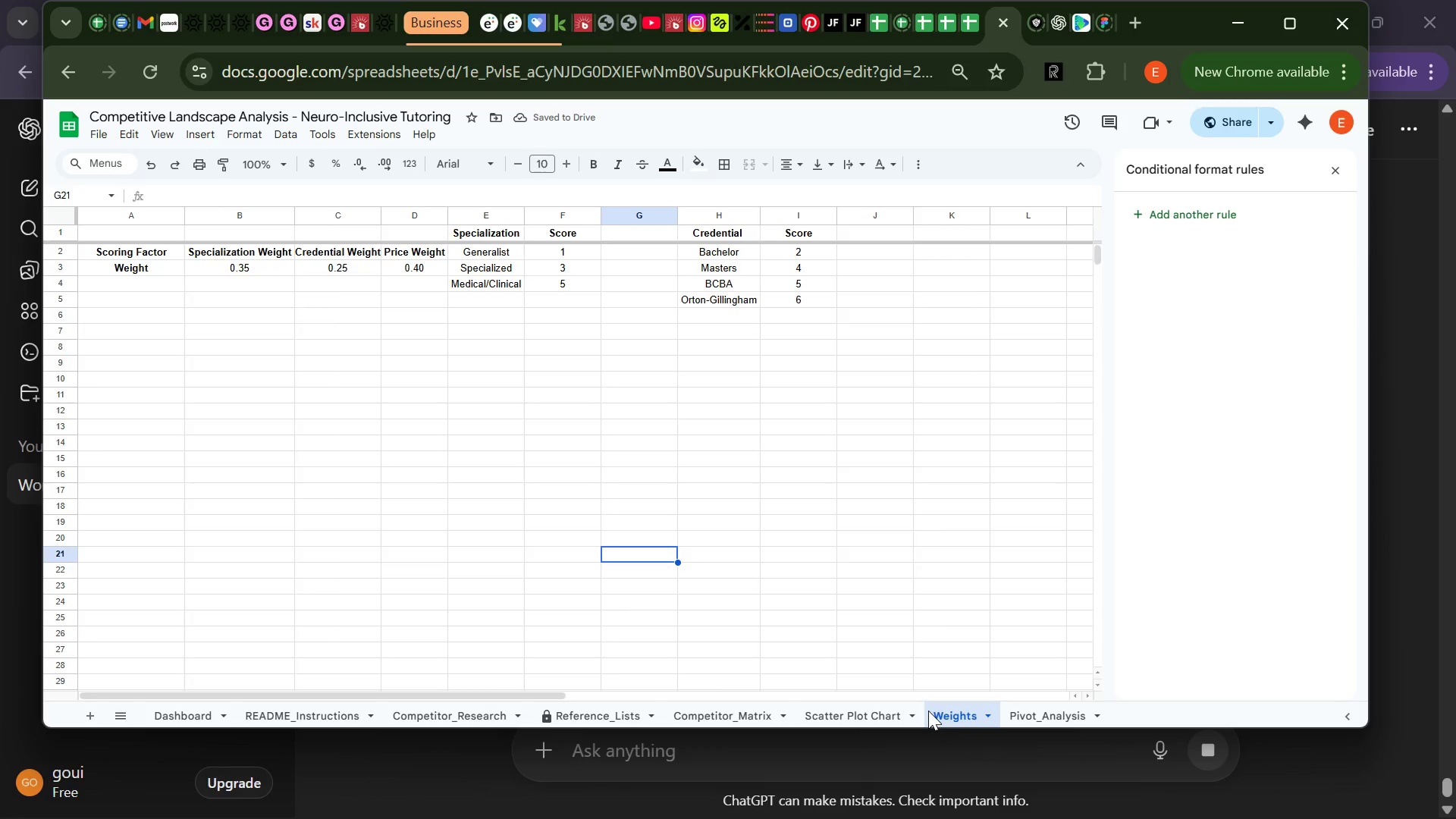 
left_click([1012, 707])
 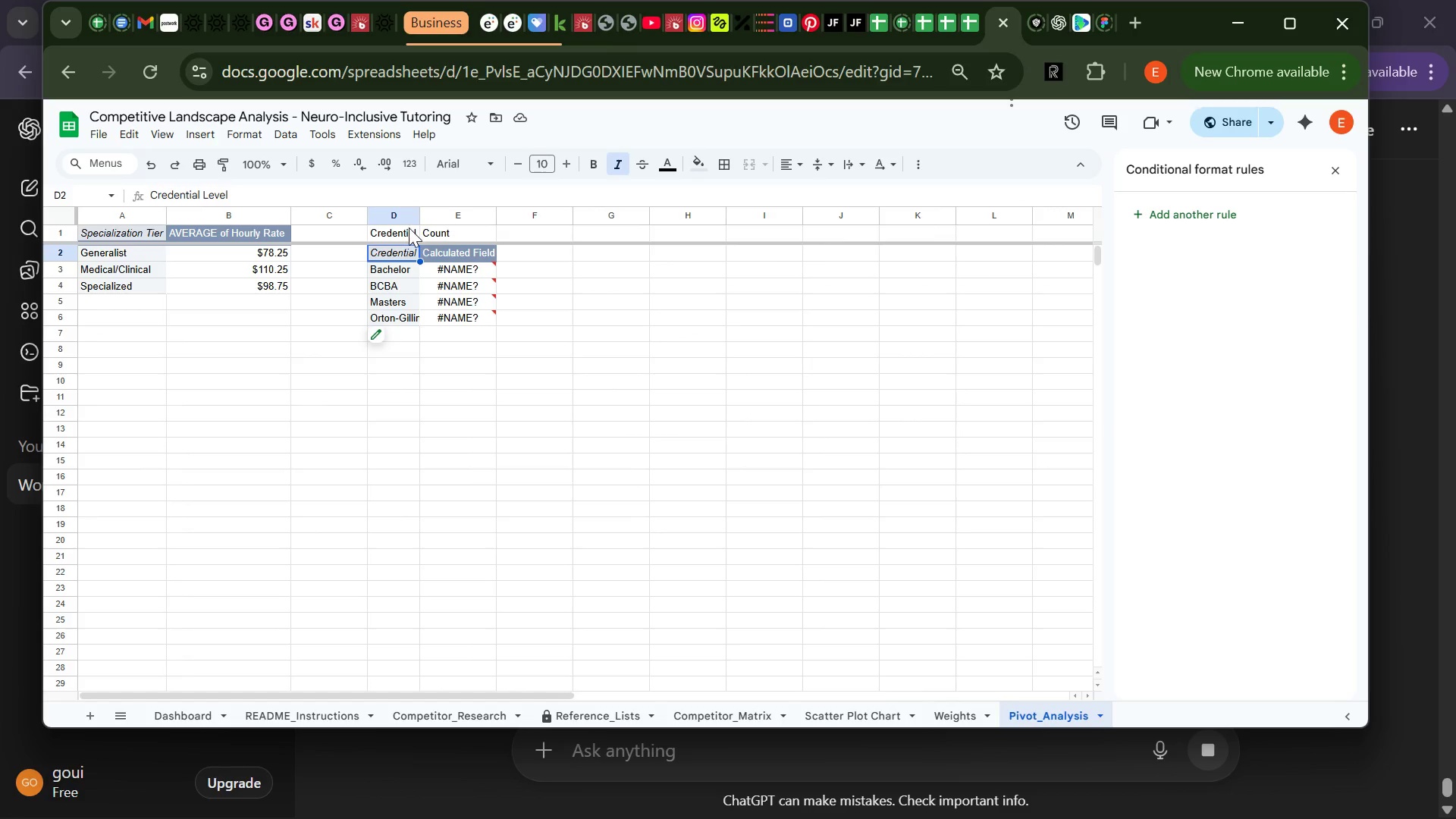 
wait(5.61)
 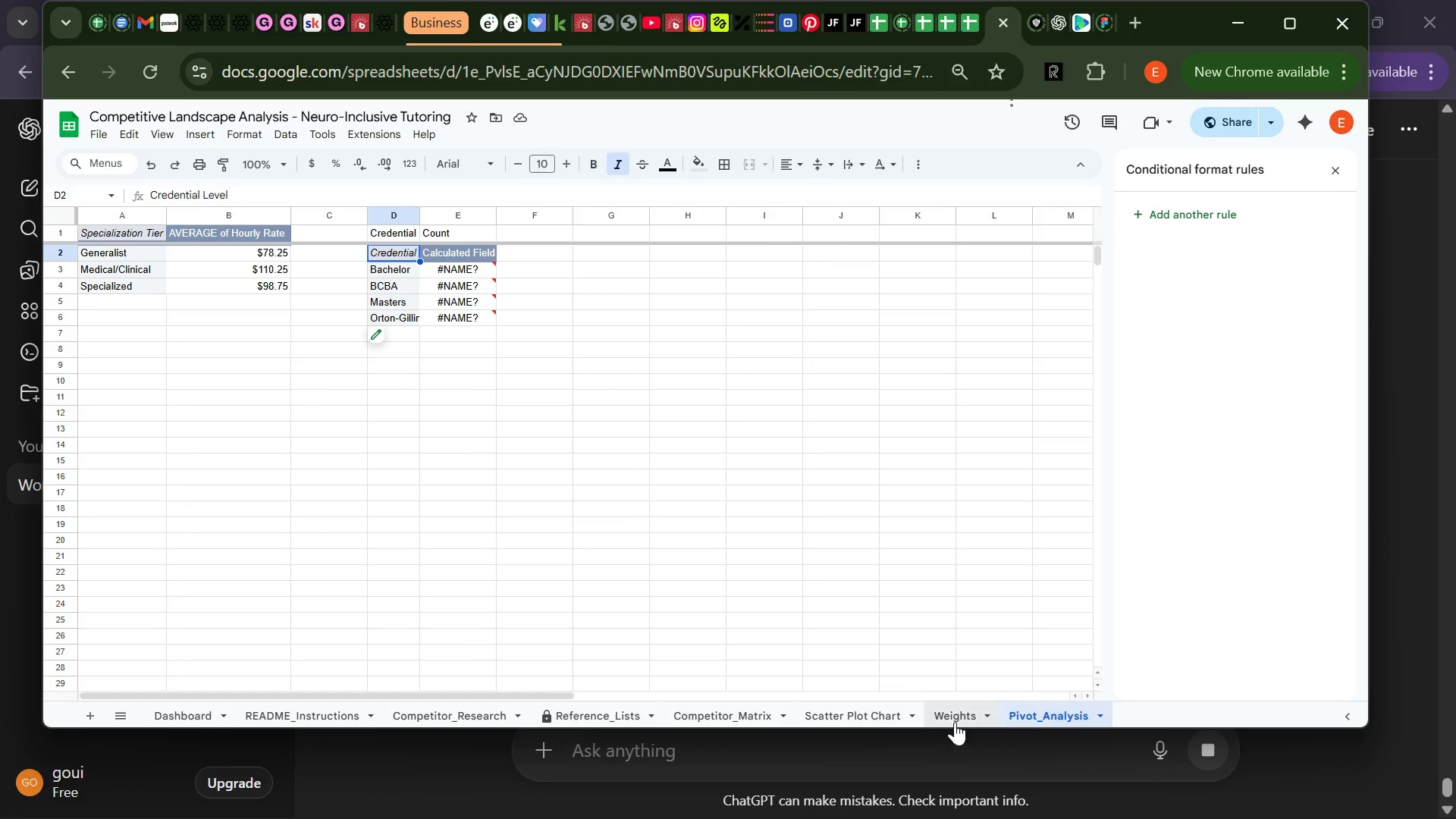 
double_click([419, 218])
 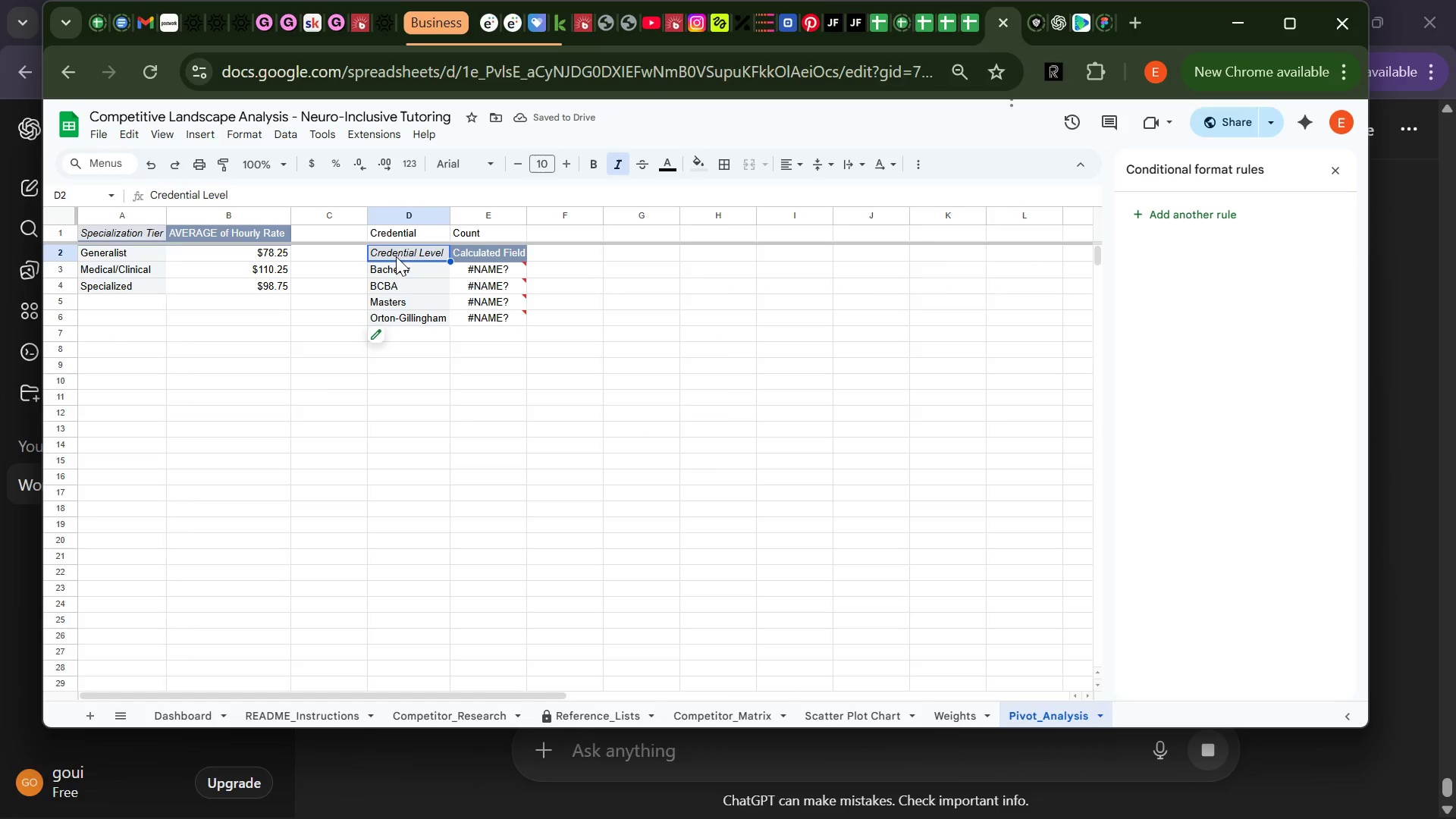 
left_click([395, 232])
 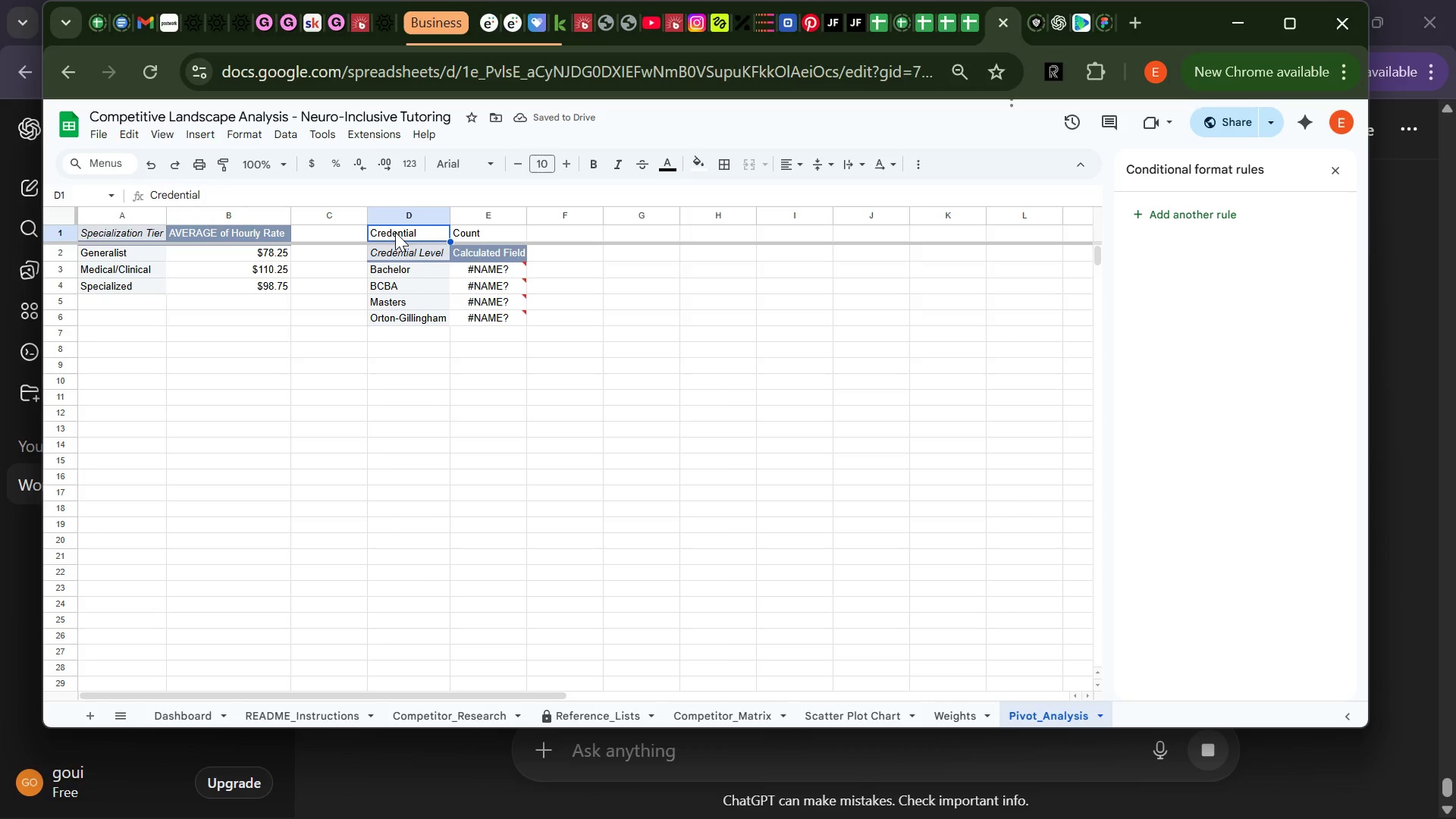 
key(Backspace)
 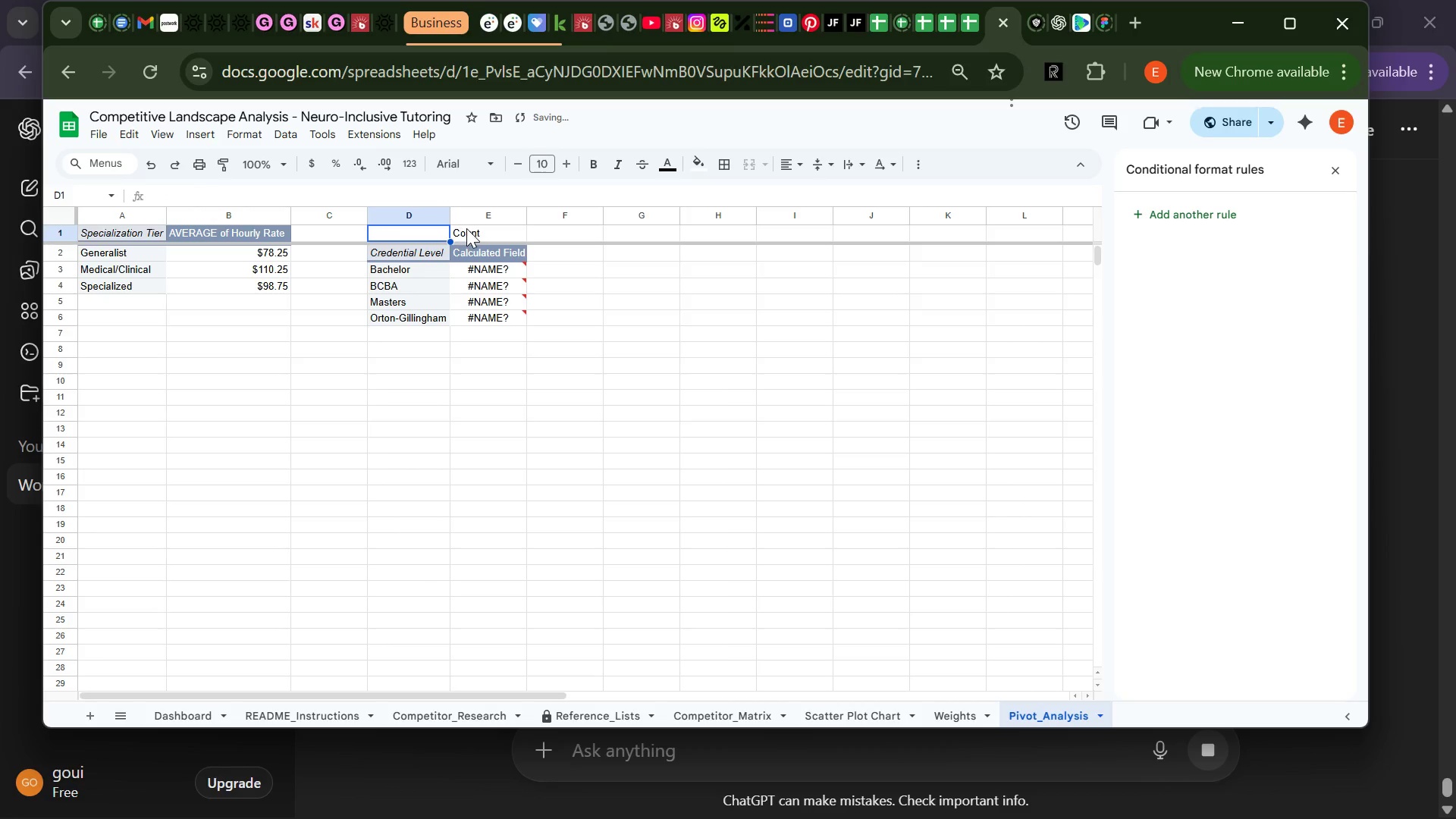 
left_click([466, 228])
 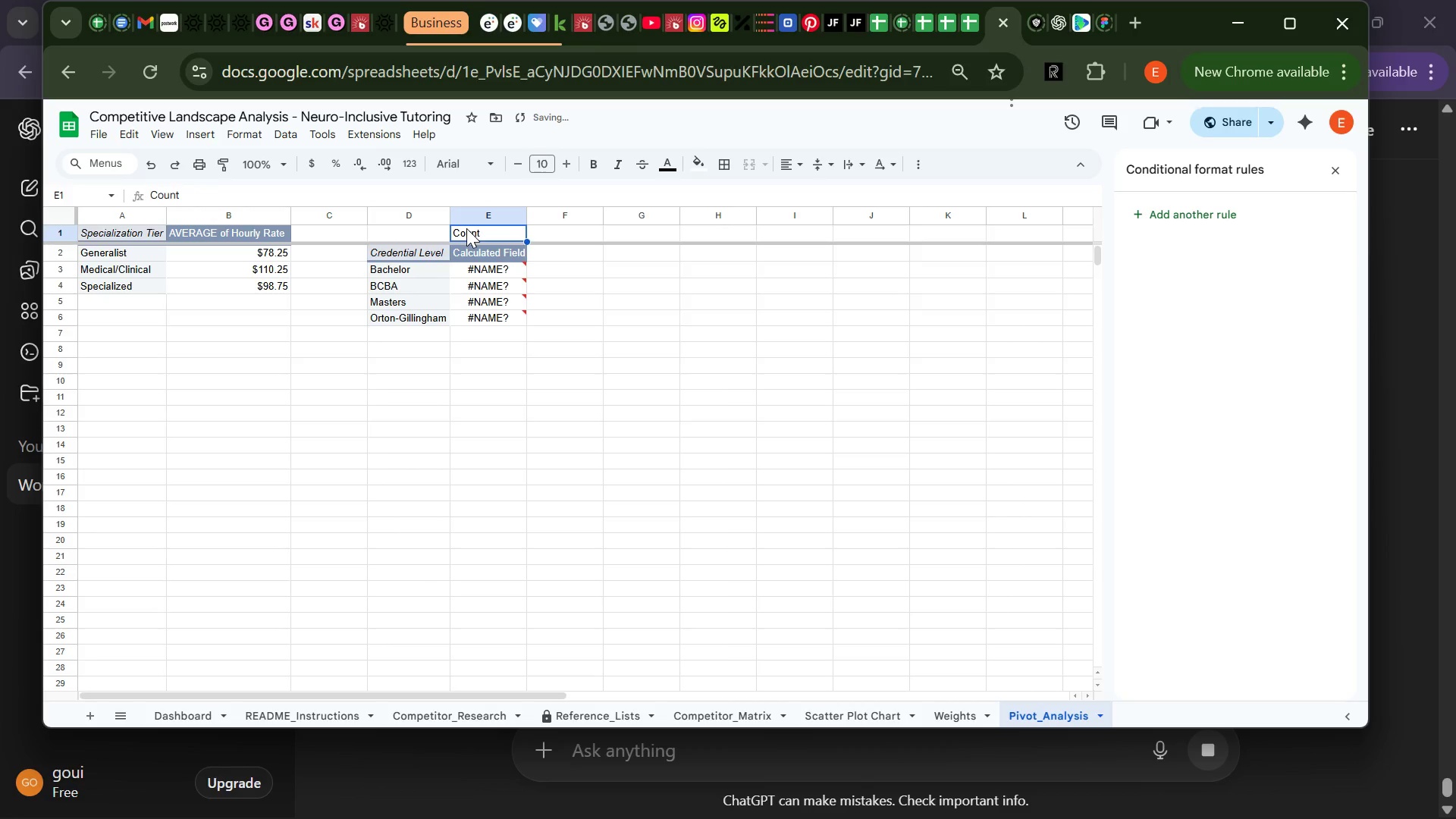 
key(Backslash)
 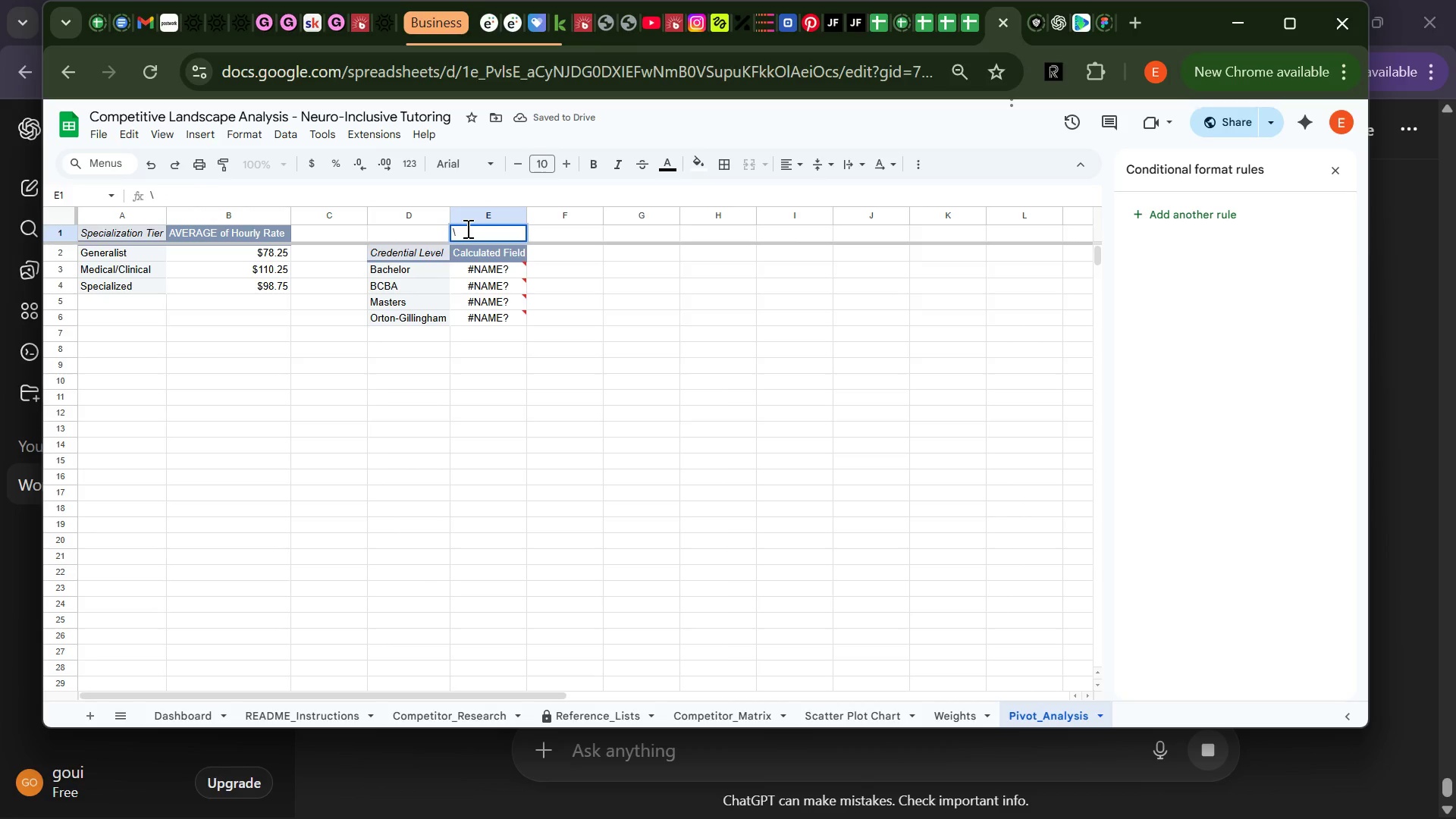 
left_click([466, 228])
 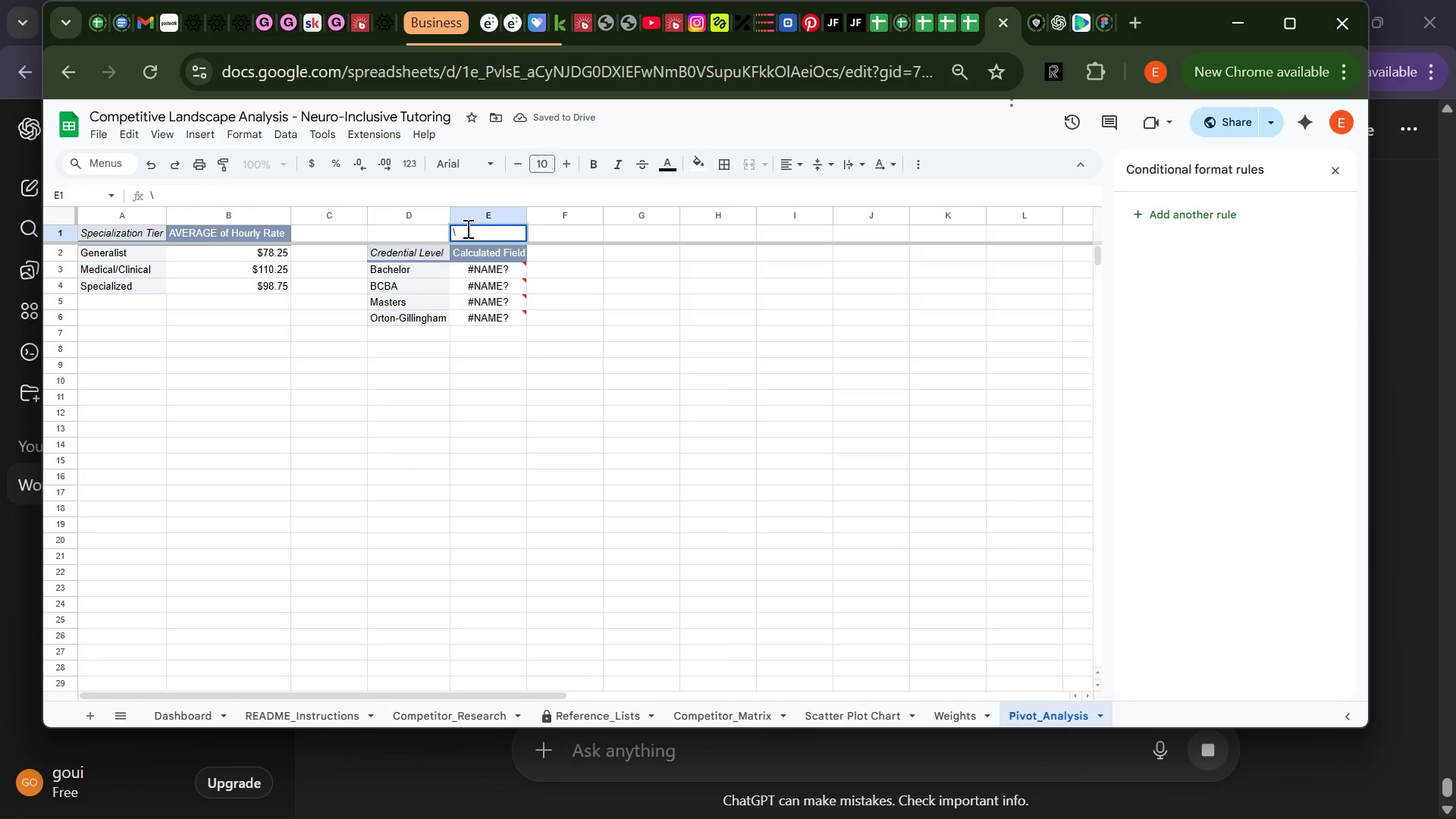 
key(Backspace)
 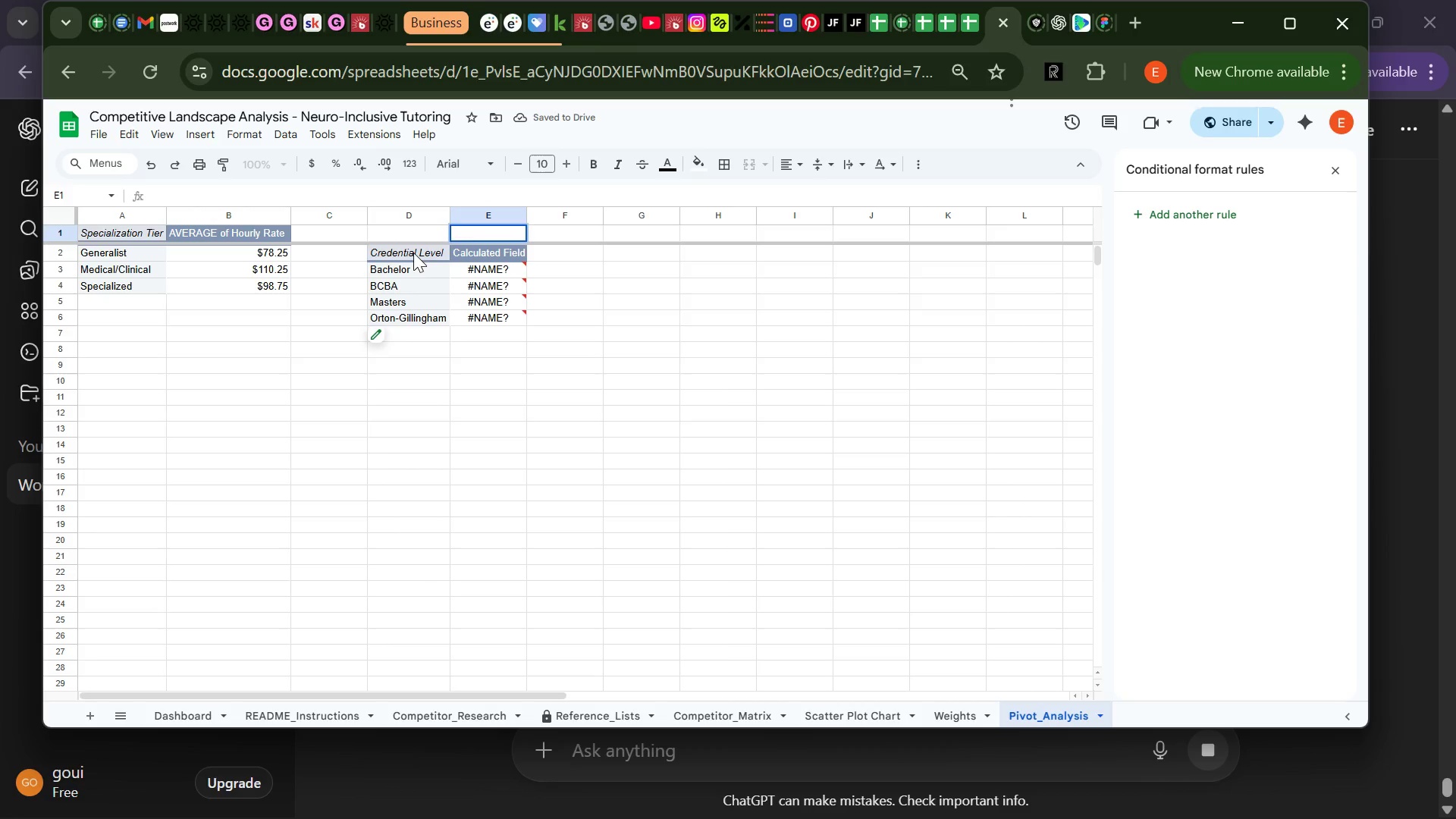 
left_click([410, 253])
 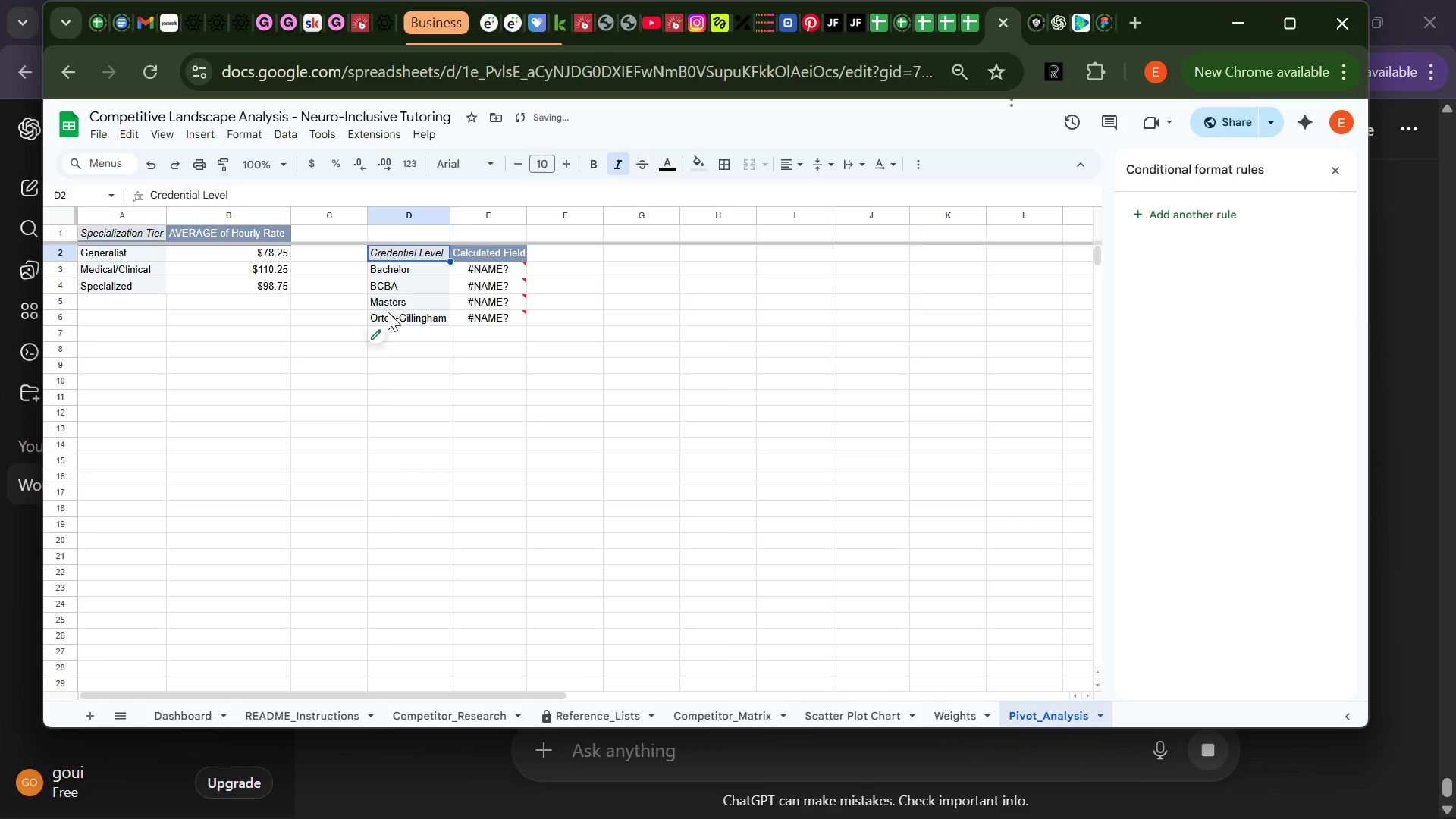 
key(Backspace)
 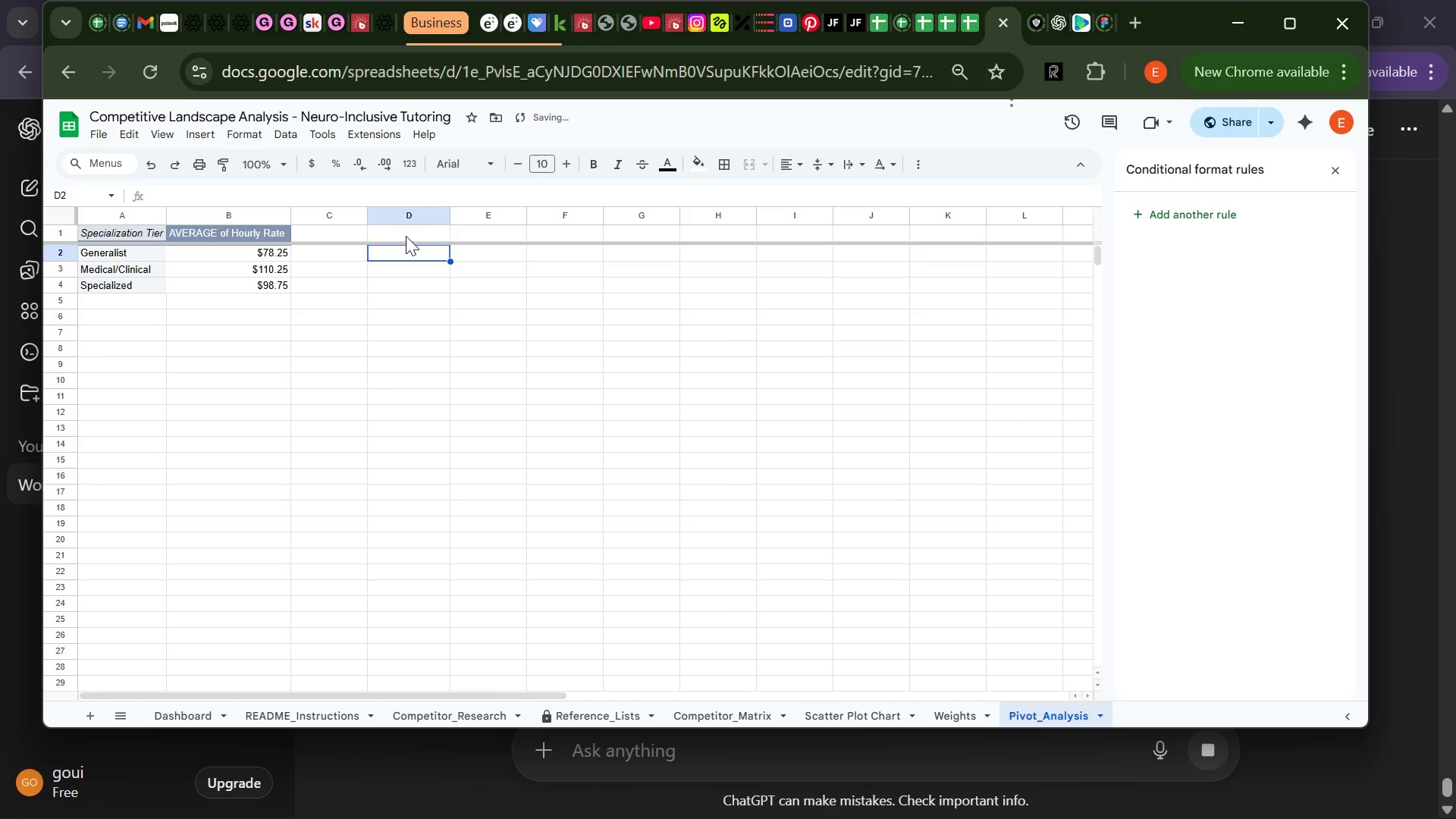 
left_click([406, 236])
 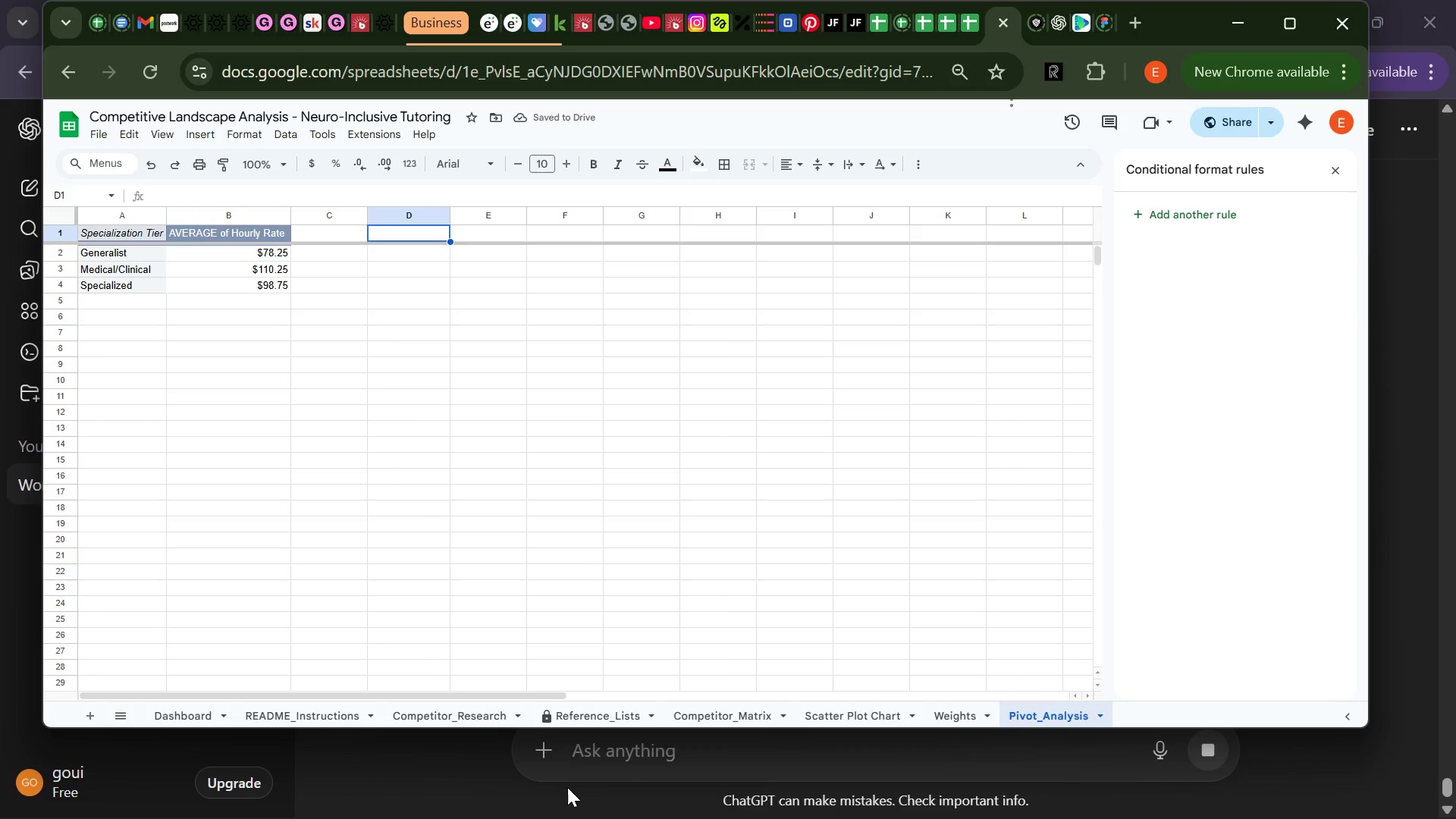 
left_click([472, 775])
 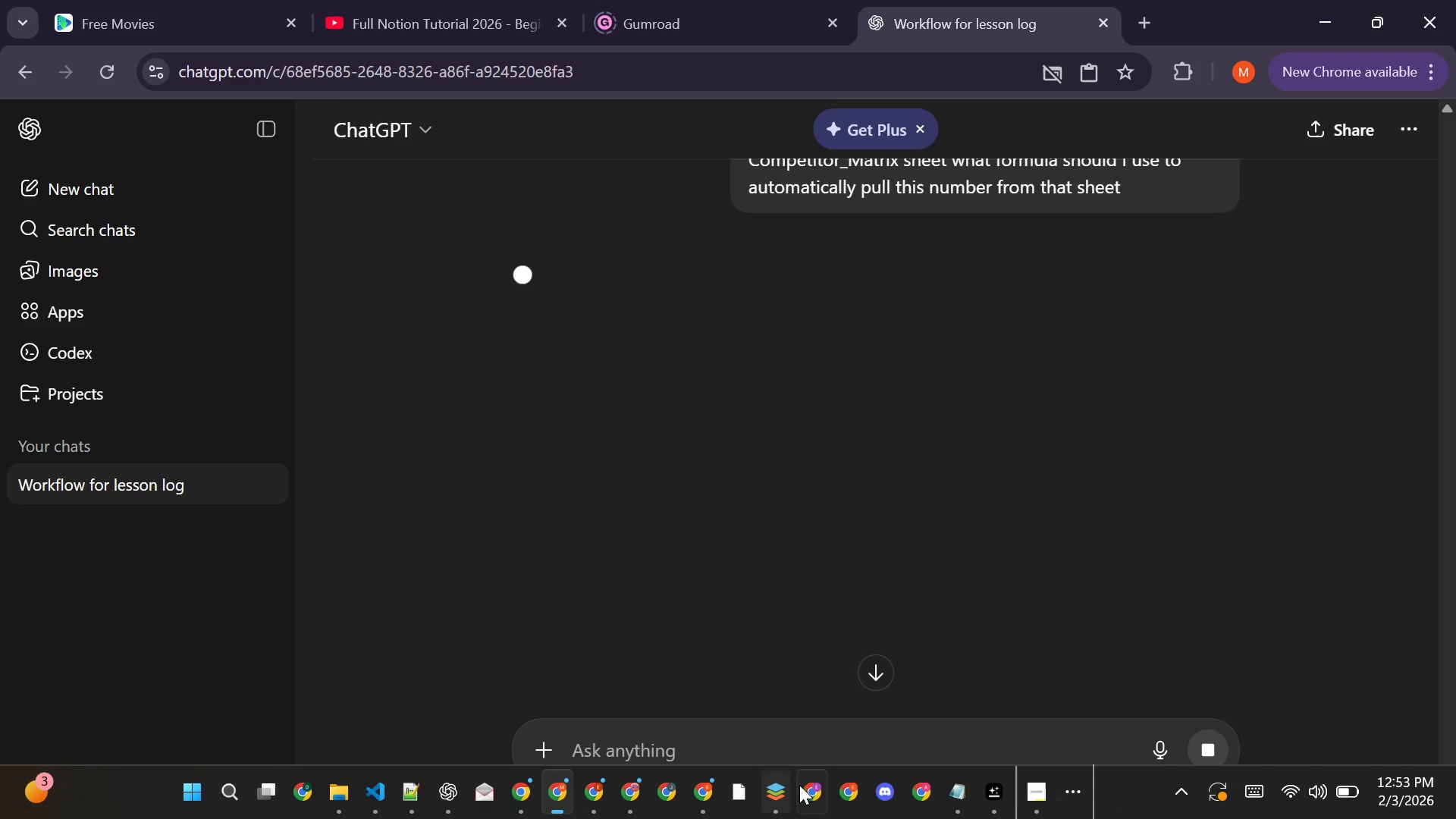 
wait(5.66)
 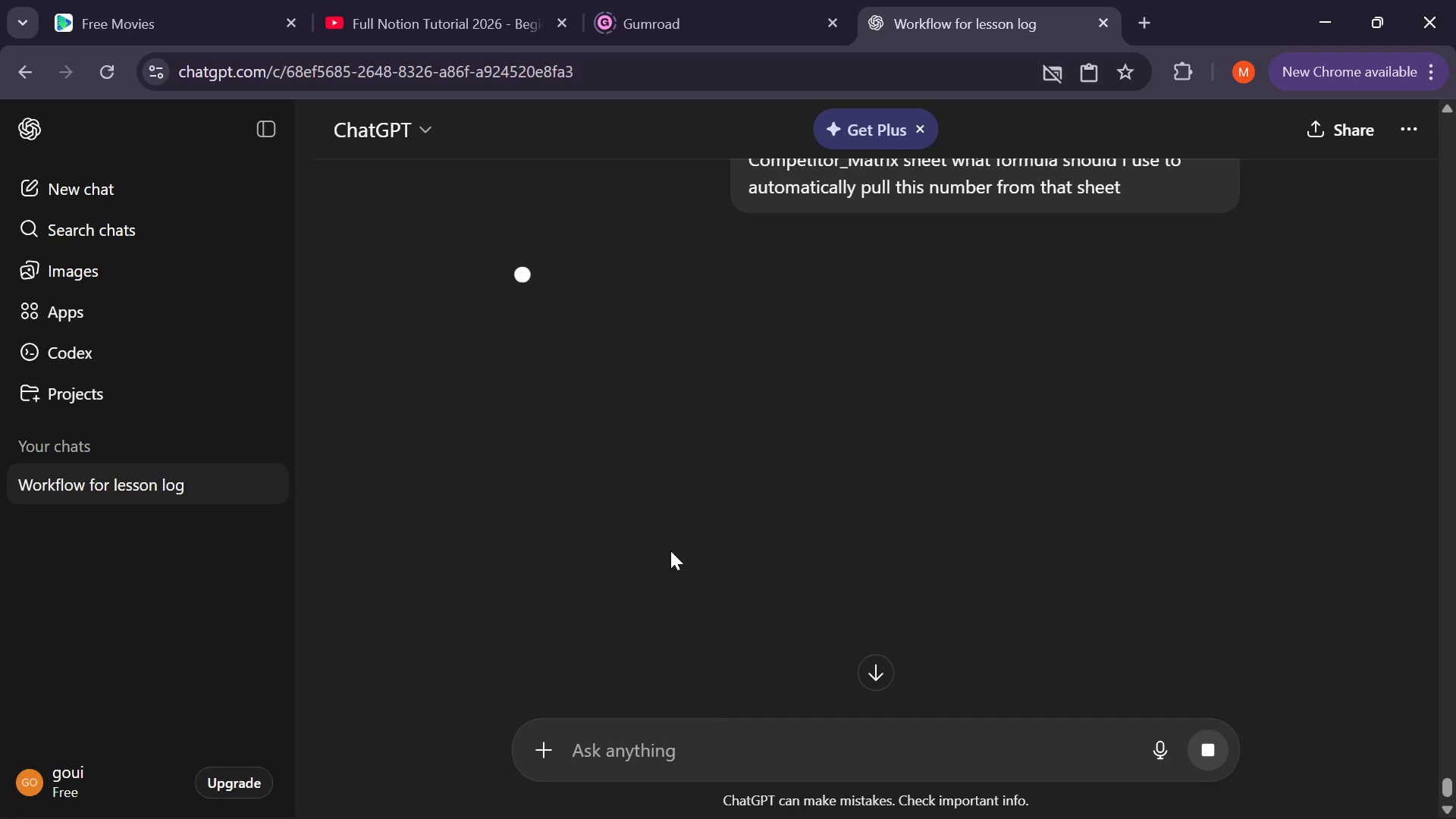 
left_click([707, 797])
 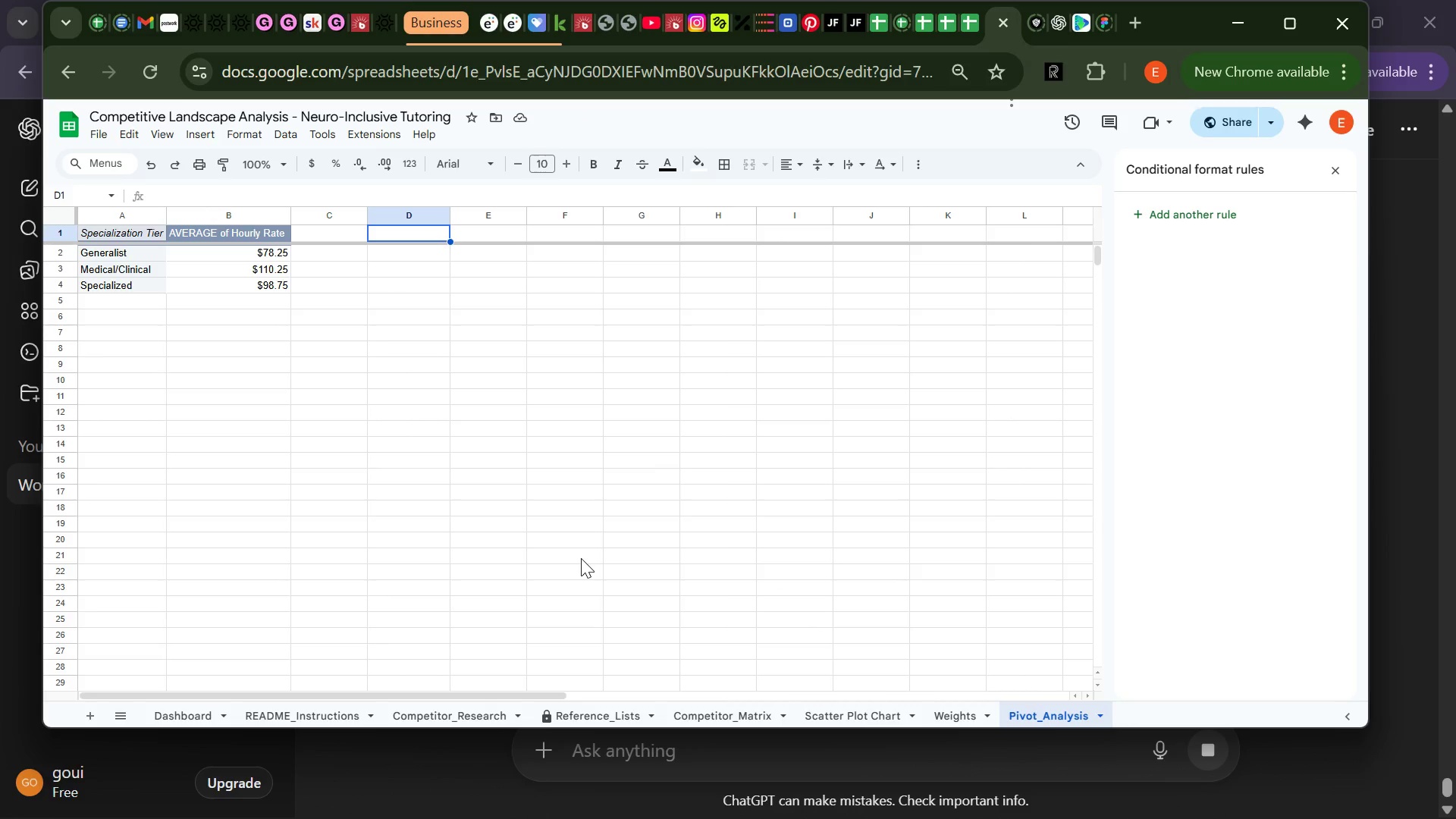 
wait(26.47)
 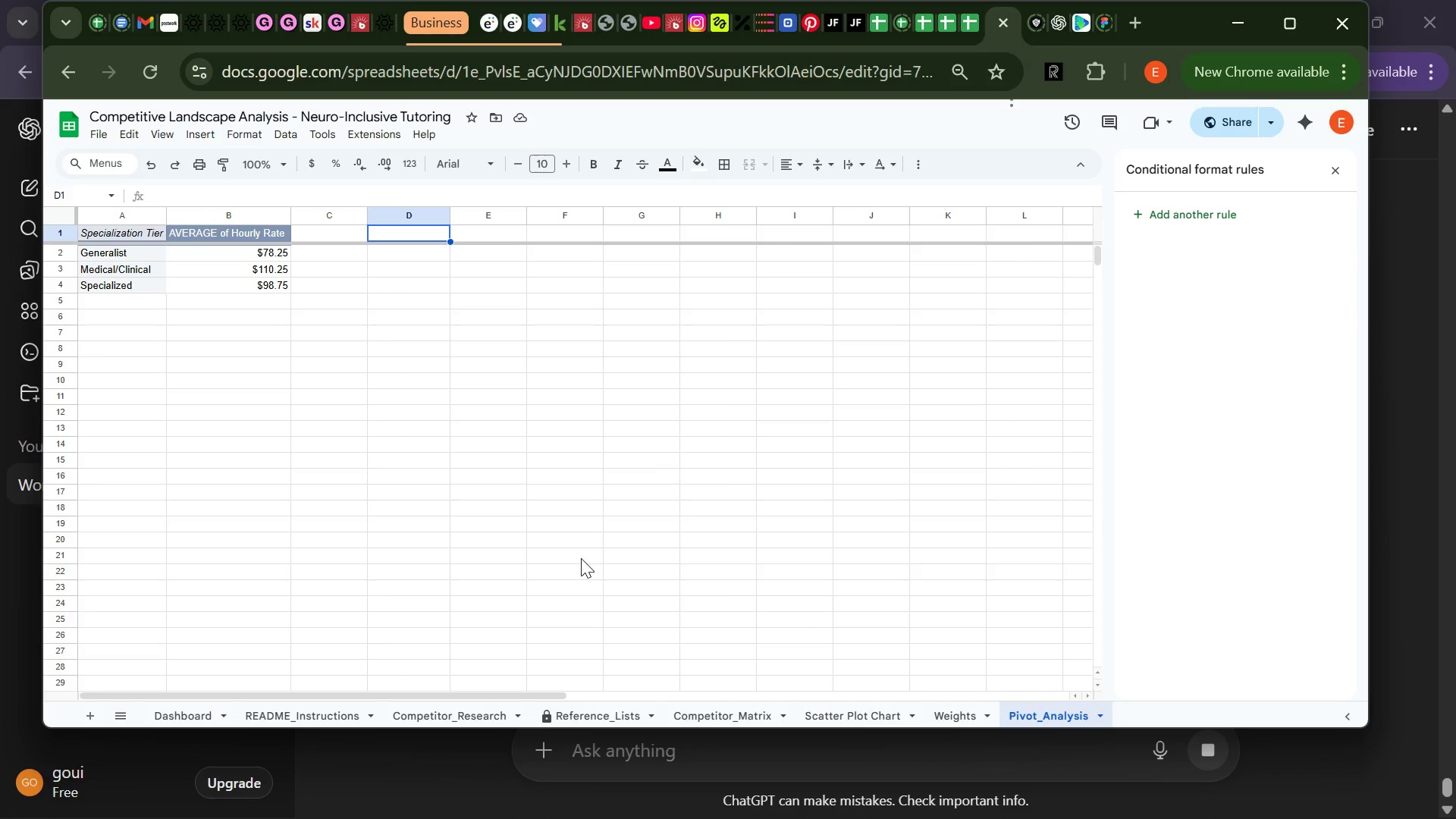 
left_click([281, 711])
 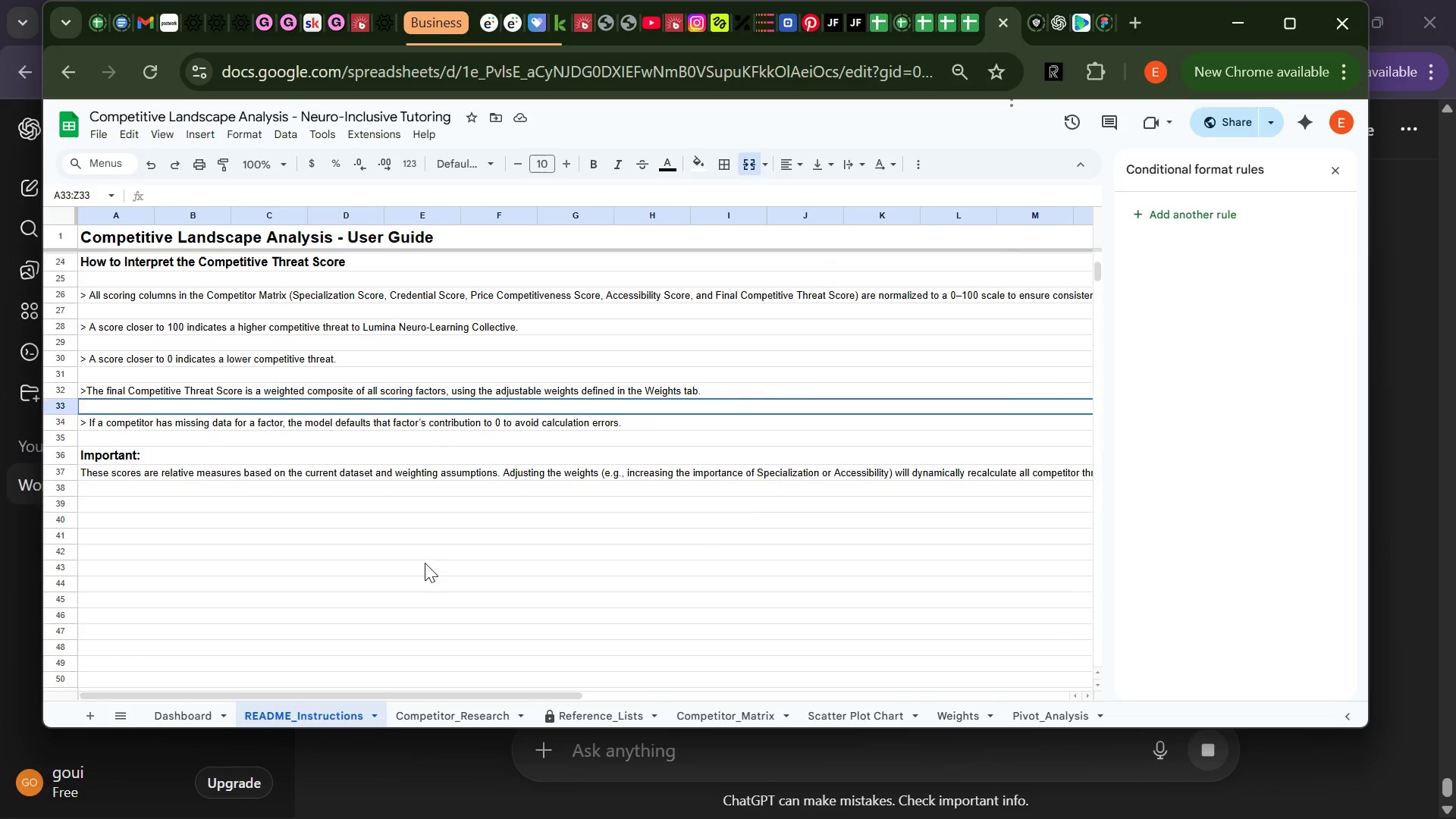 
left_click([300, 501])
 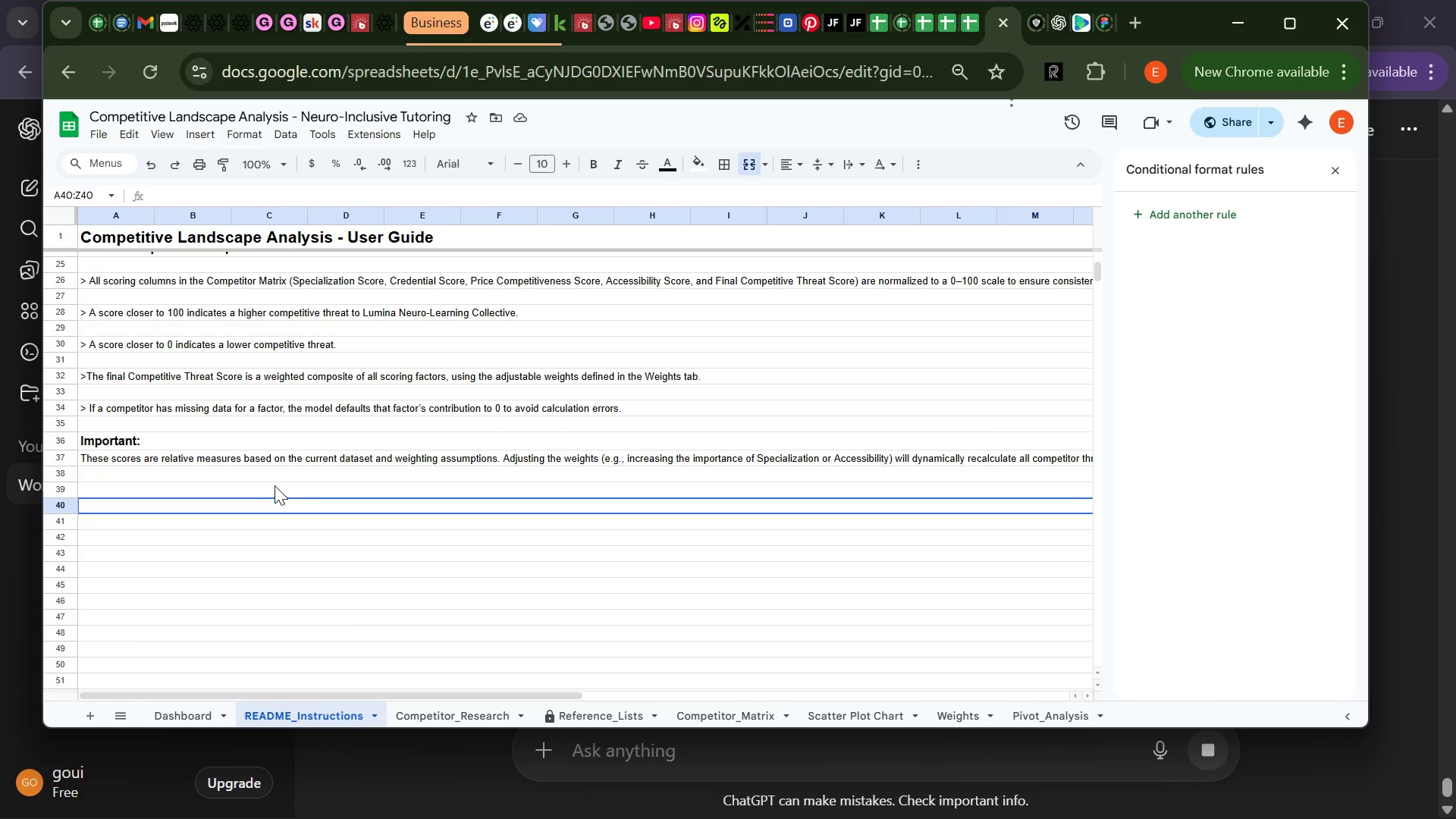 
left_click([275, 486])
 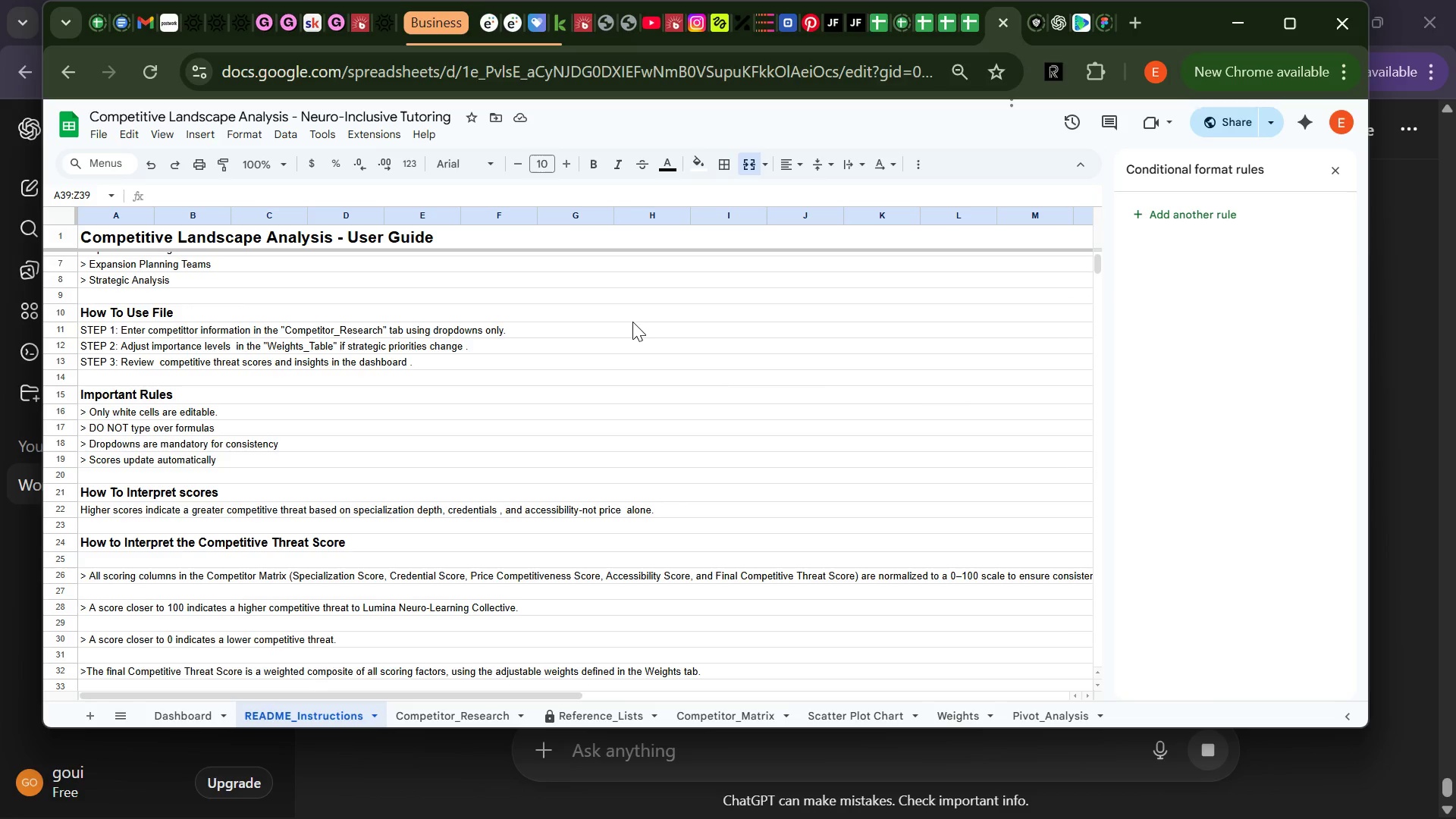 
wait(40.53)
 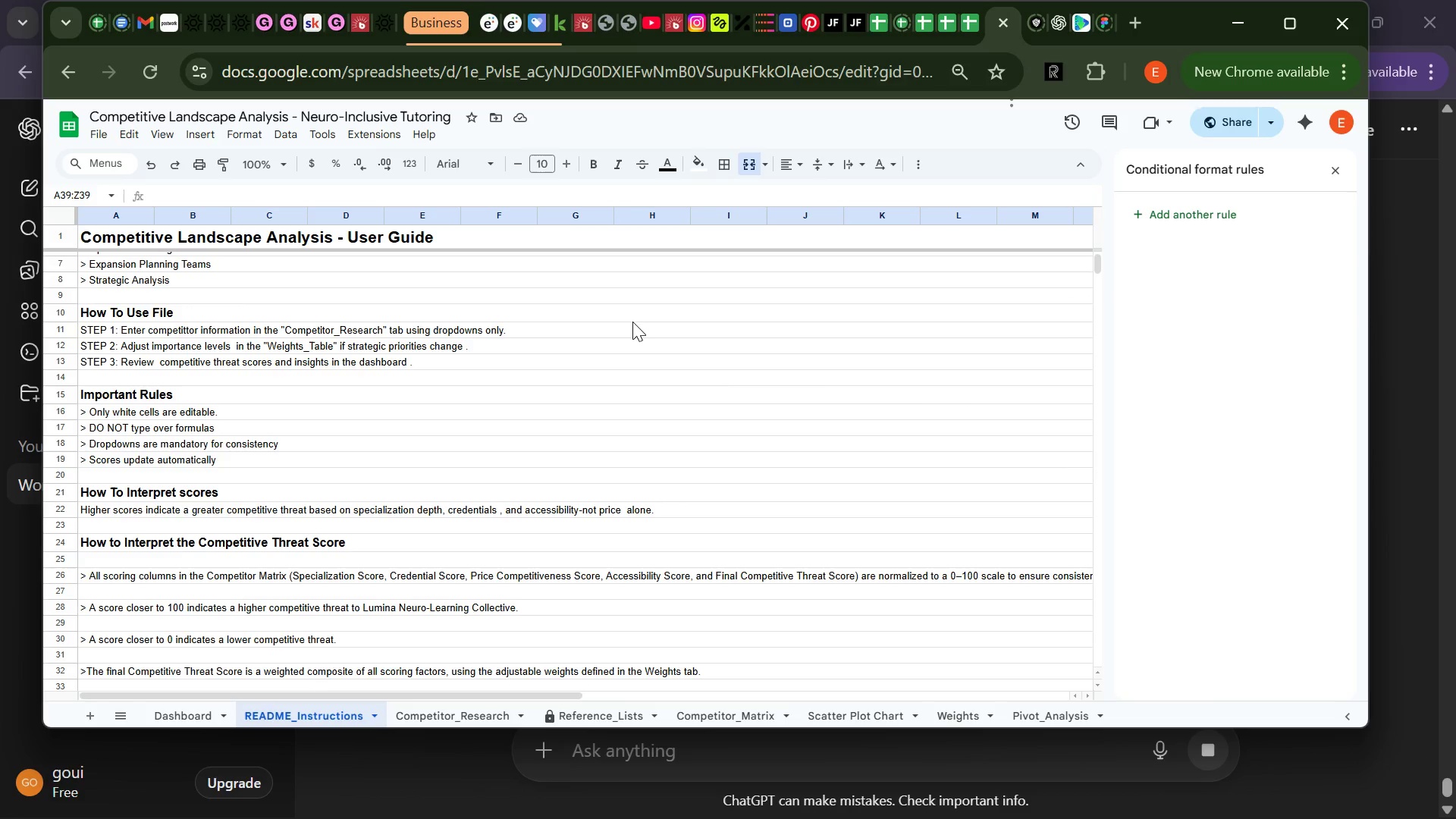 
type(Readin)
 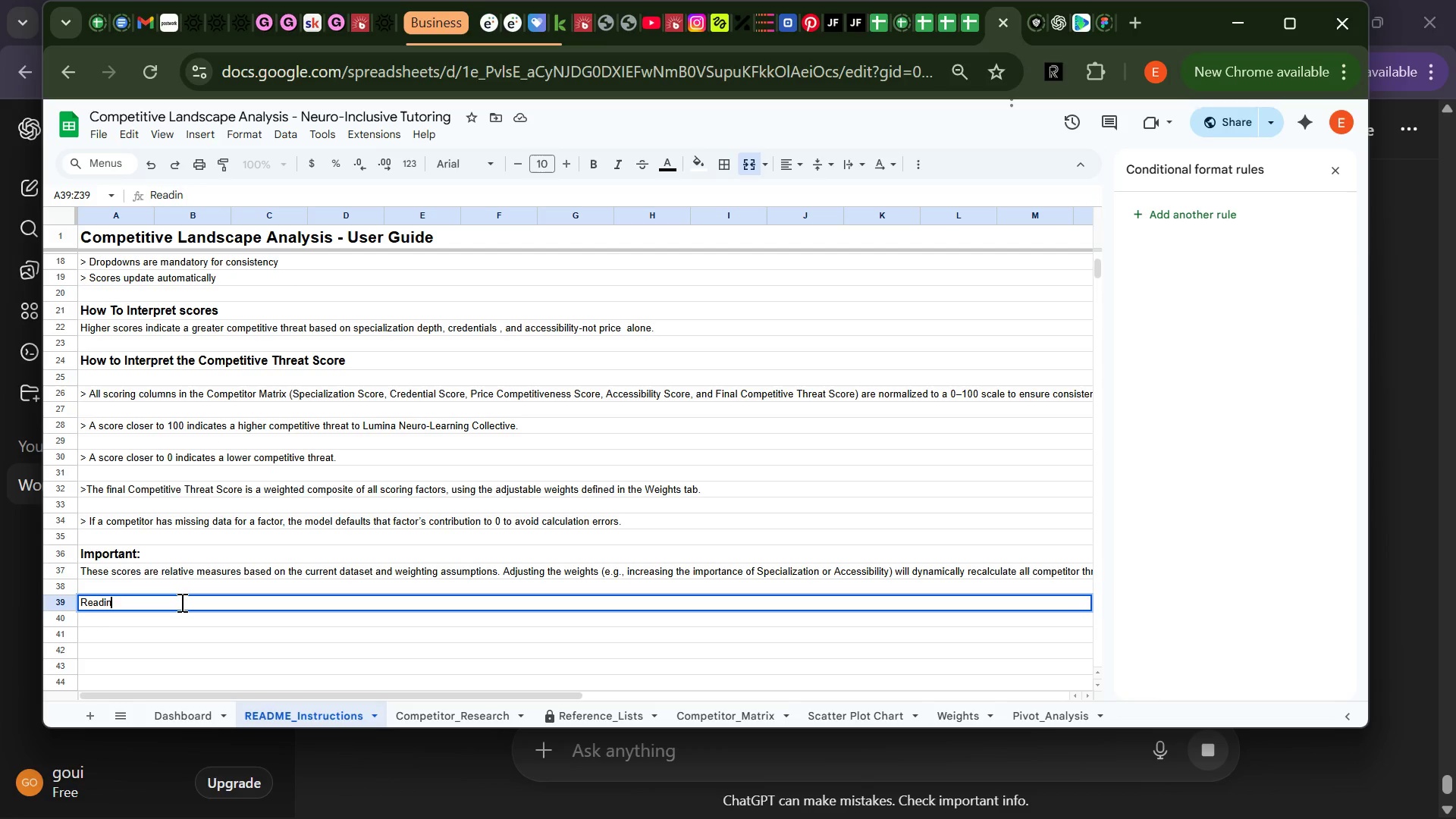 
wait(5.98)
 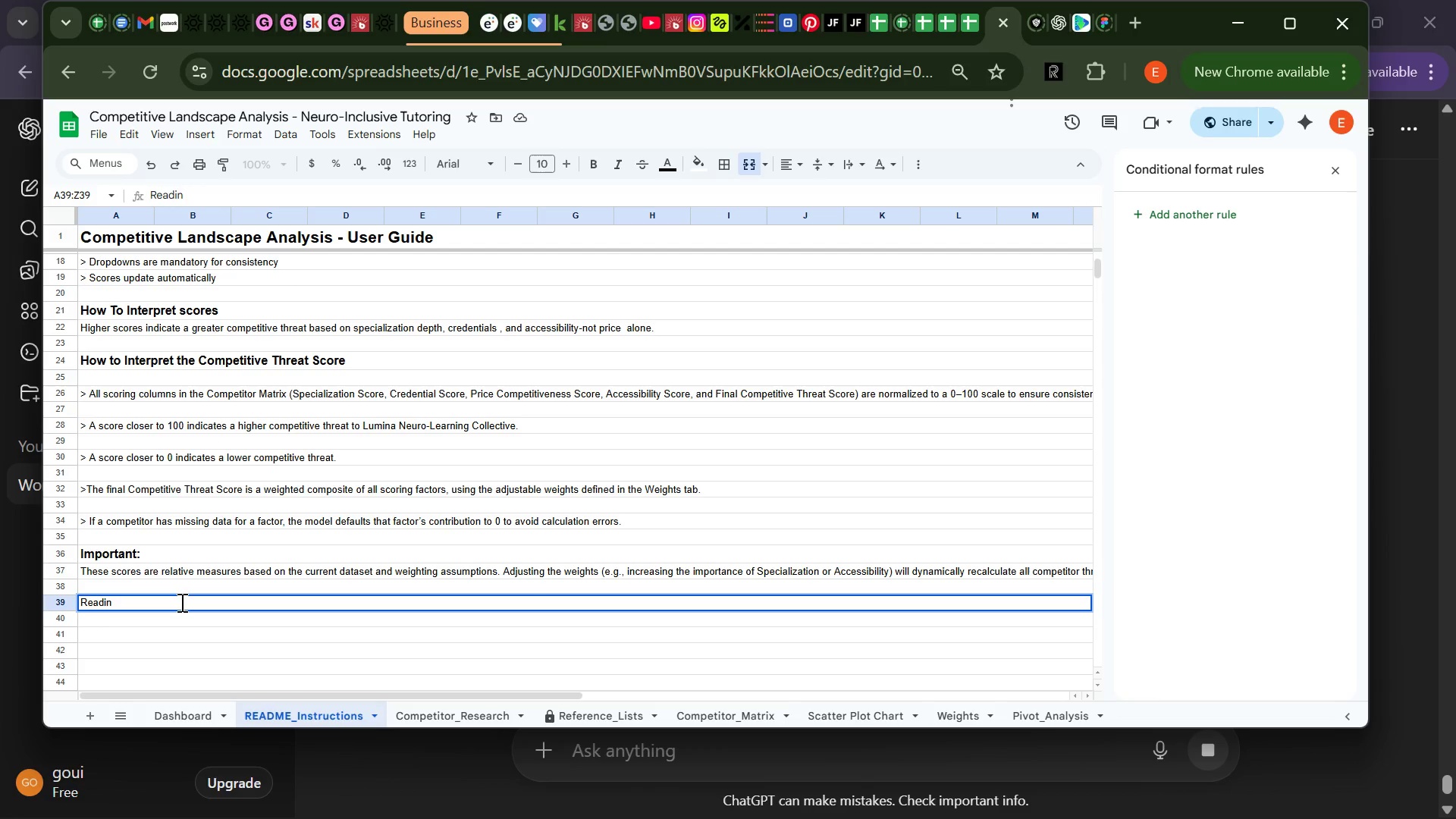 
type(g the Dashbard)
key(Backspace)
key(Backspace)
key(Backspace)
type(oard)
 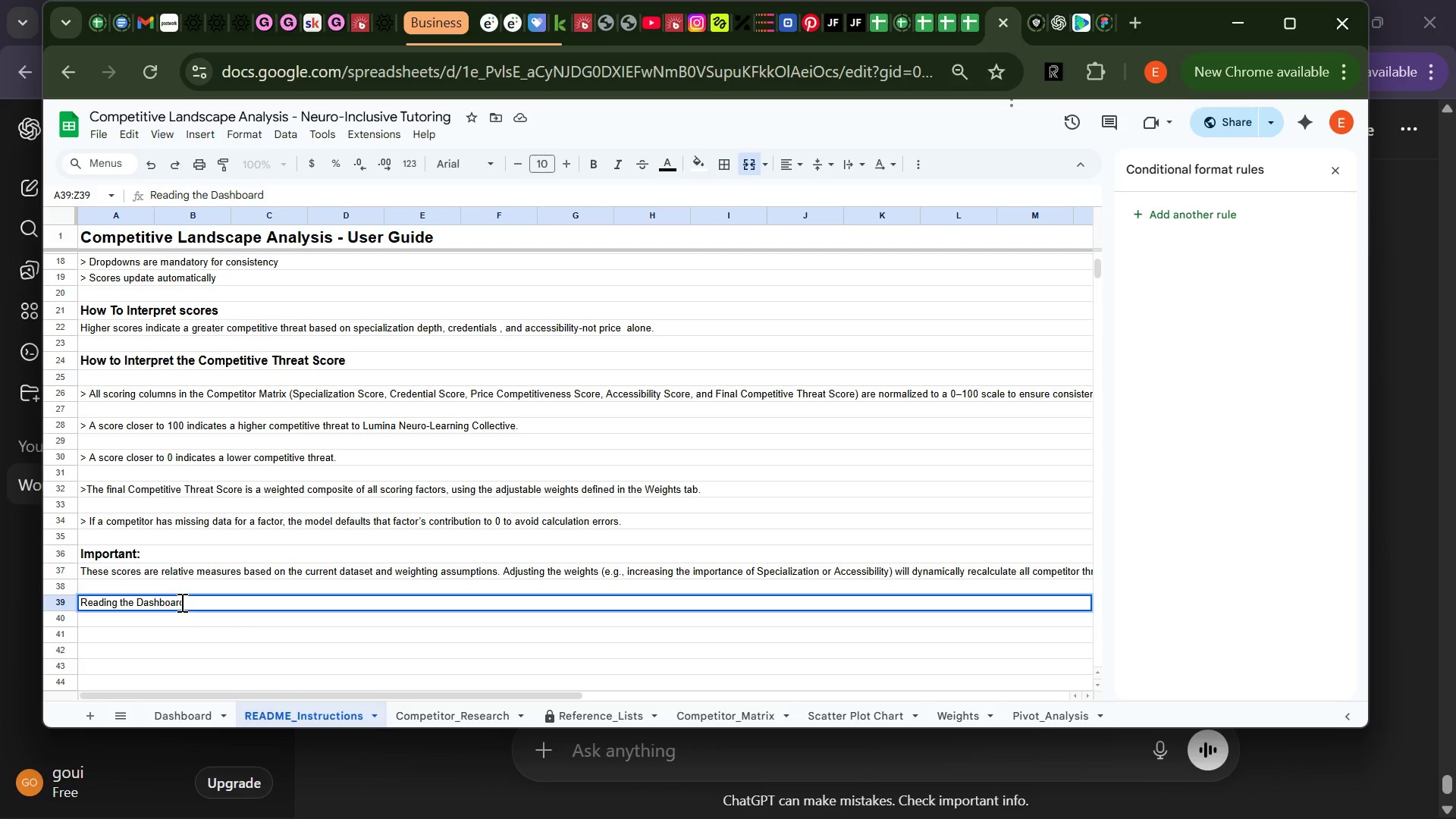 
key(Enter)
 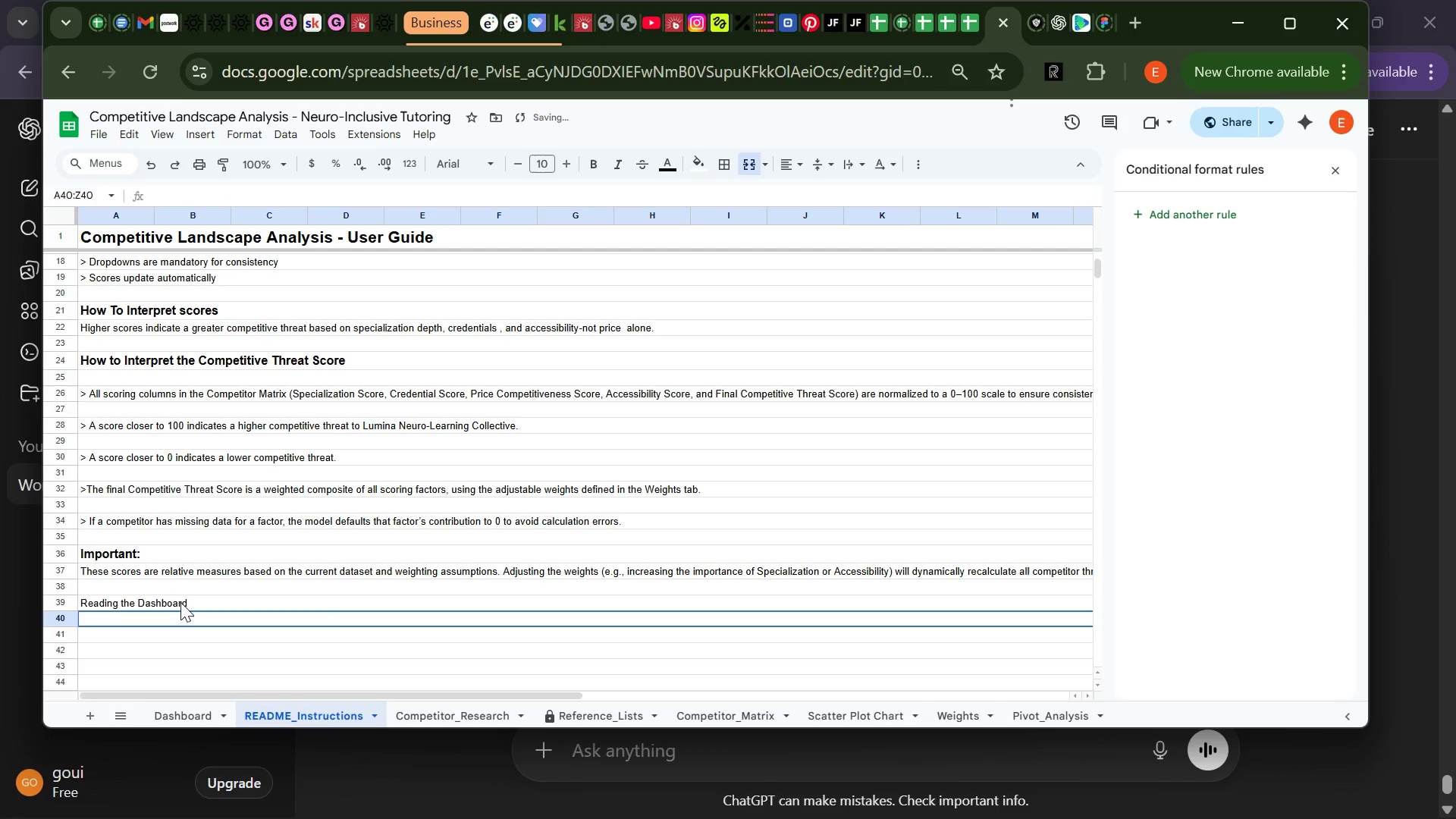 
type(Scatter plot highlights high-value competitiors)
 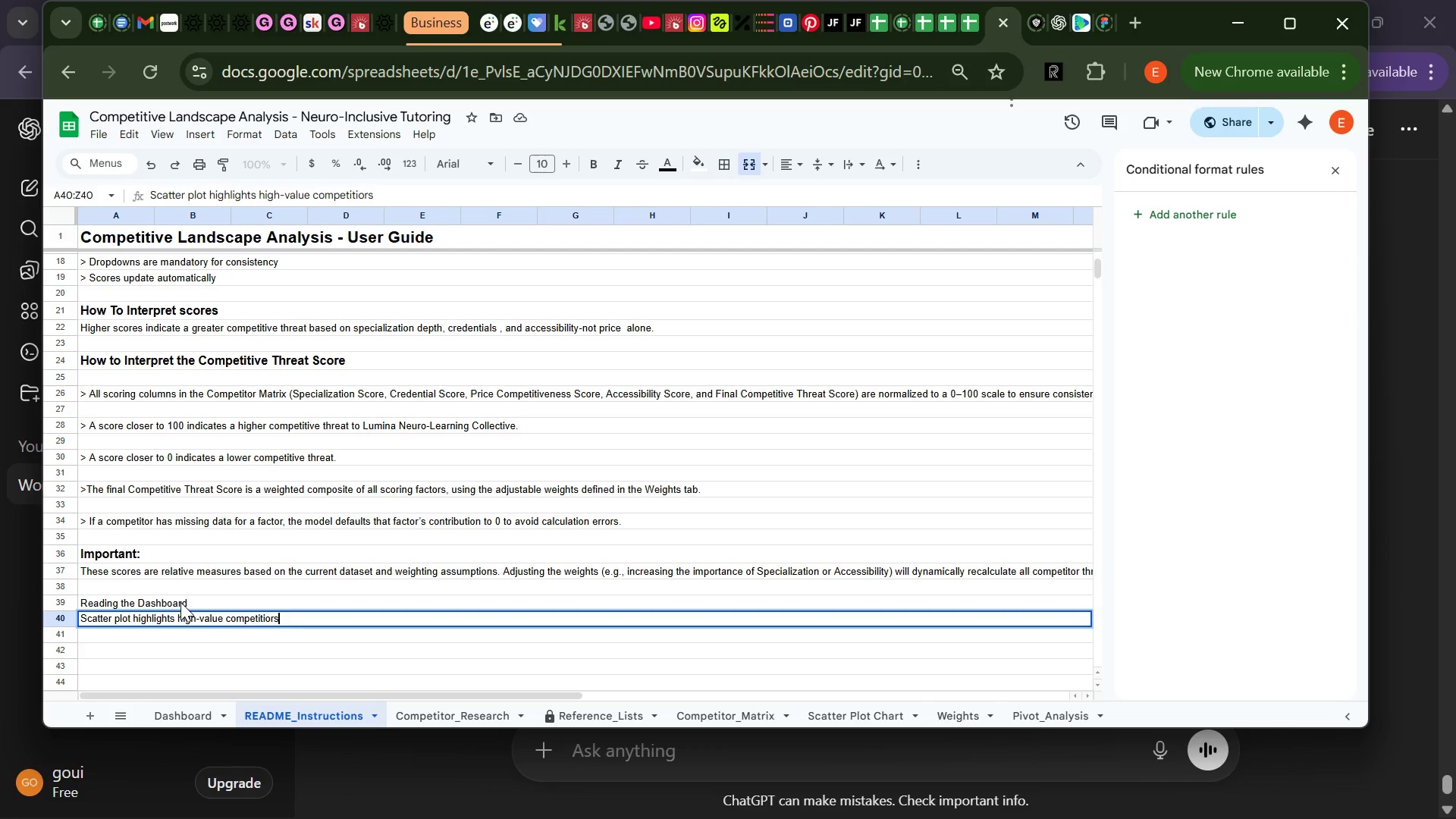 
key(Enter)
 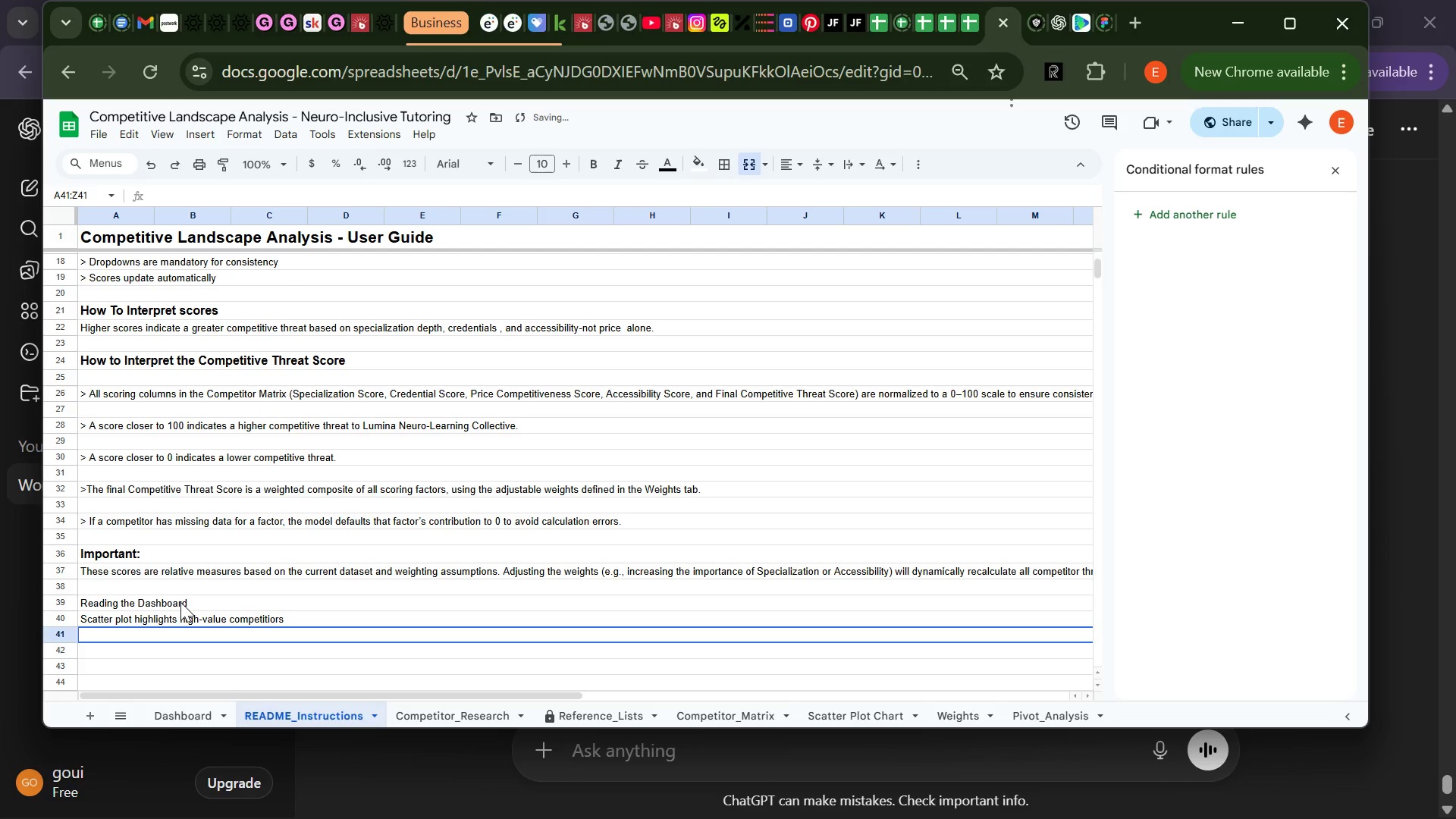 
type(Bar chart  shows credential saturation)
 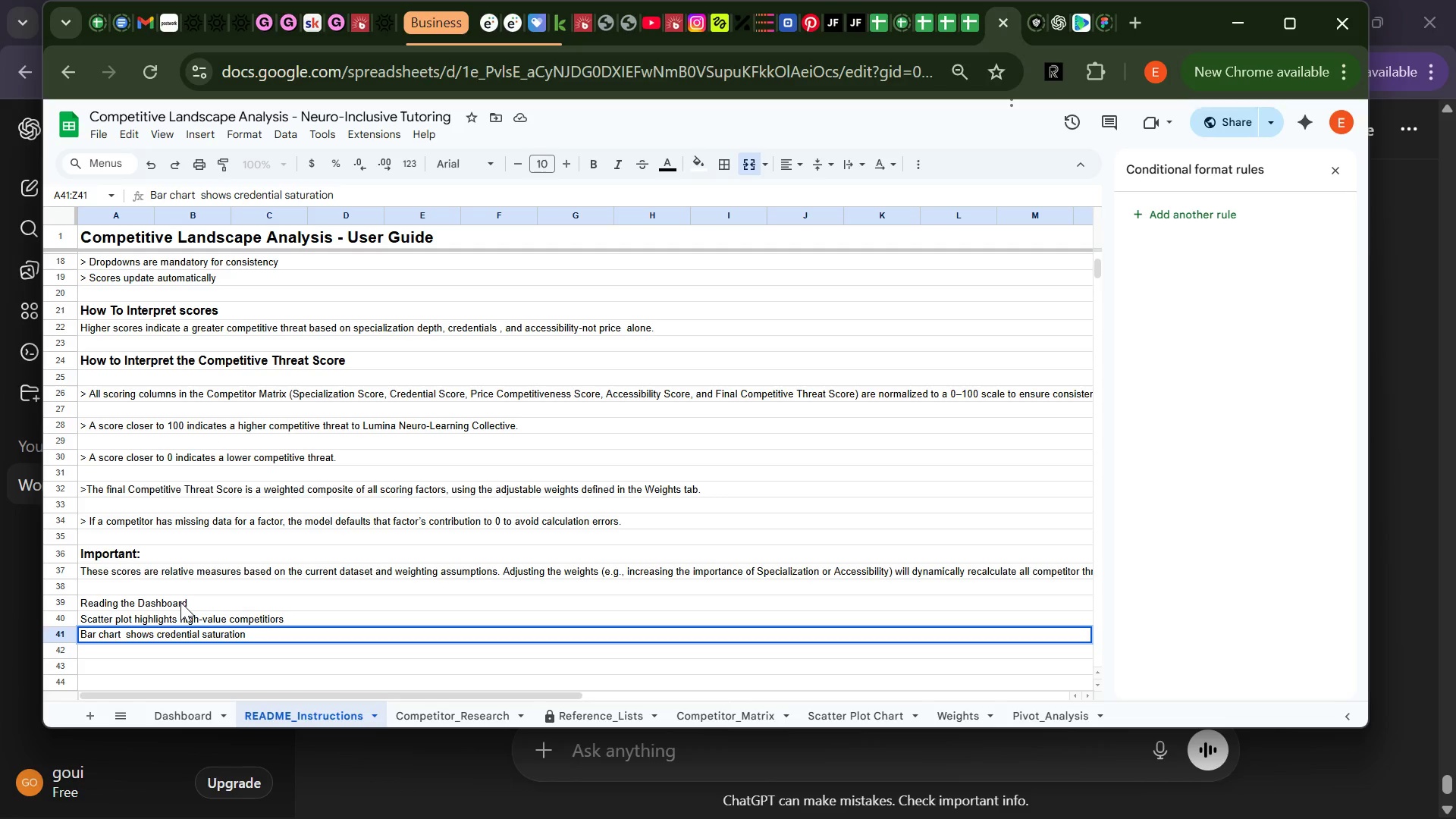 
key(Enter)
 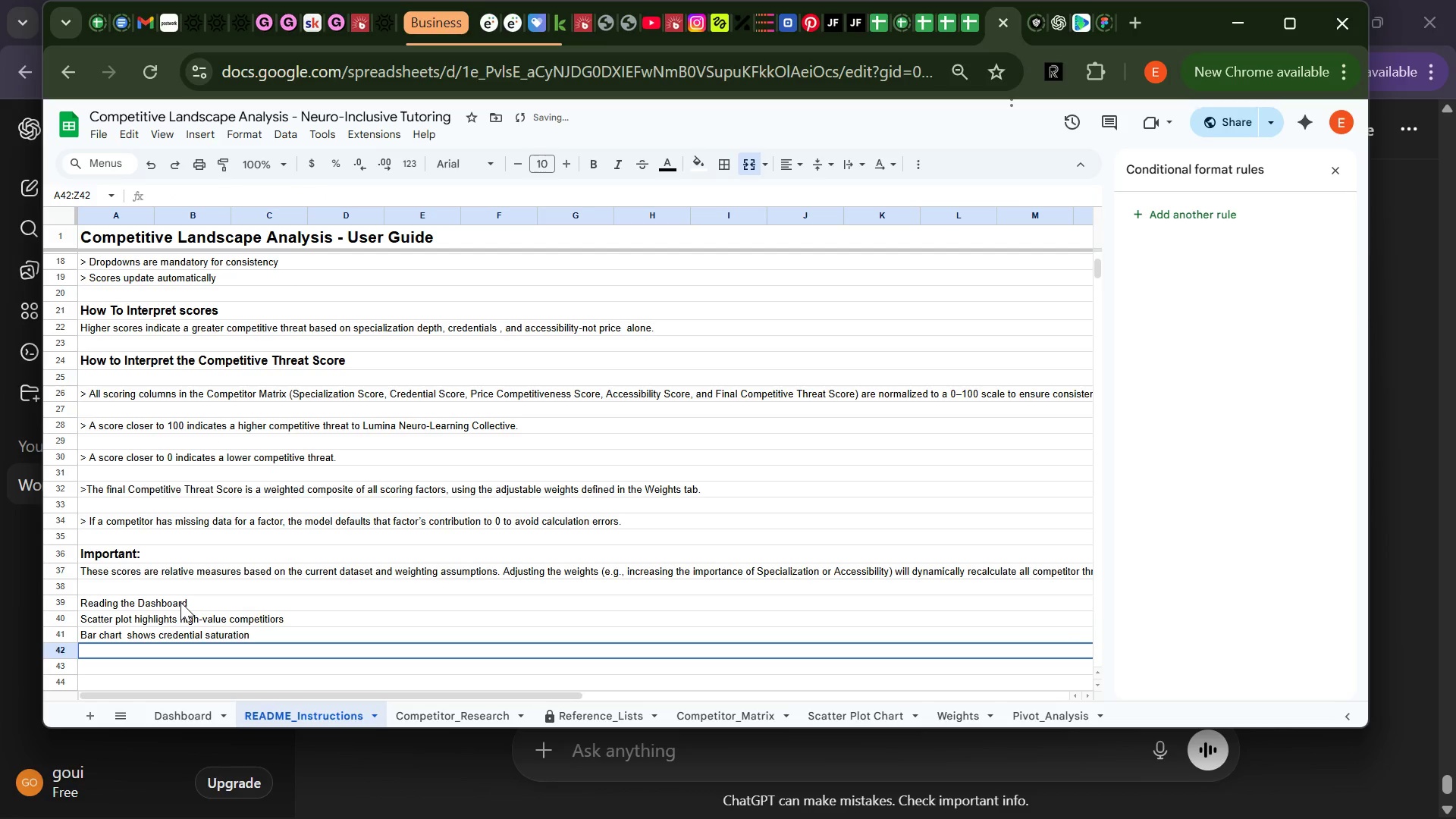 
type(Pivot tav)
key(Backspace)
type(bel)
key(Backspace)
key(Backspace)
type(le  summarizes market Pricing )
 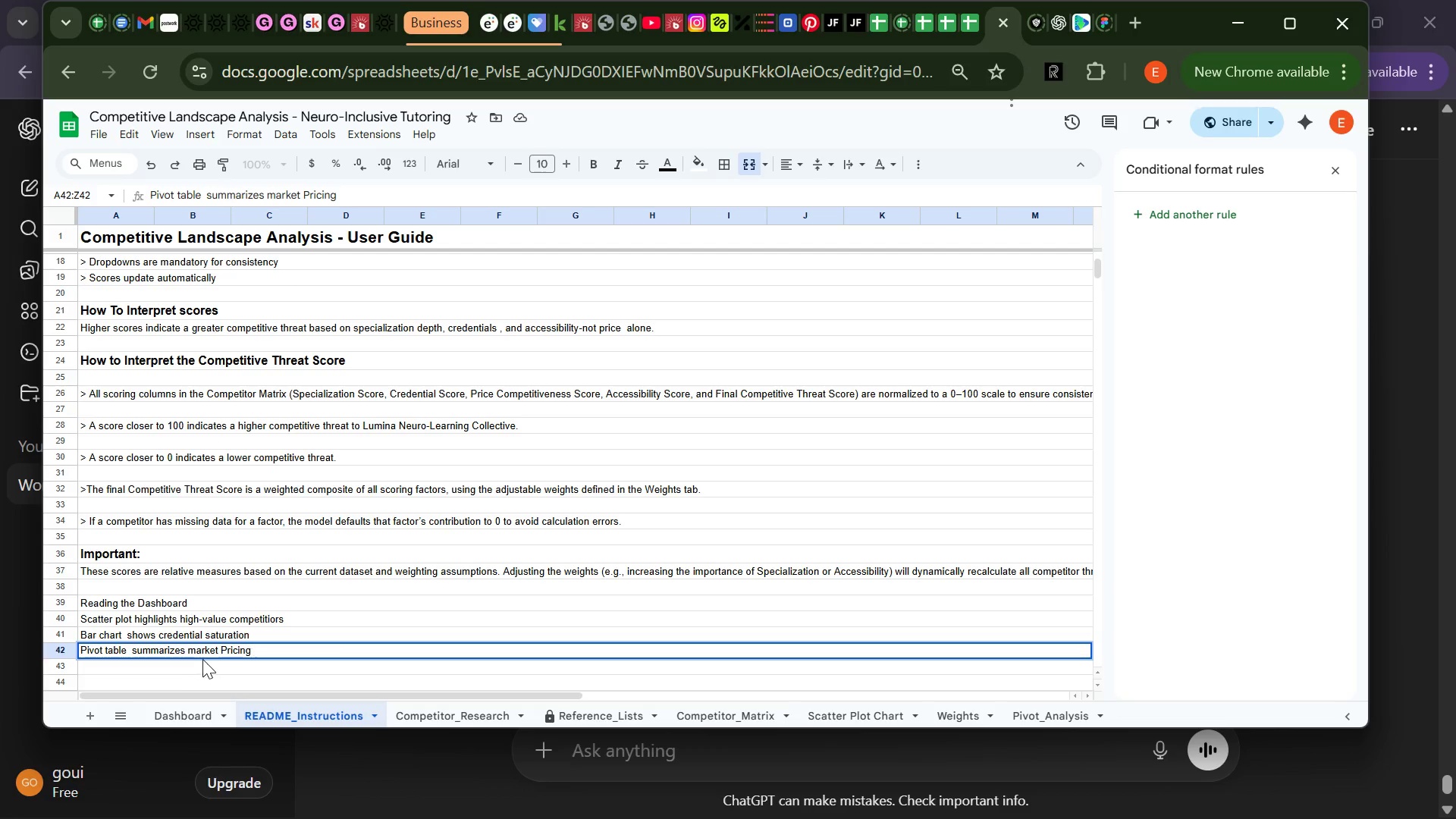 
wait(5.09)
 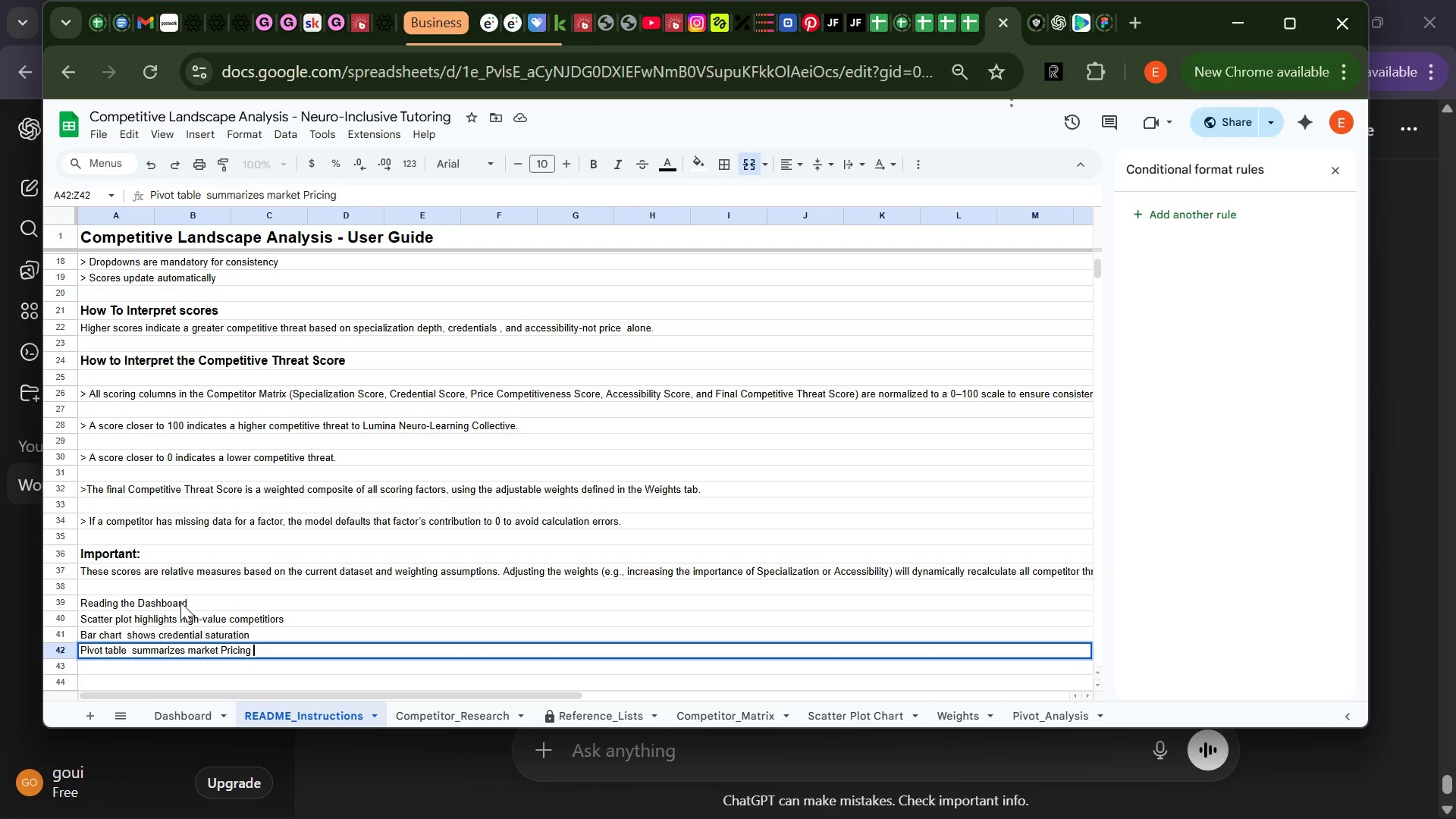 
left_click([225, 648])
 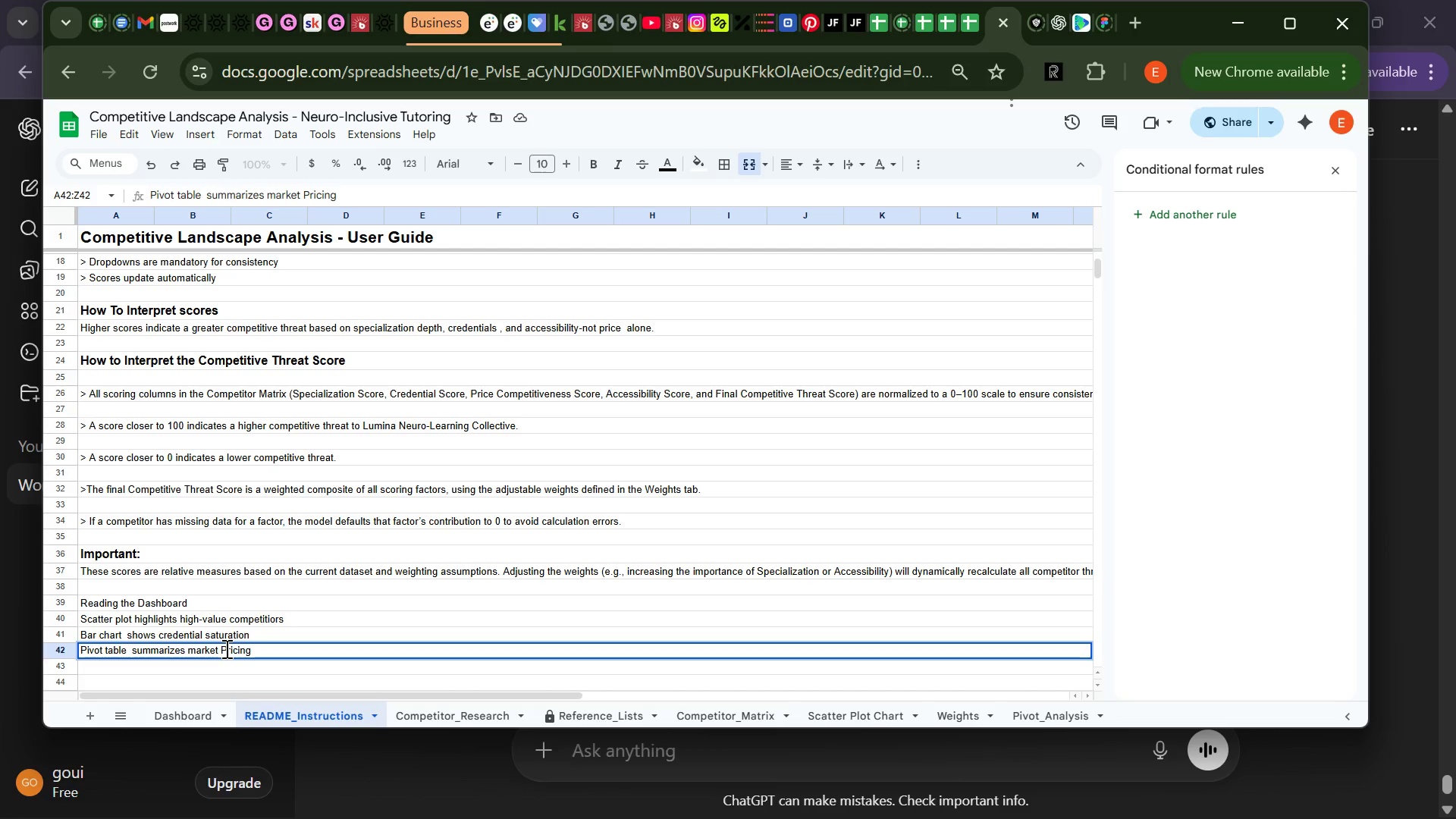 
key(Backspace)
 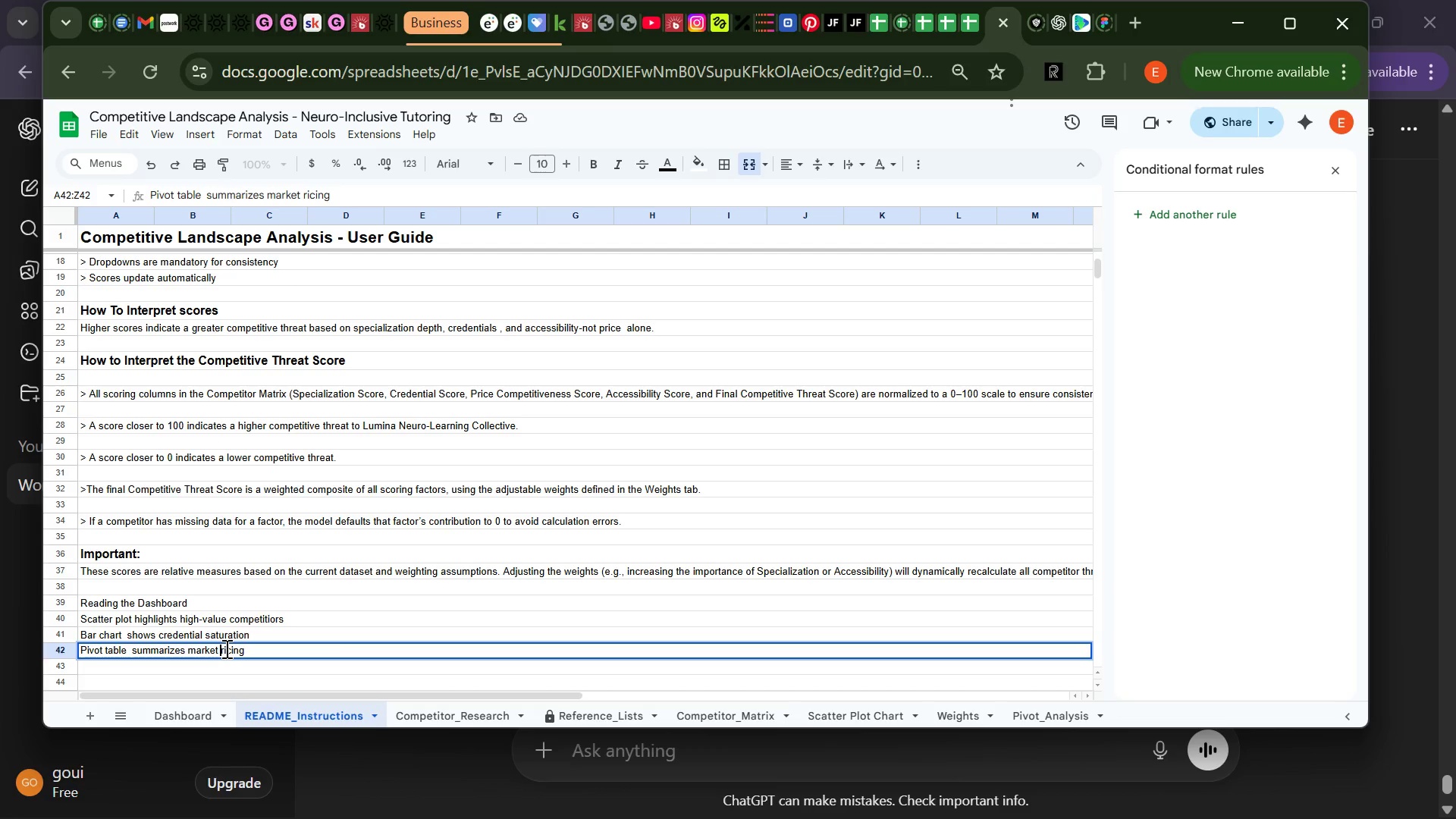 
key(P)
 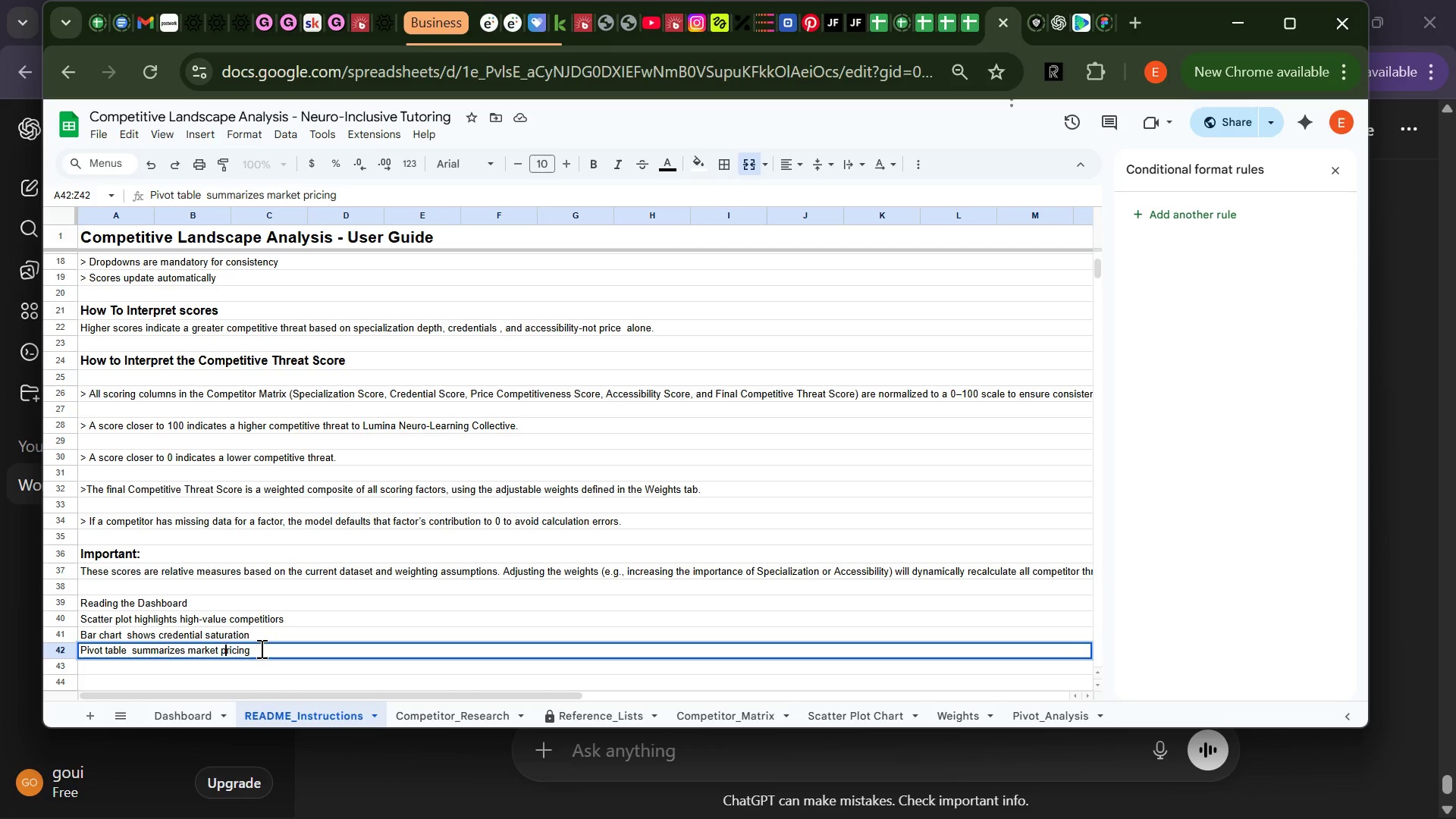 
left_click([261, 648])
 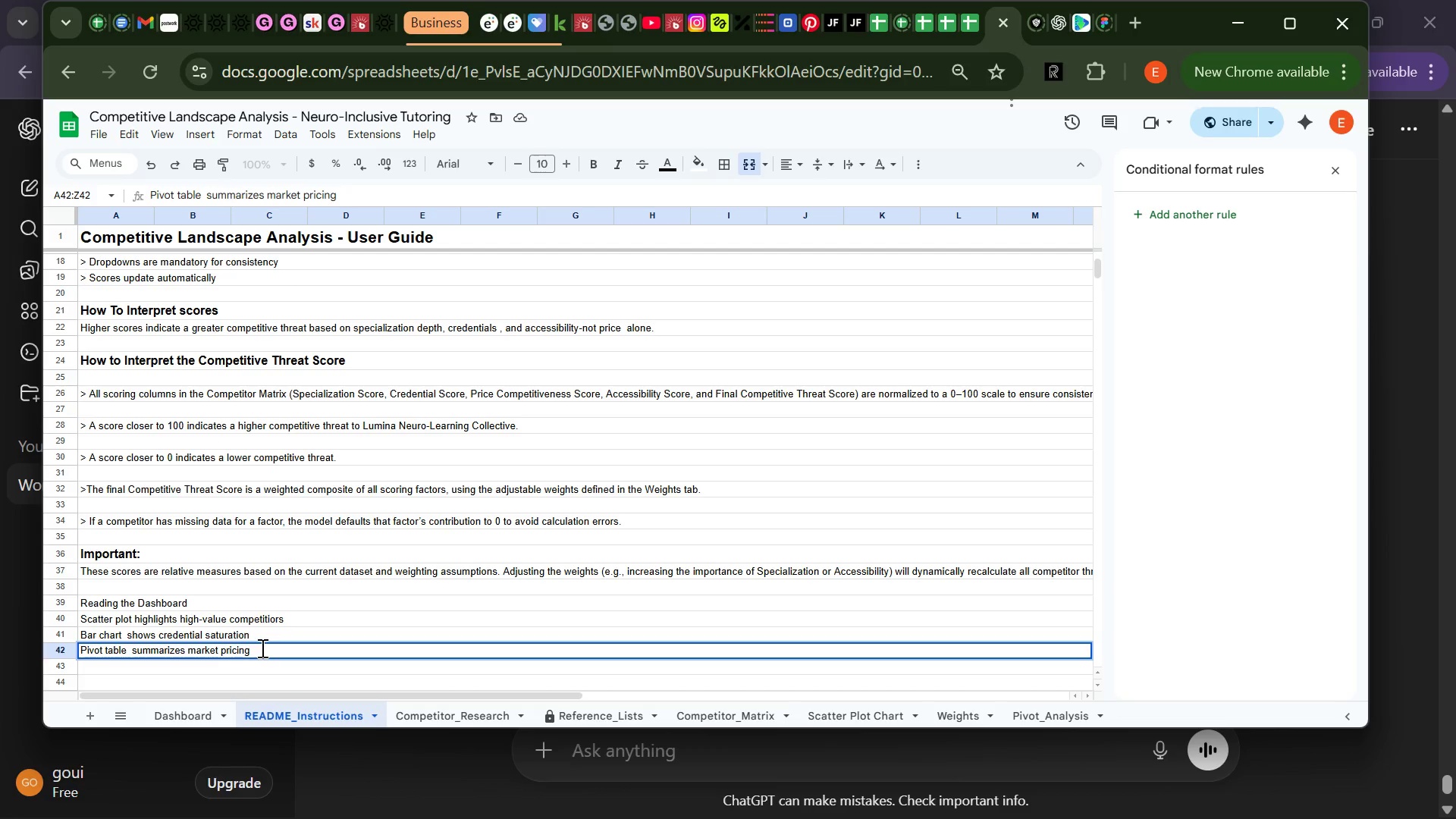 
key(Enter)
 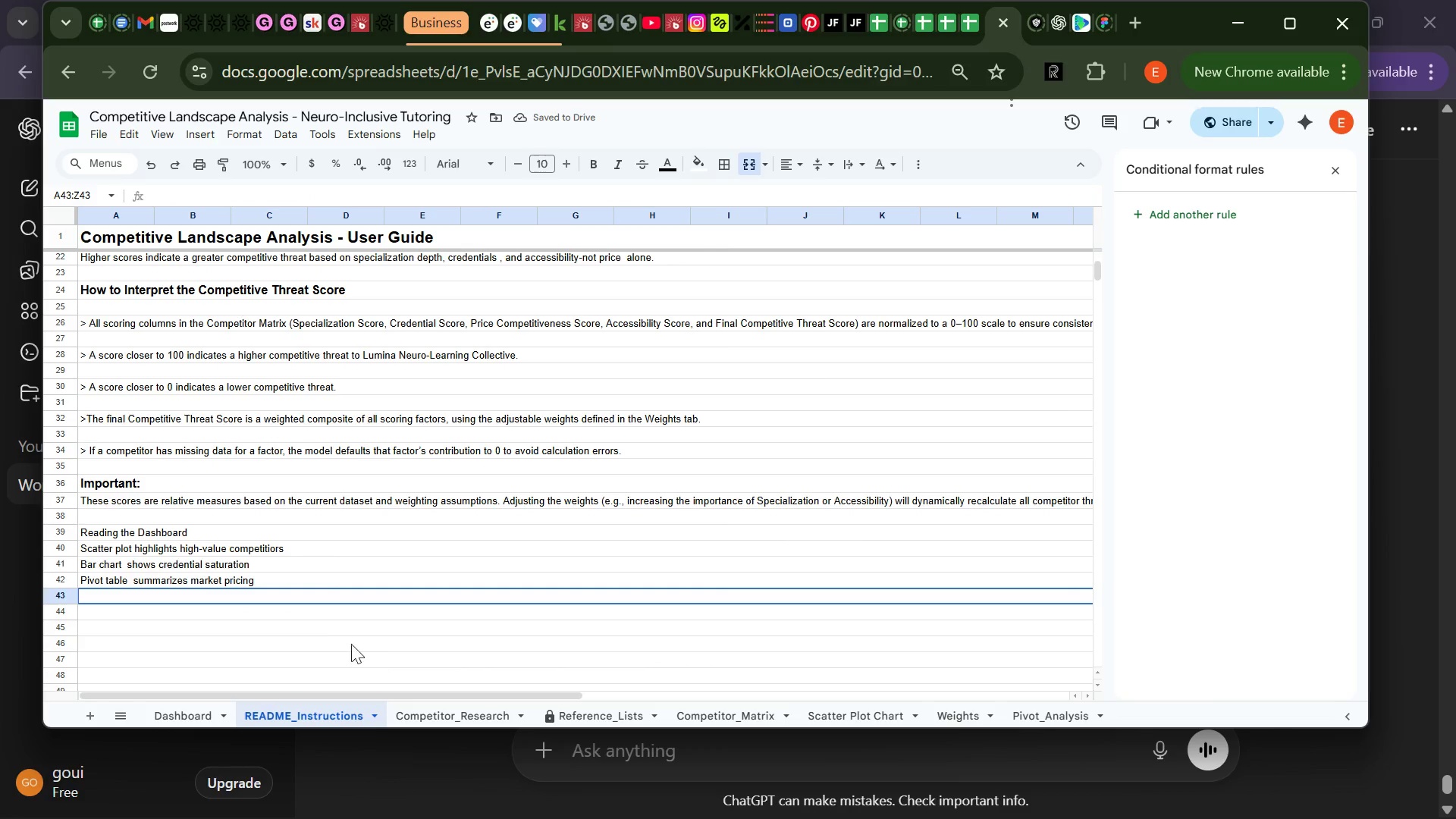 
key(Enter)
 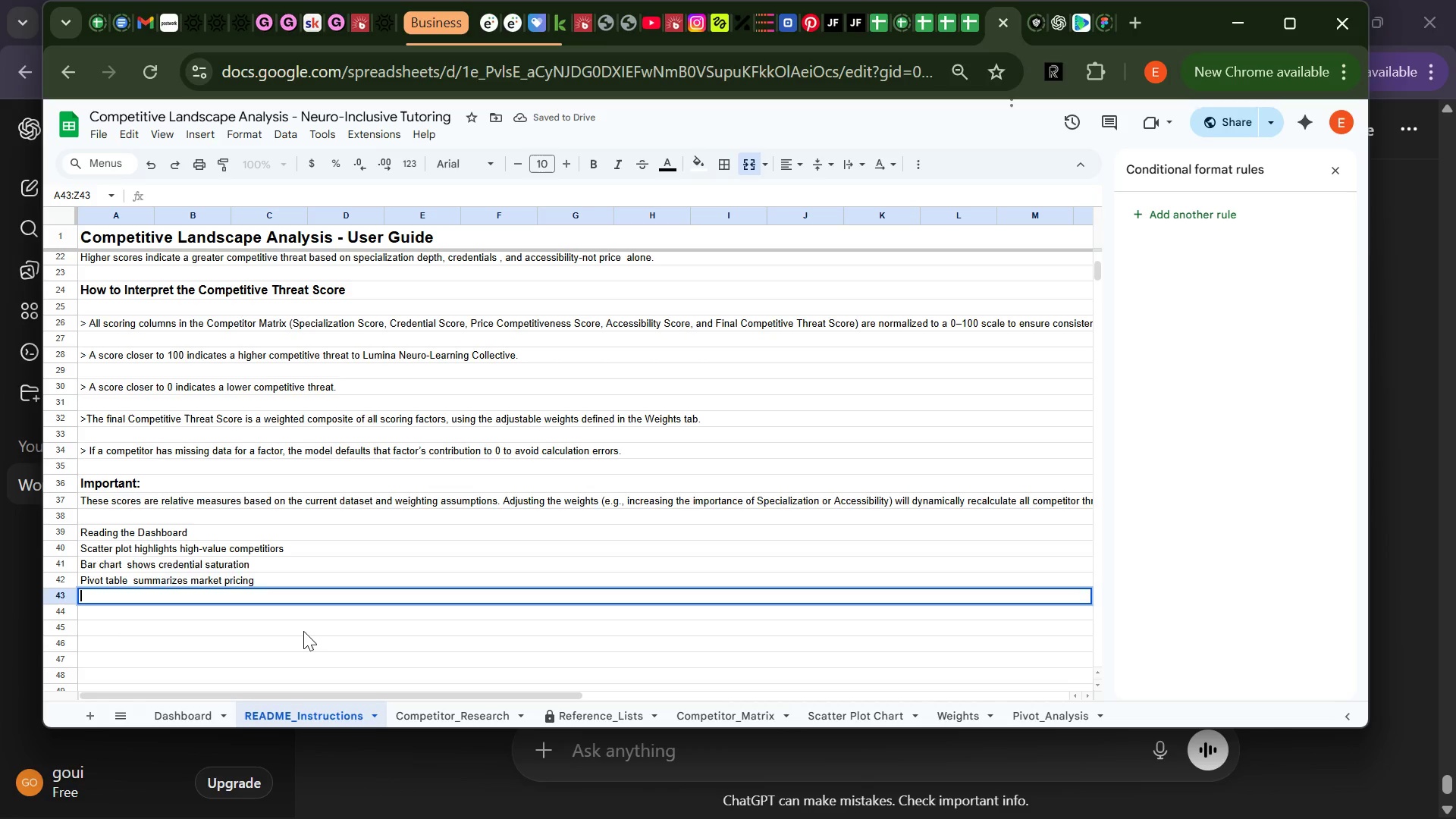 
type(Notes )
key(Backspace)
key(Backspace)
key(Backspace)
key(Backspace)
key(Backspace)
key(Backspace)
 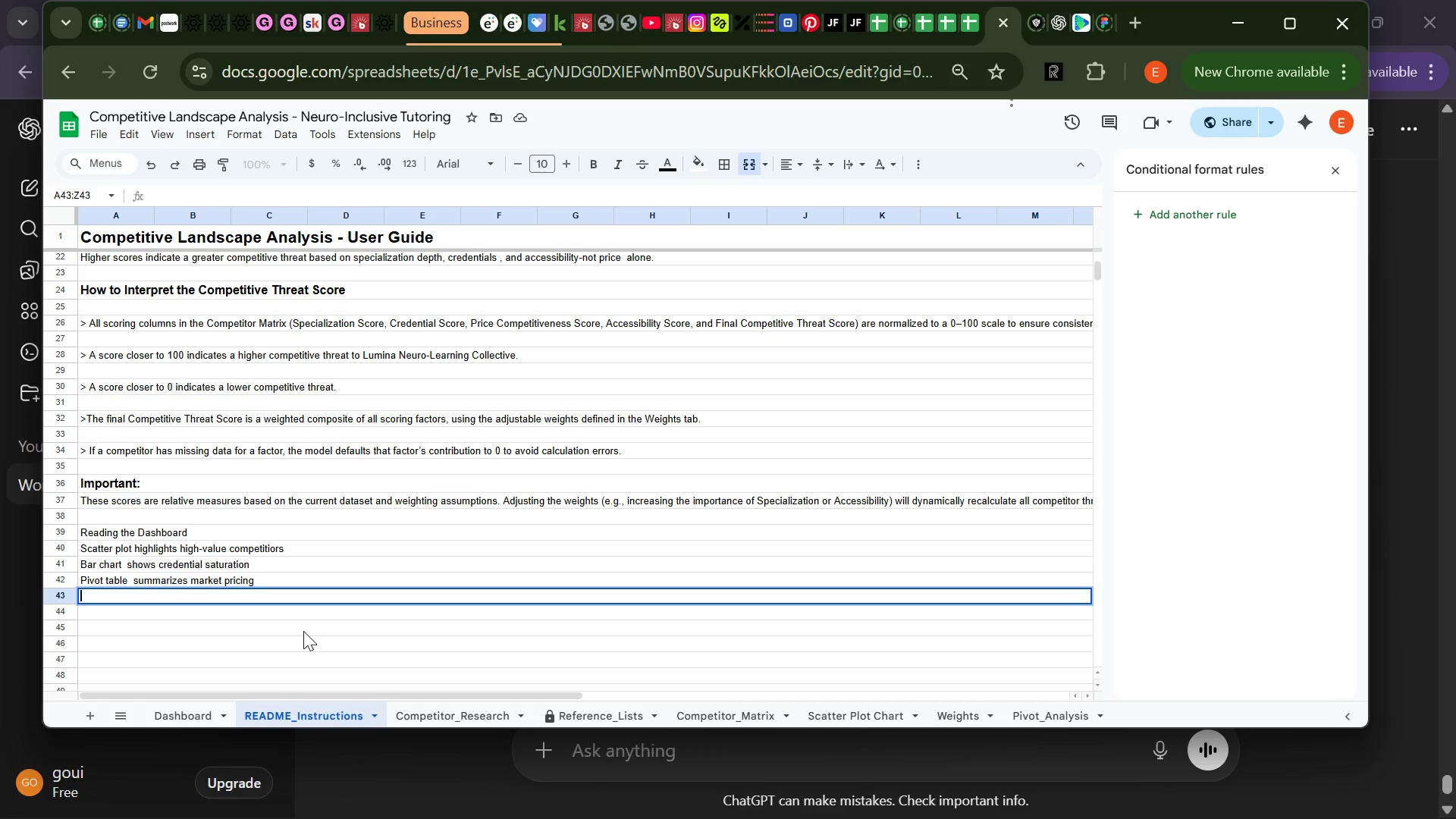 
key(Enter)
 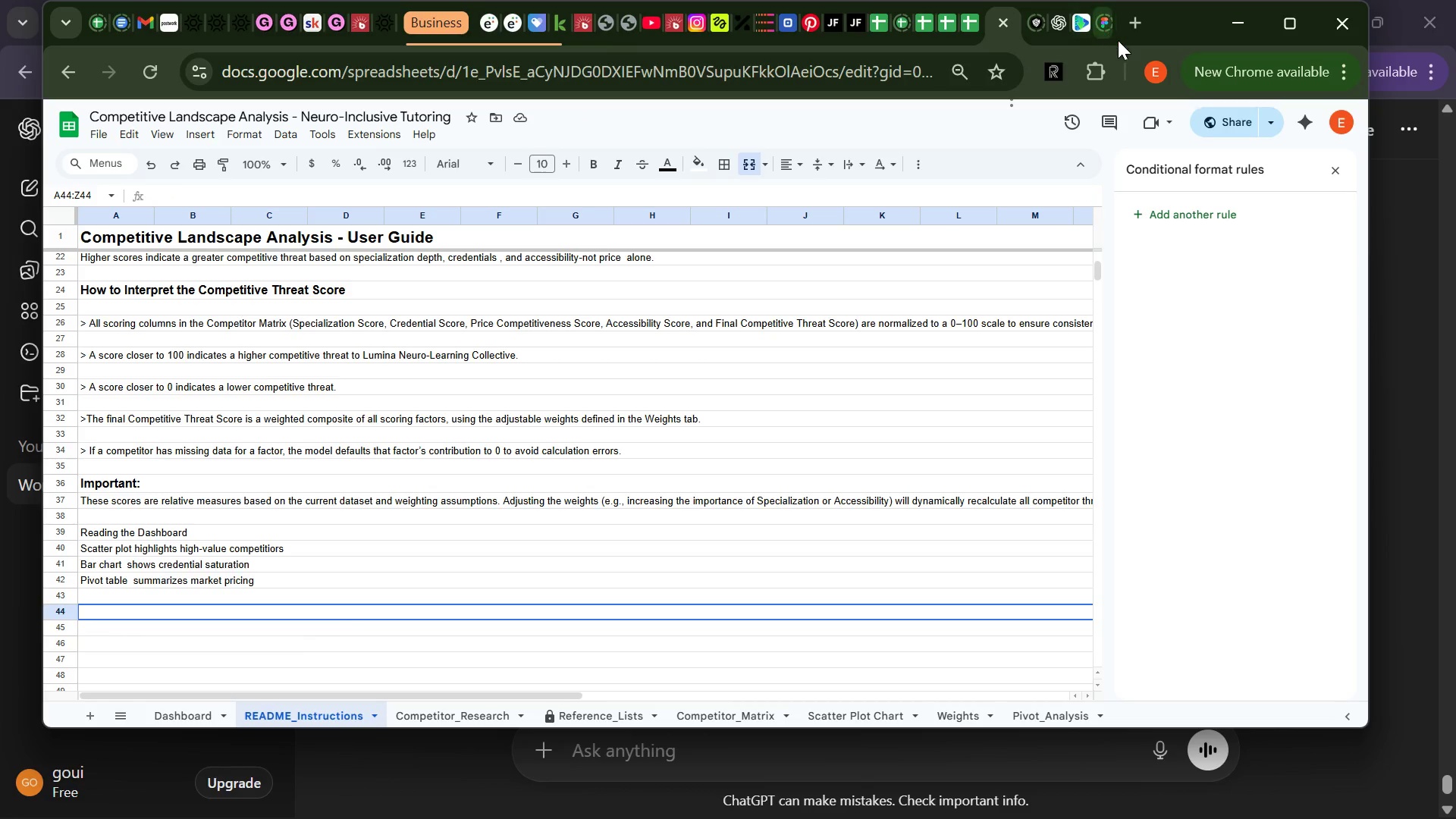 
left_click([1138, 25])
 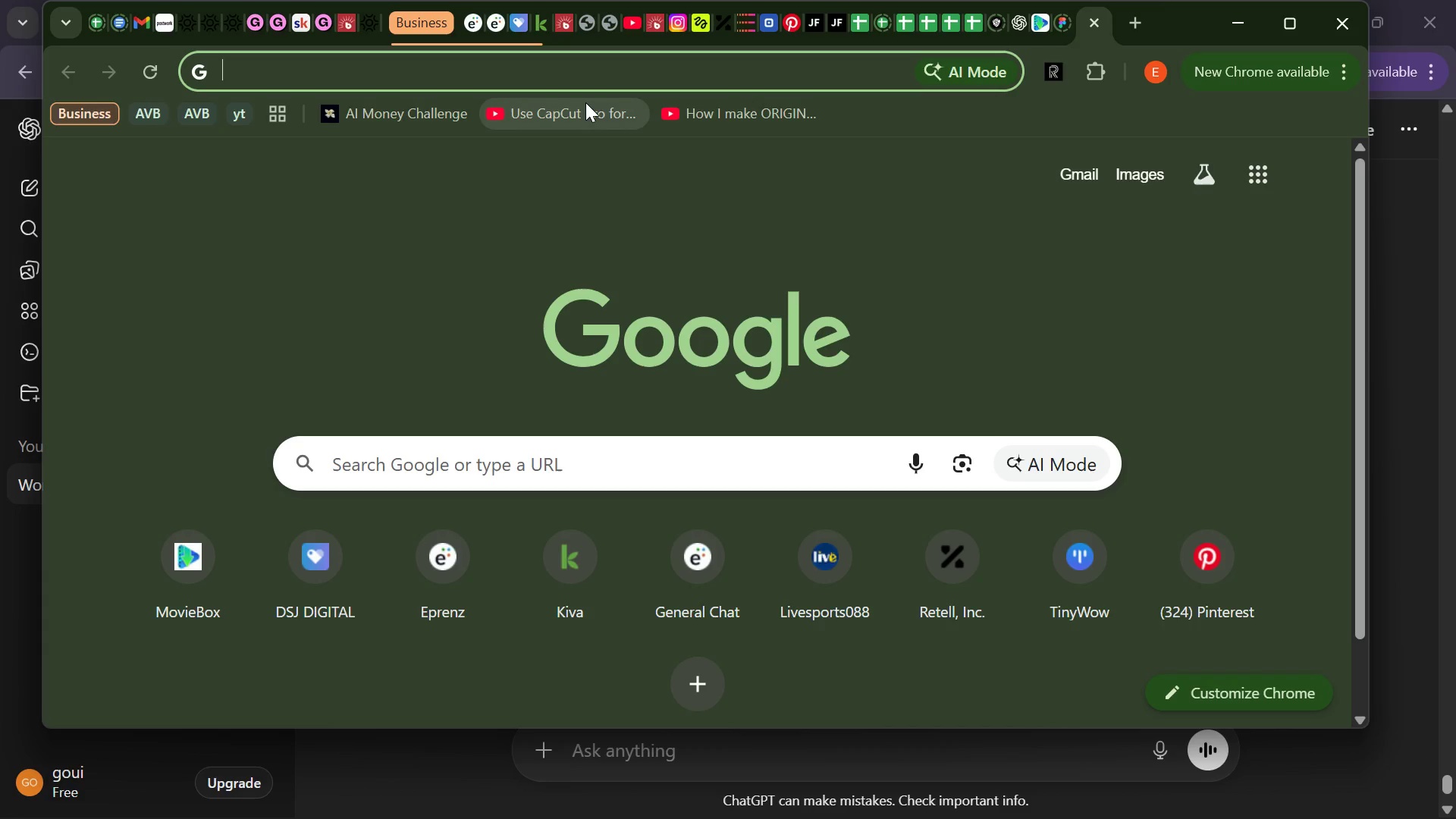 
type(google )
 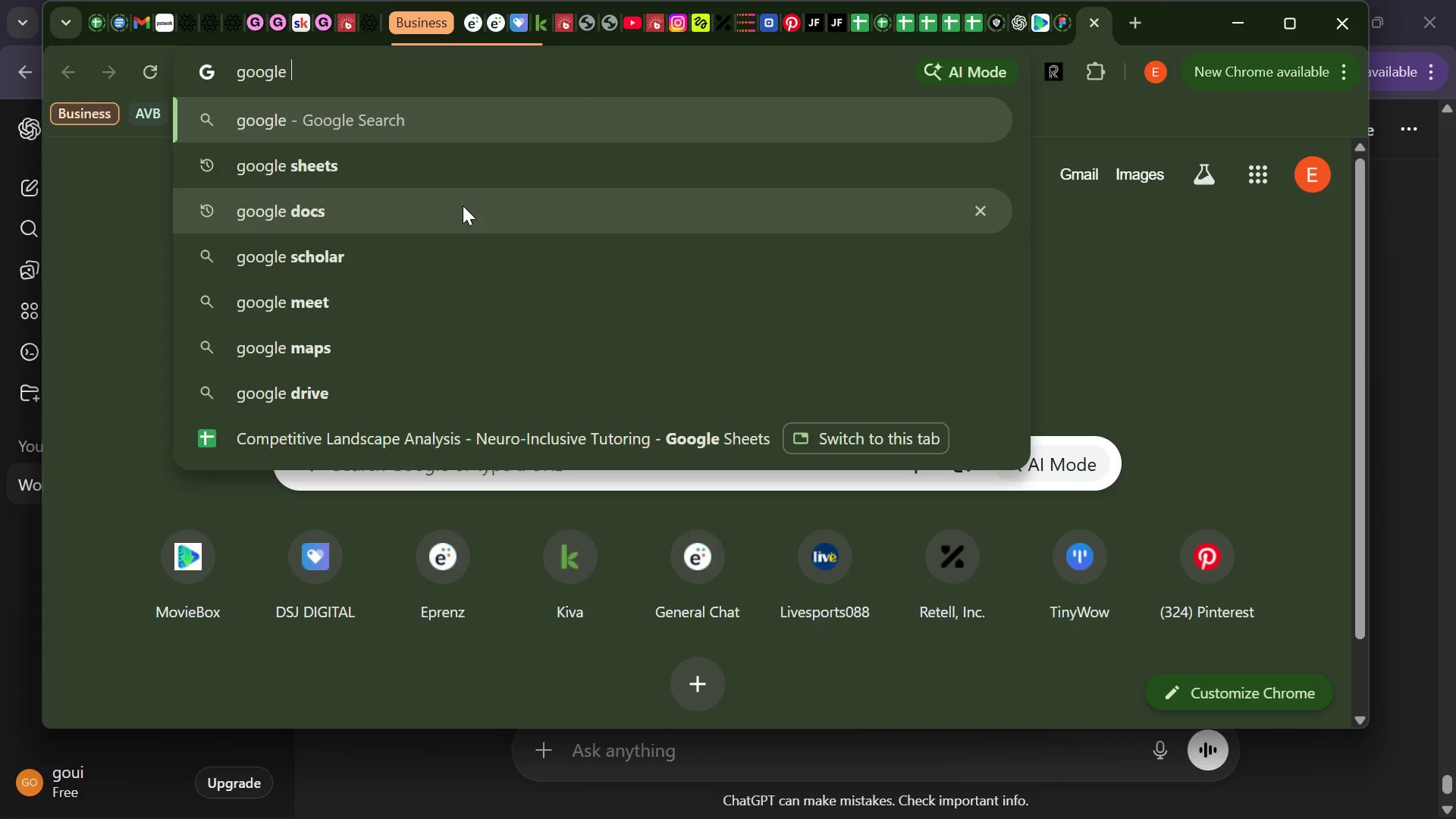 
left_click([446, 221])
 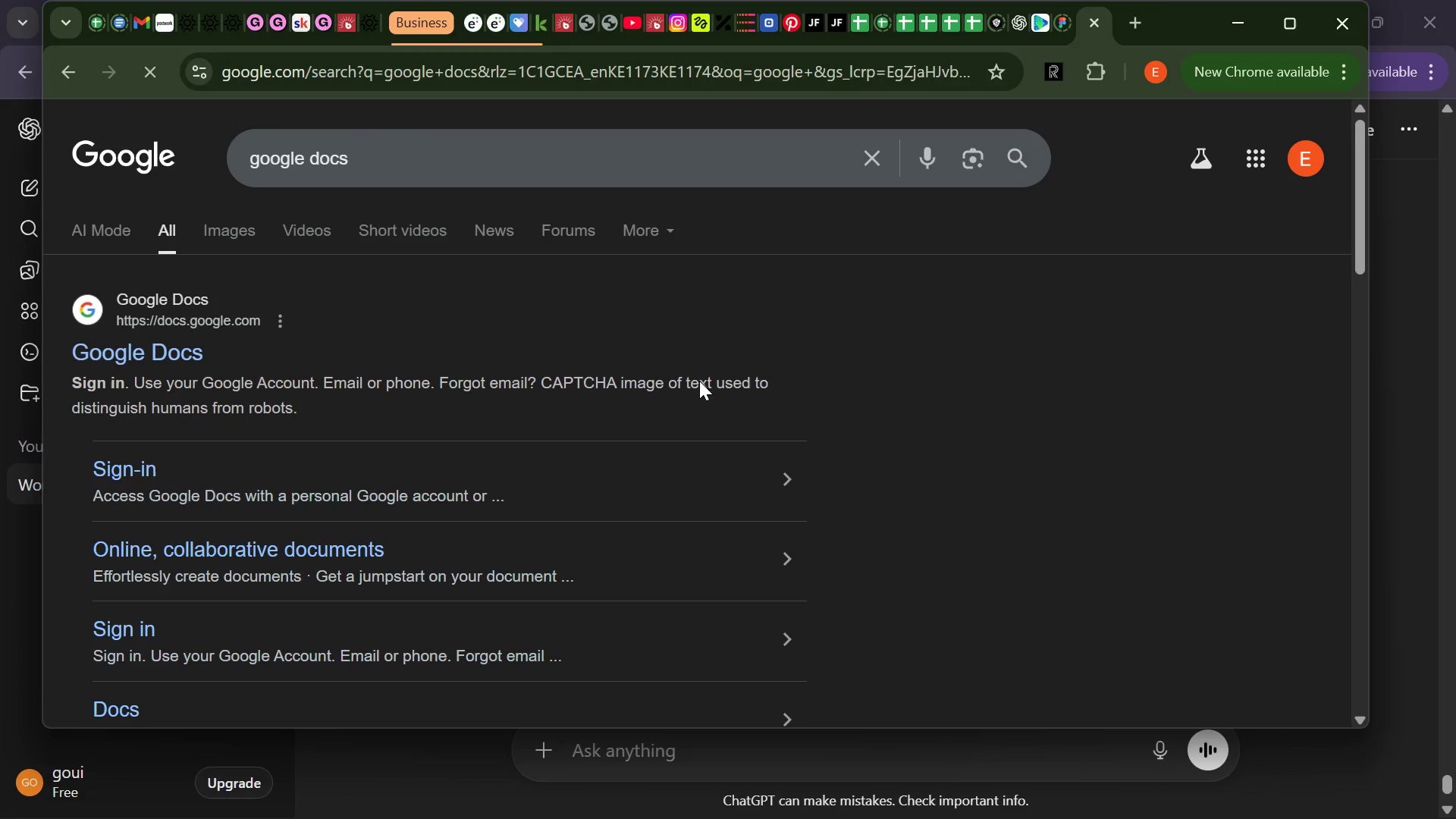 
left_click([162, 362])
 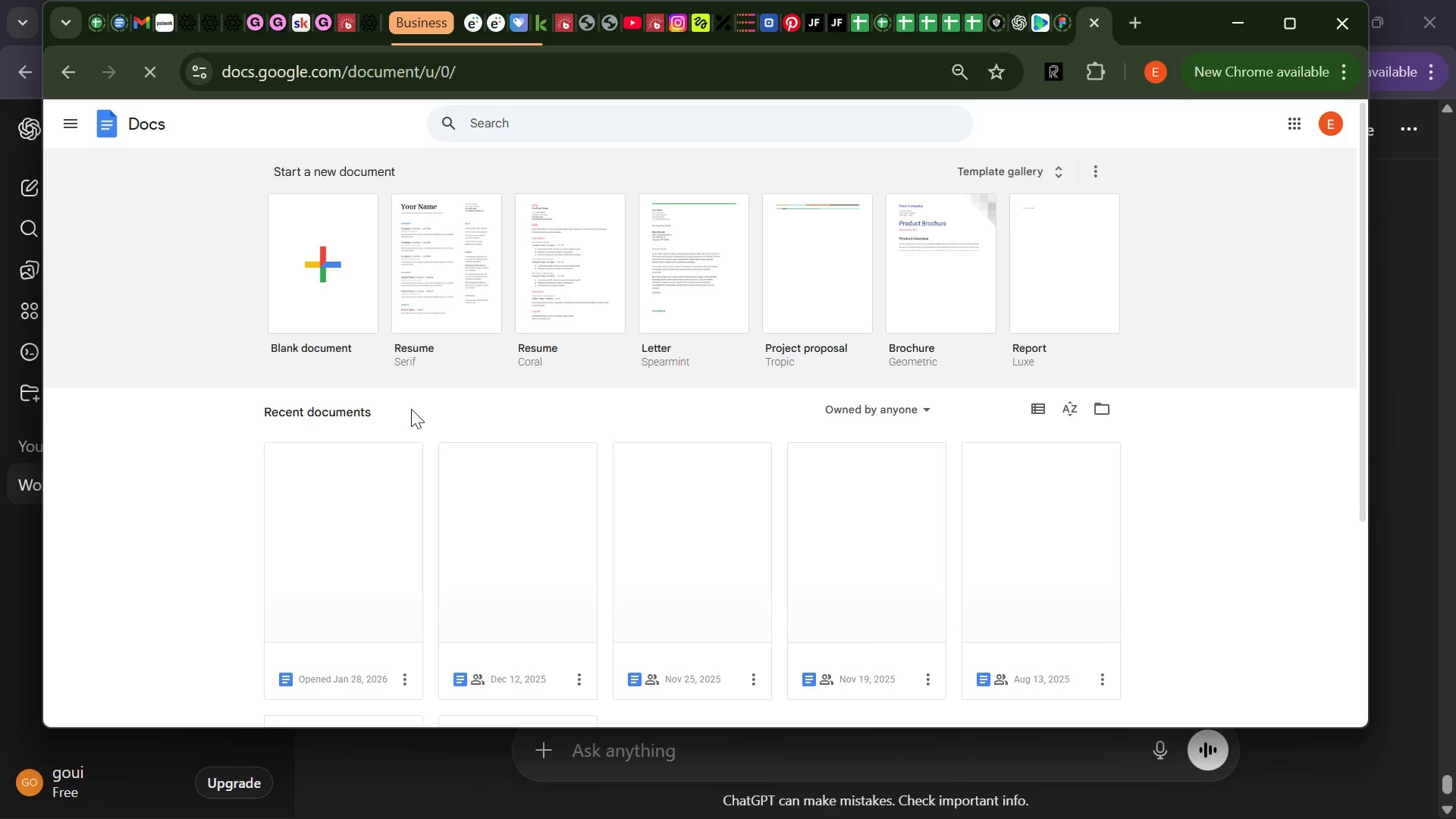 
wait(5.84)
 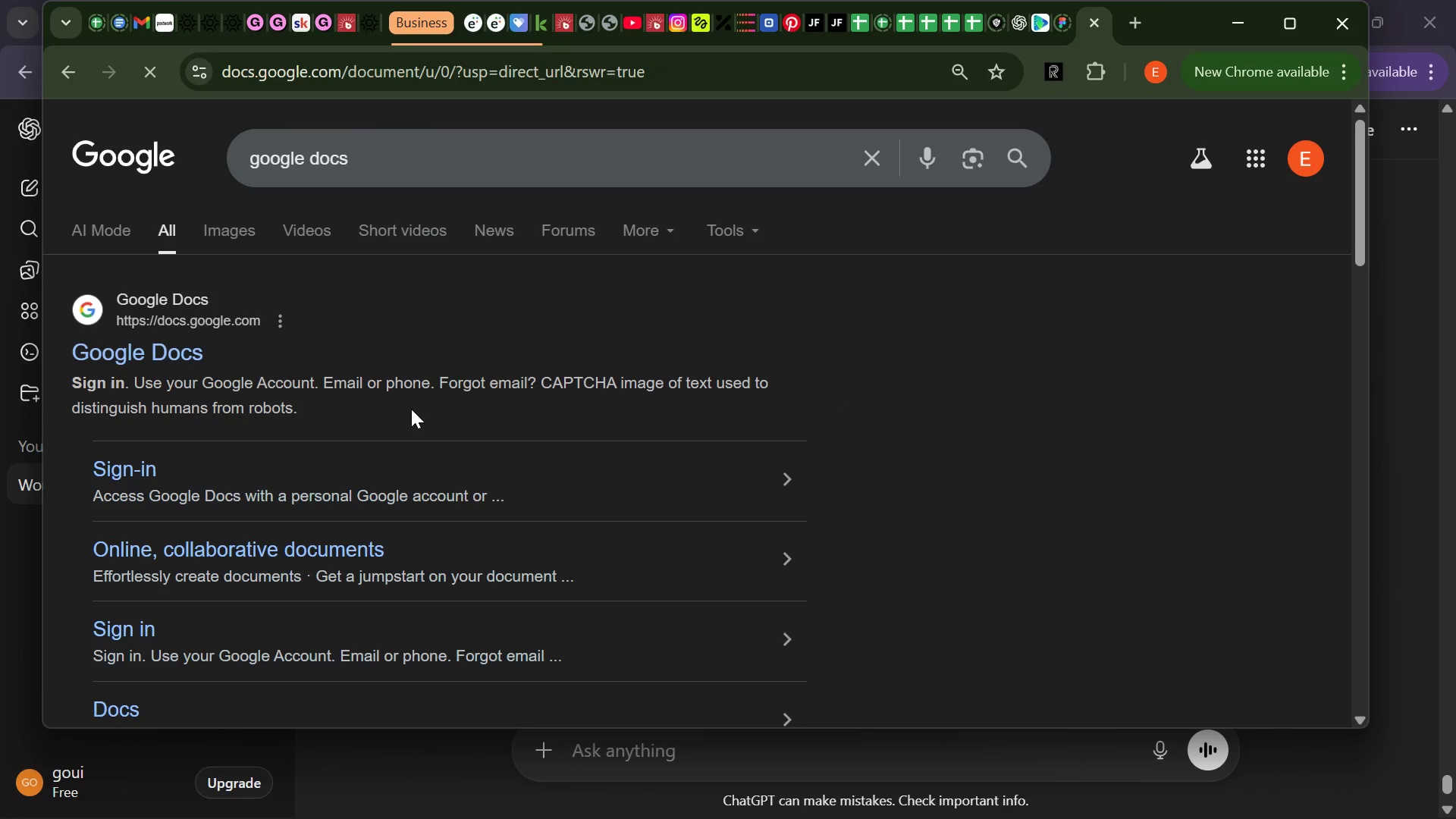 
left_click([305, 279])
 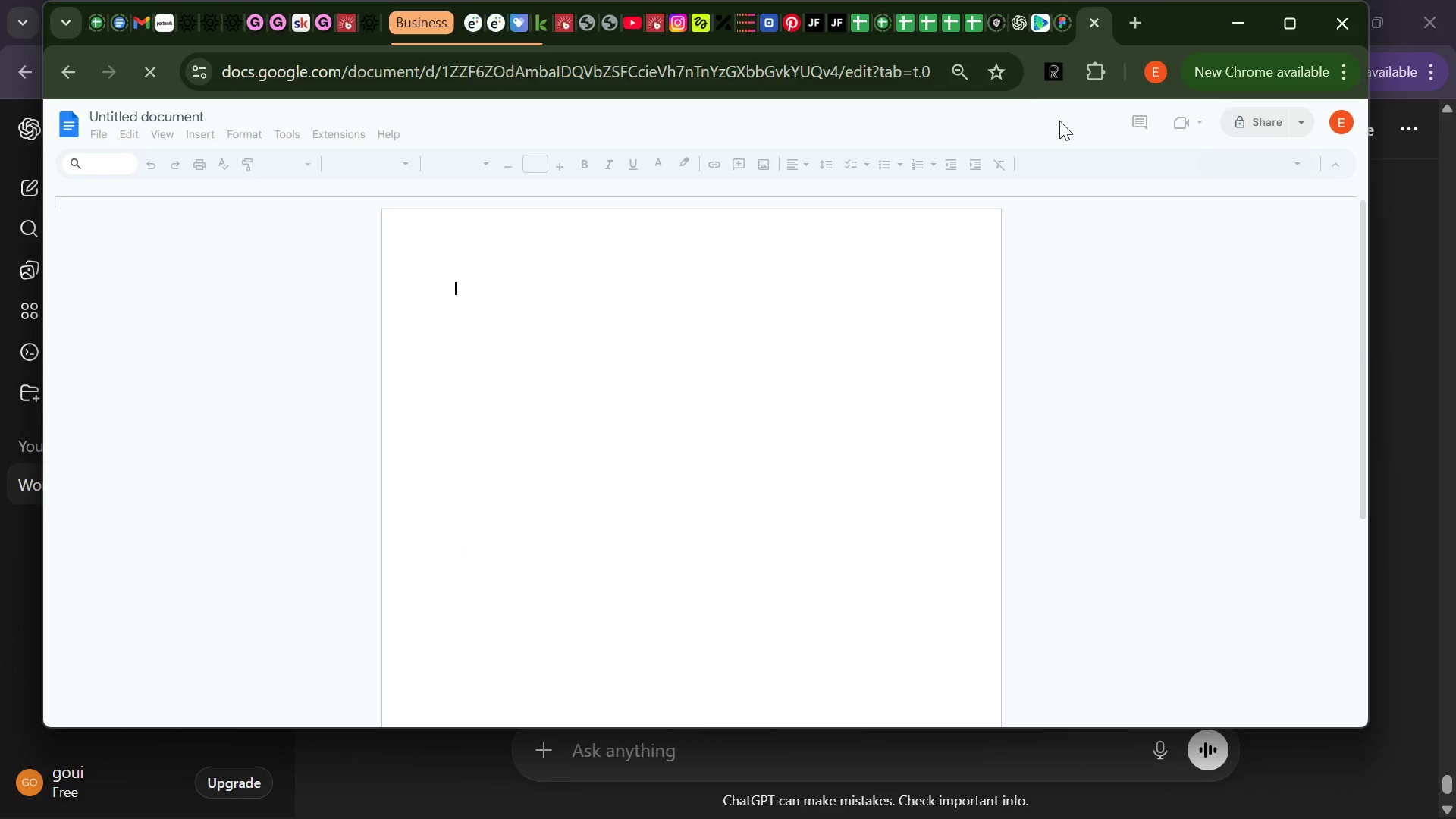 
left_click([974, 25])
 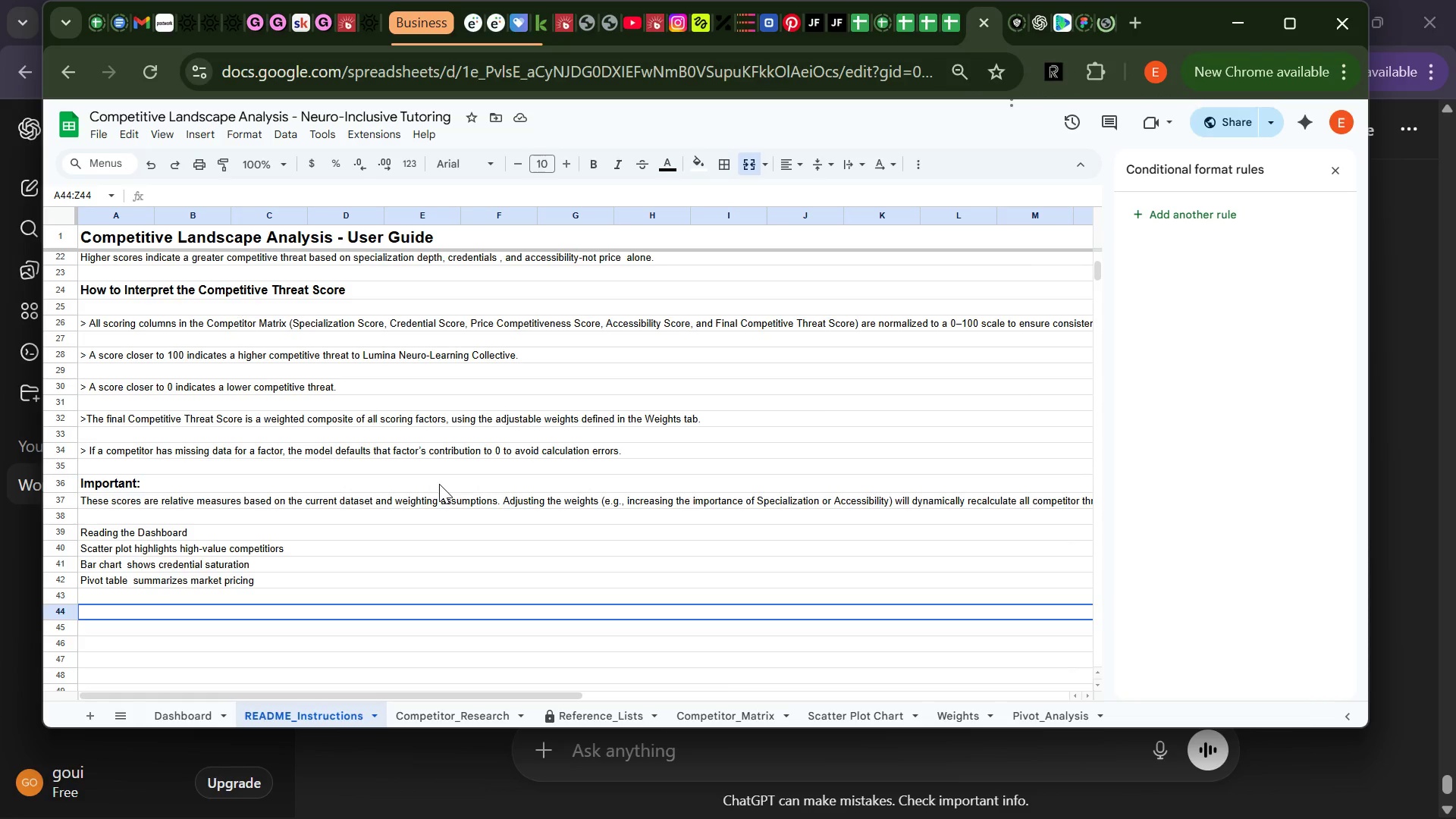 
left_click([480, 561])
 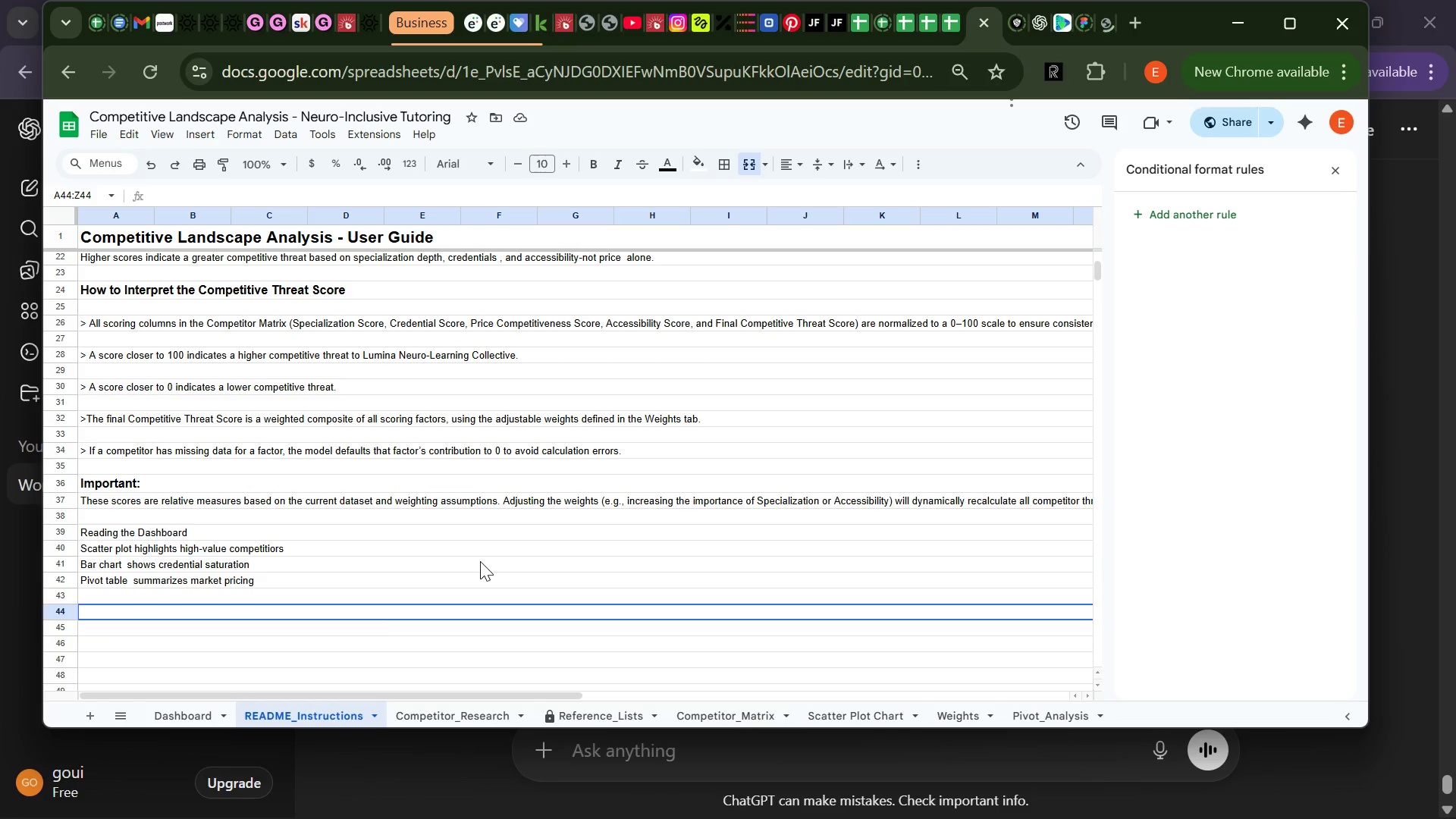 
key(Control+A)
 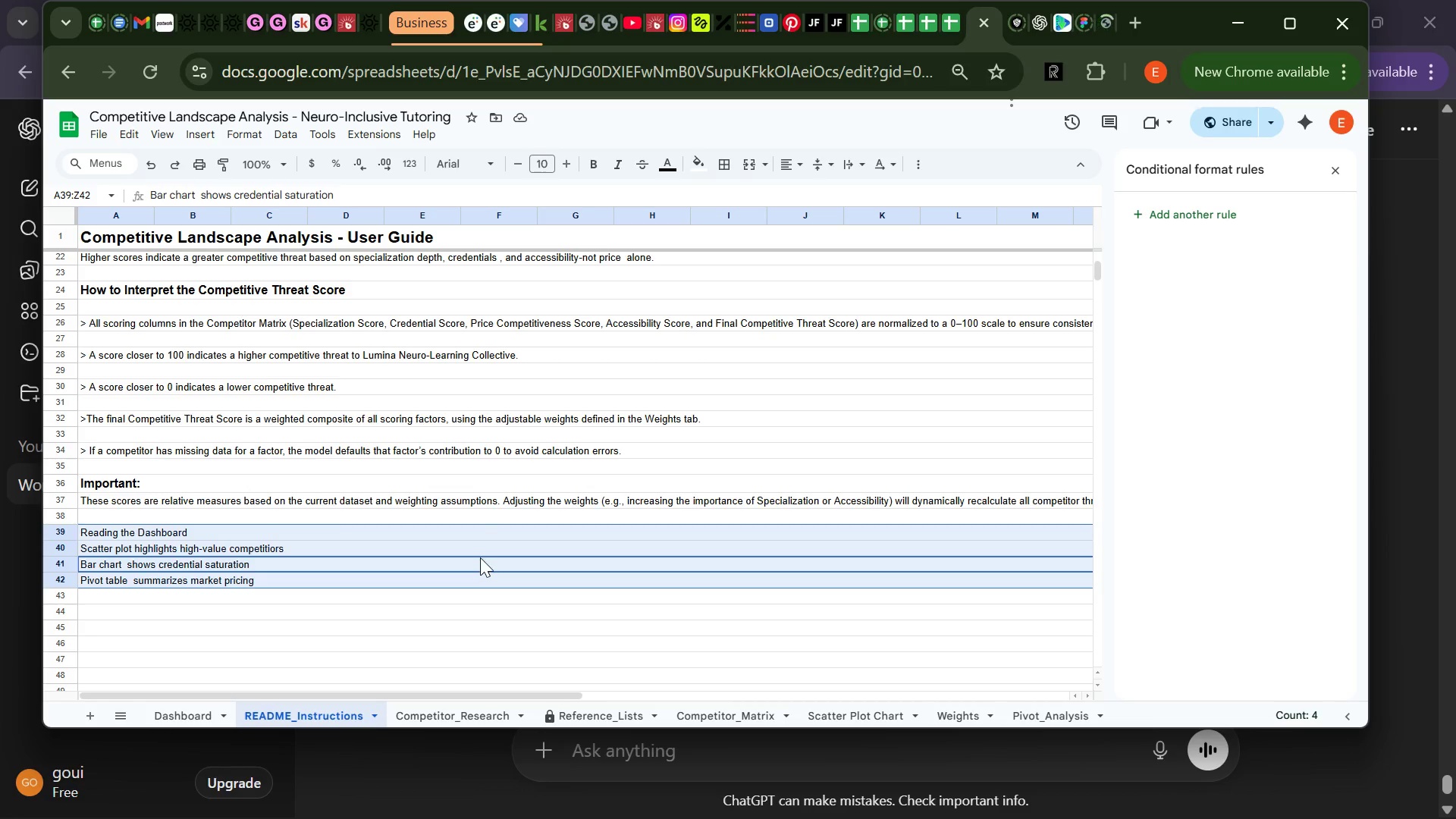 
left_click([469, 465])
 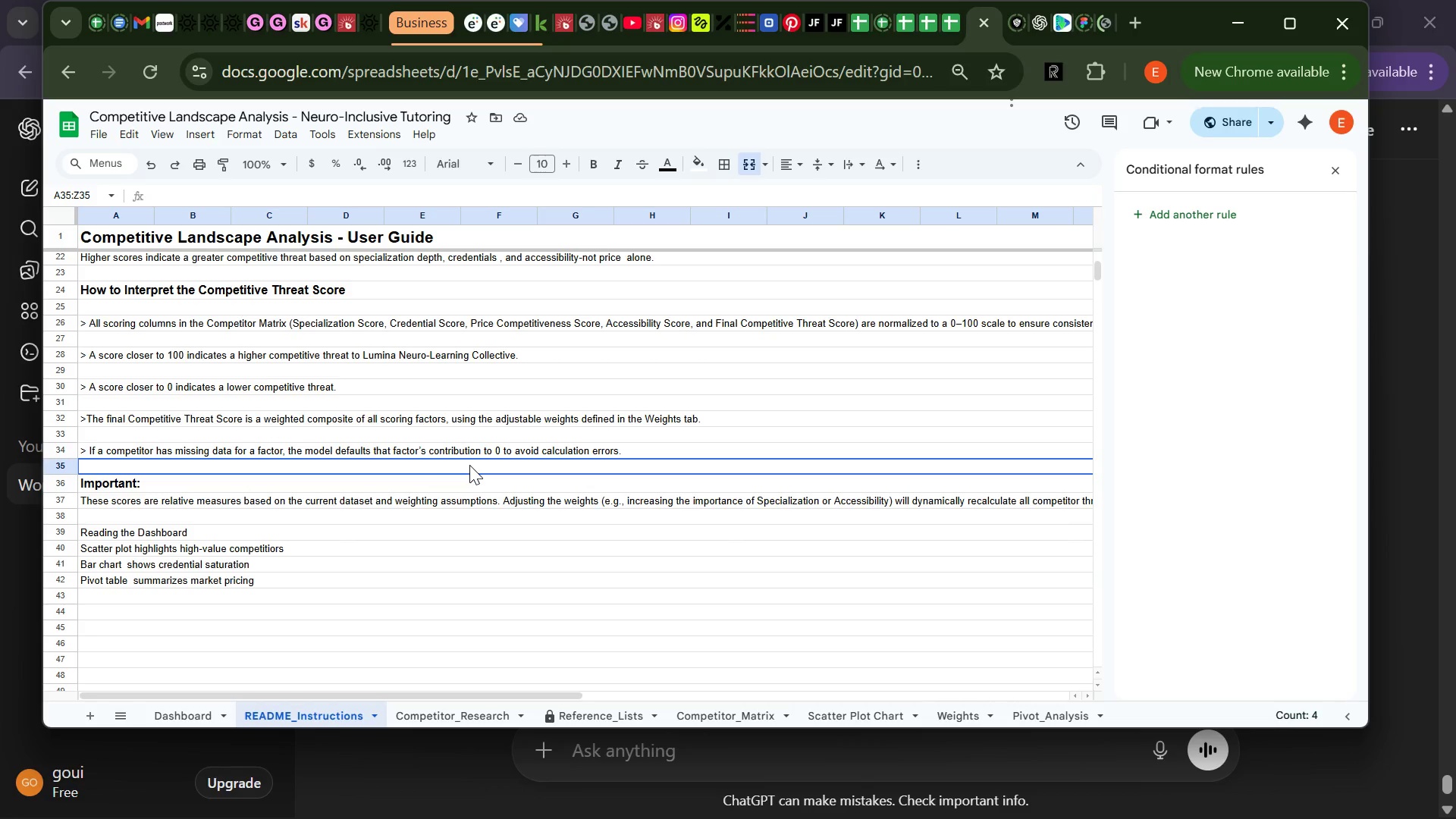 
key(Control+A)
 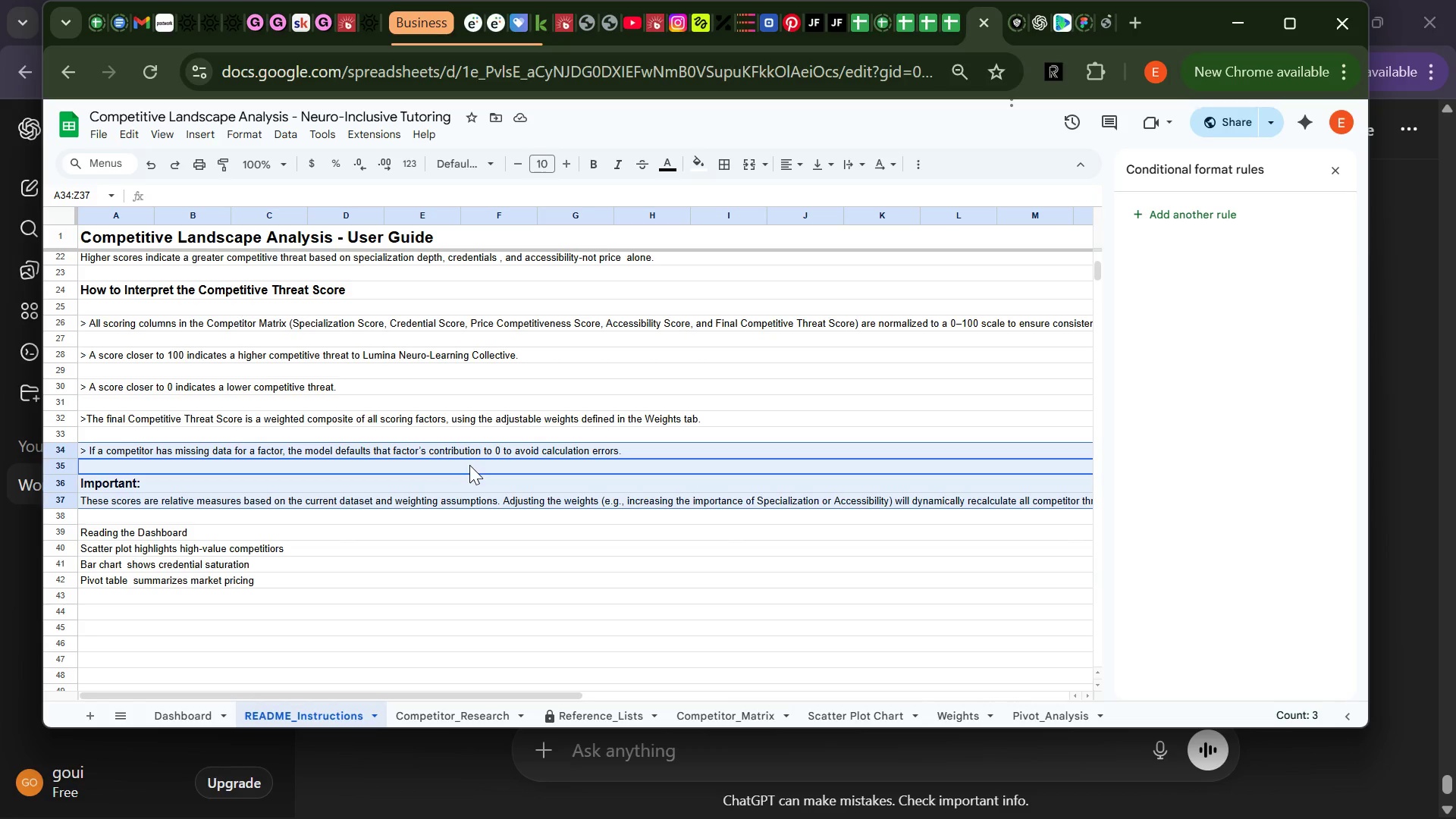 
key(Control+A)
 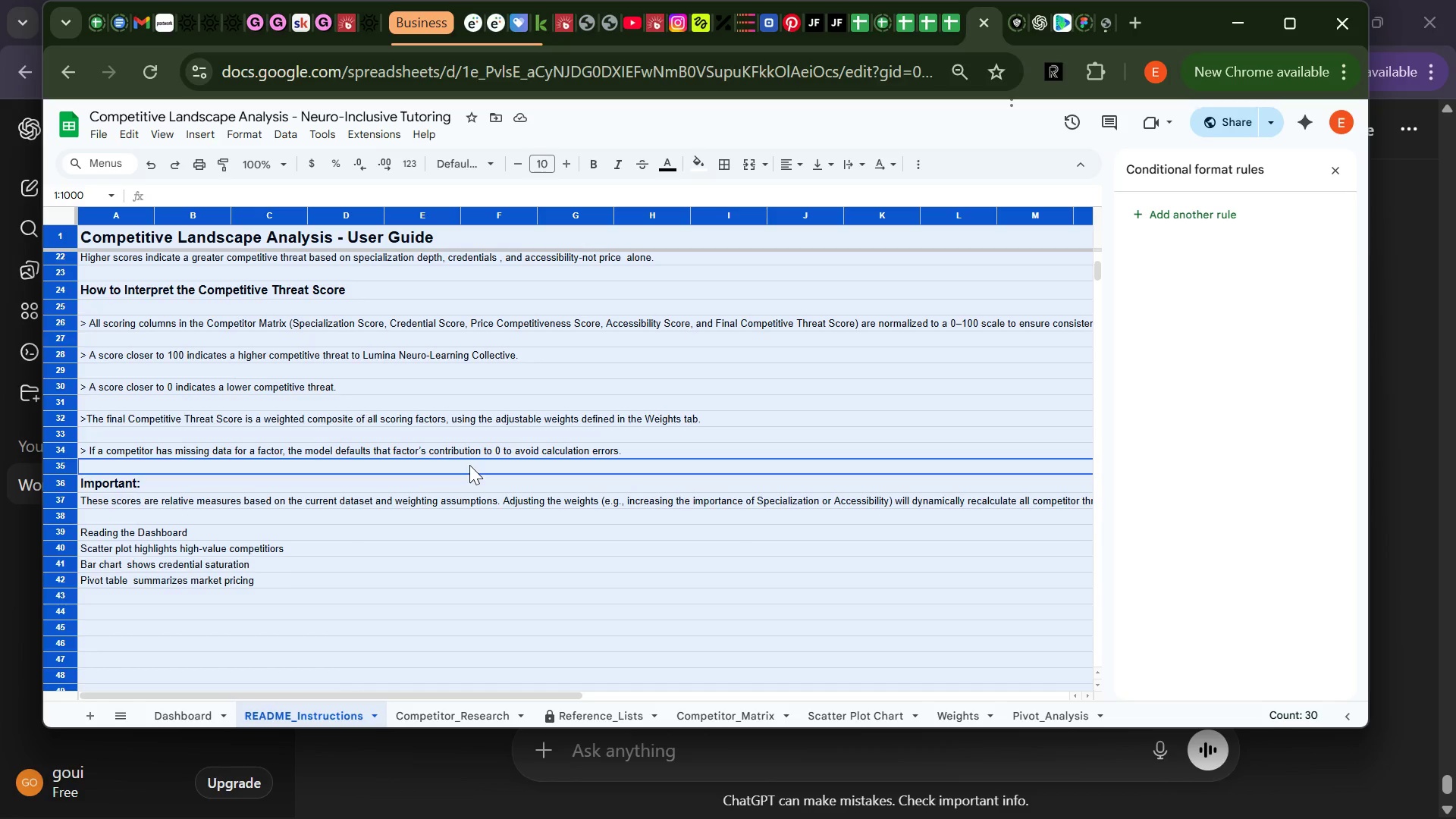 
key(Control+C)
 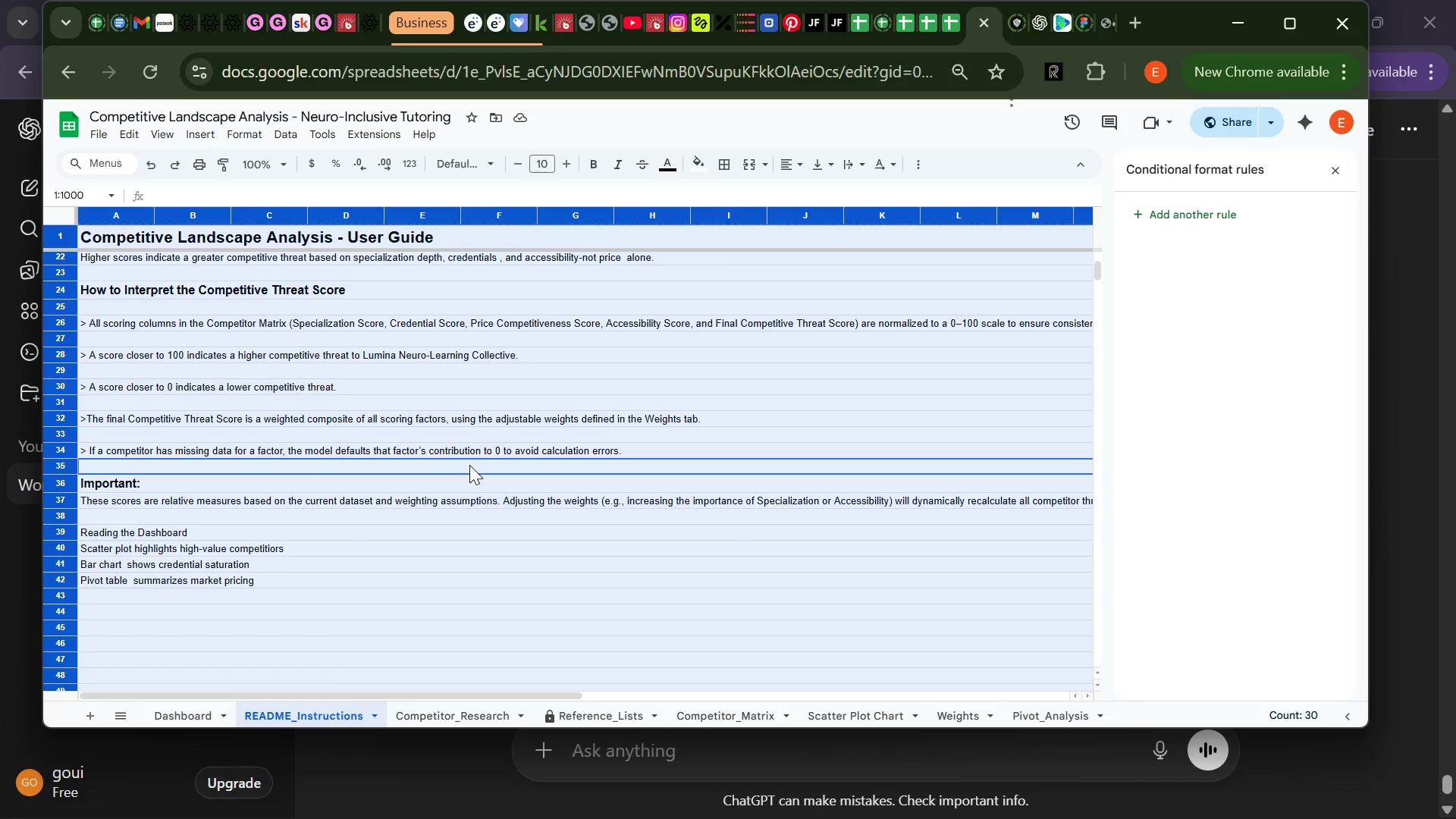 
key(Control+C)
 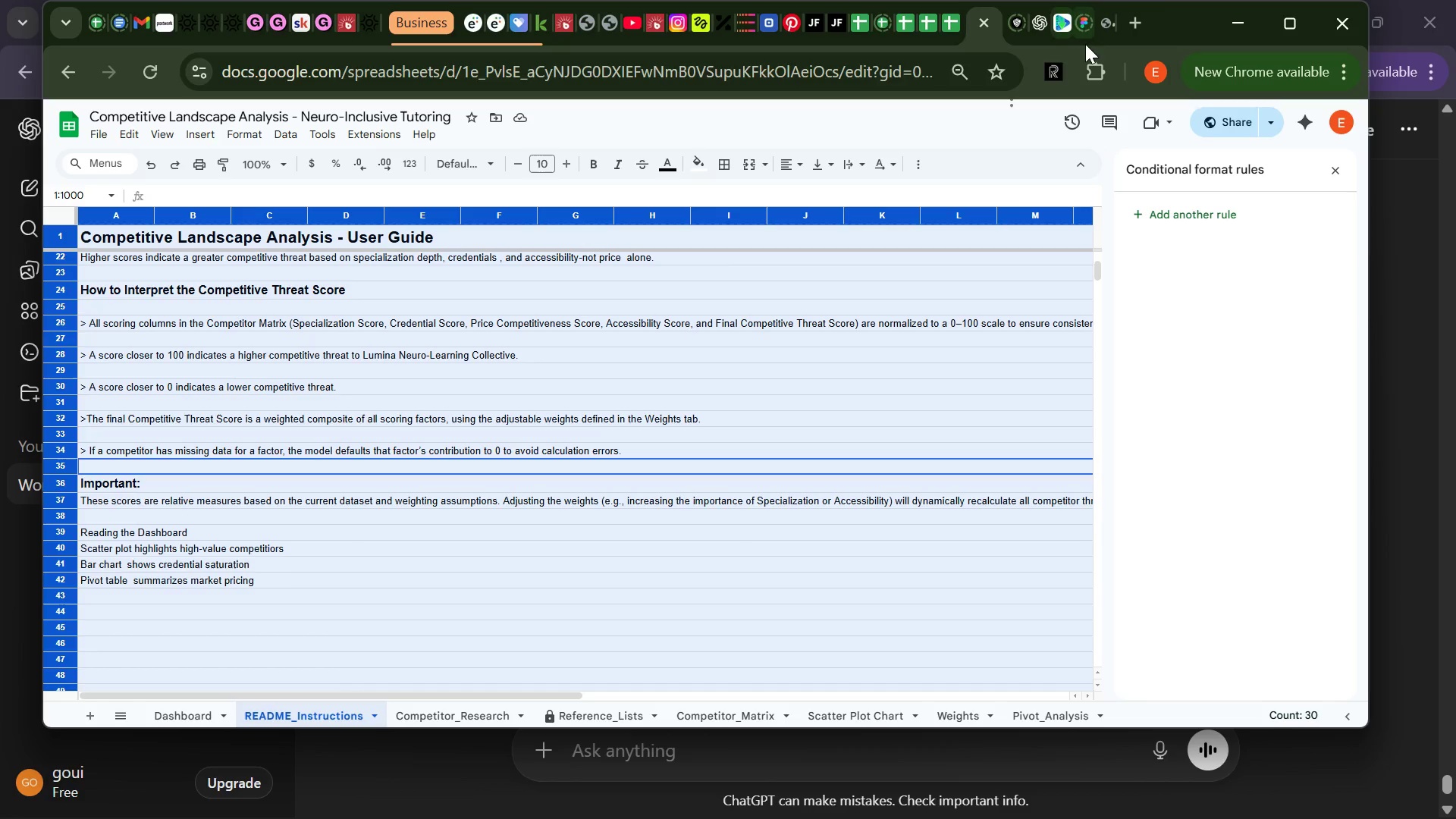 
left_click([1107, 33])
 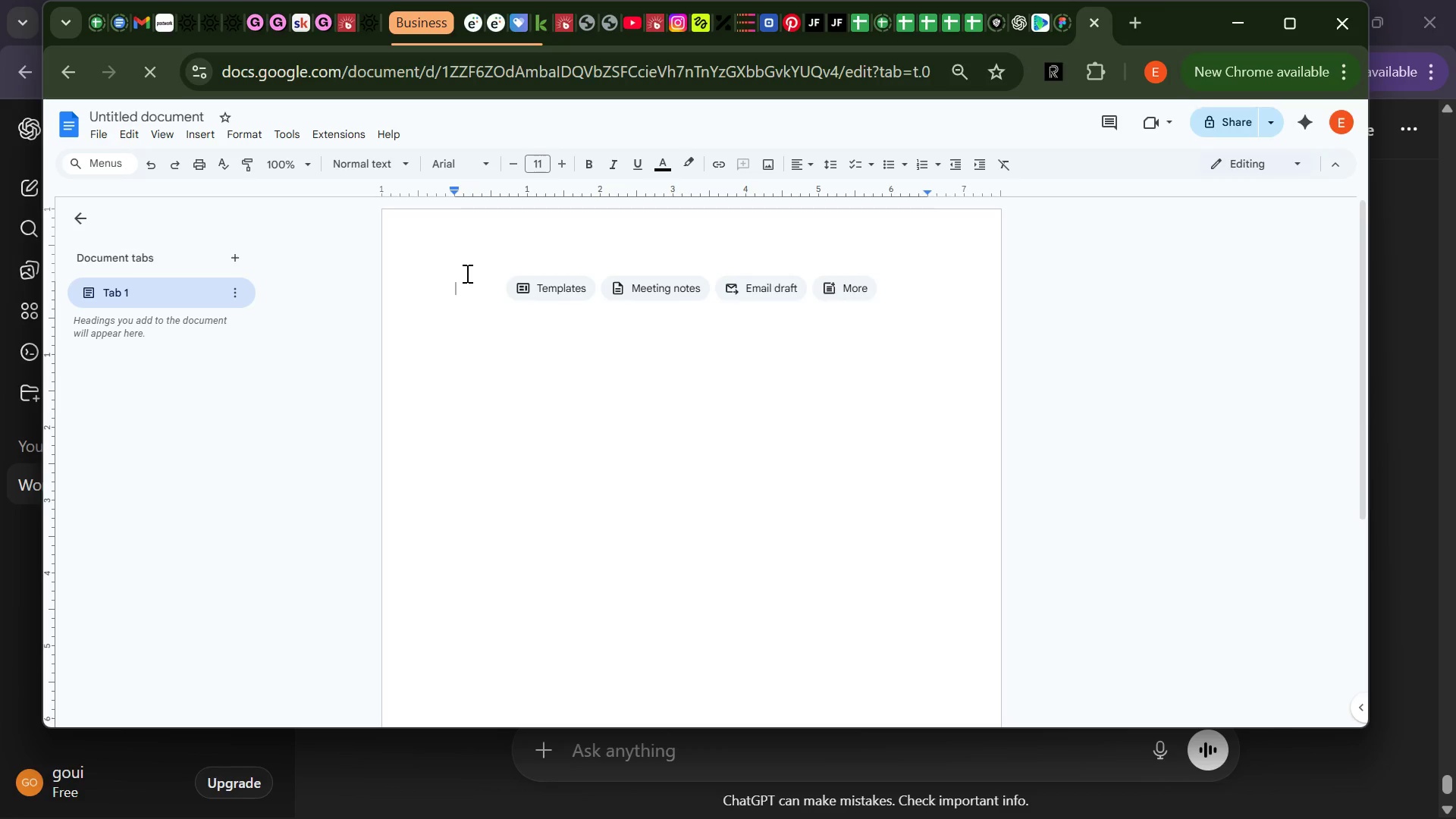 
key(Control+V)
 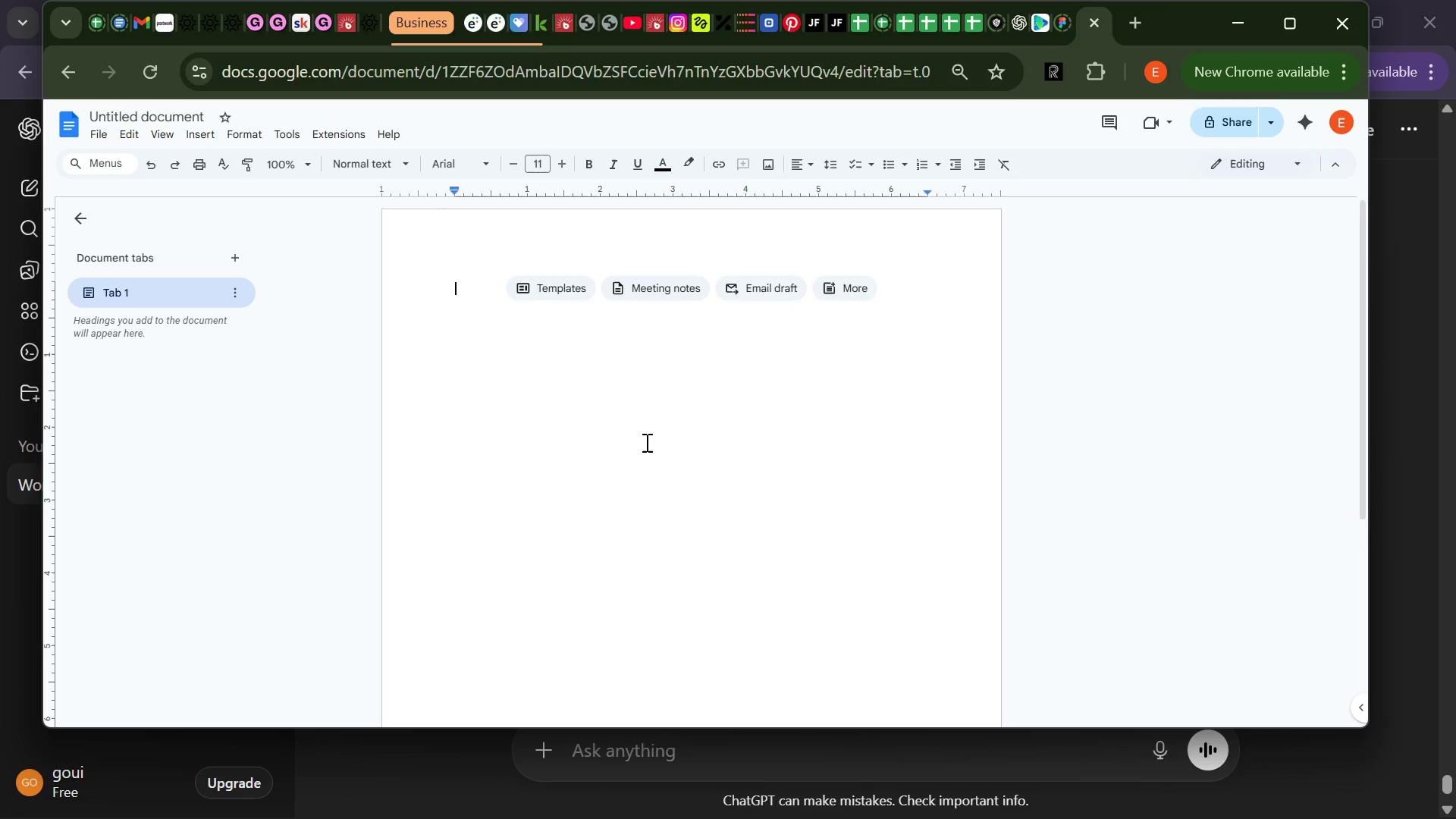 
wait(31.06)
 